 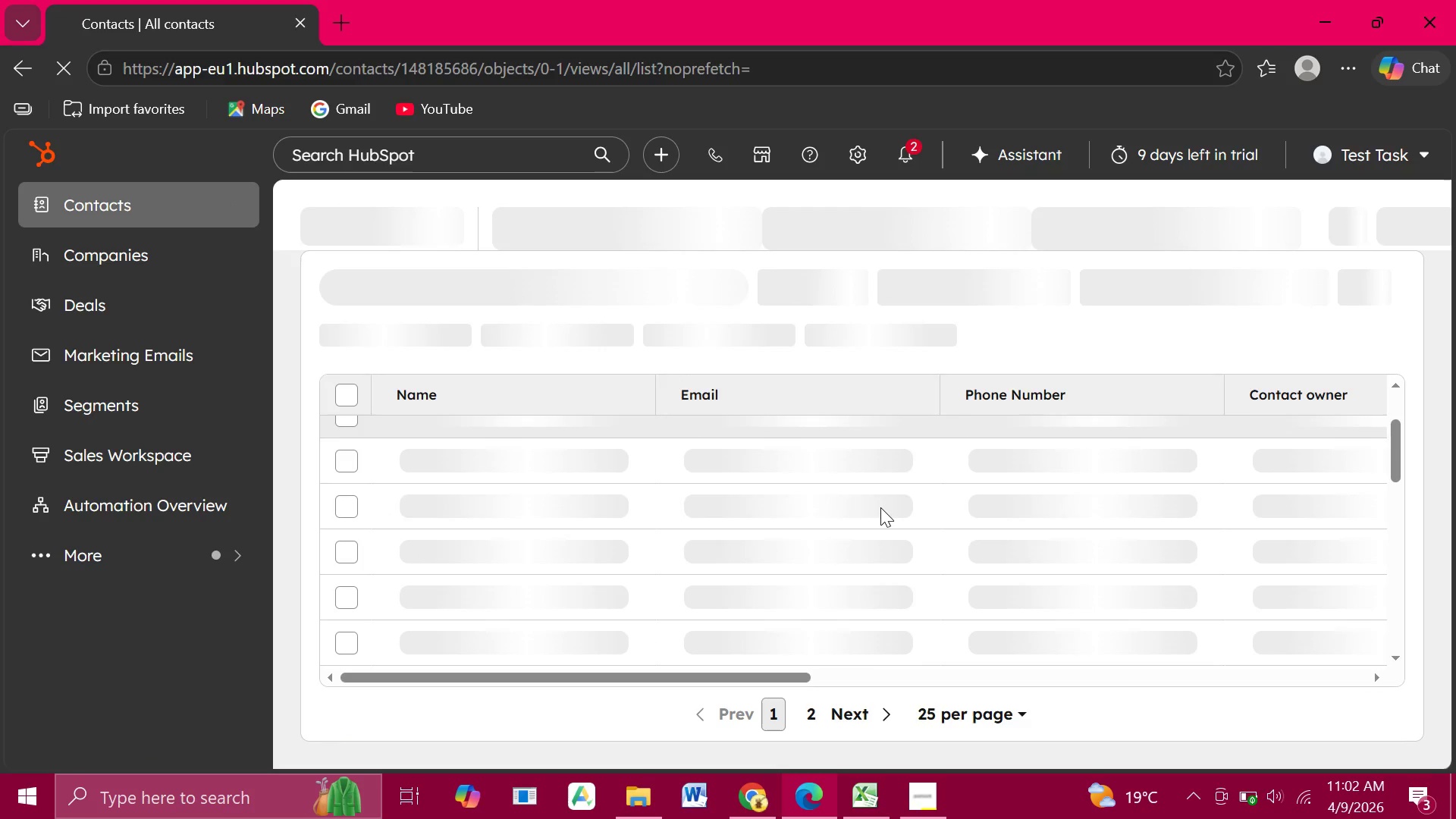 
scroll: coordinate [880, 507], scroll_direction: up, amount: 3.0
 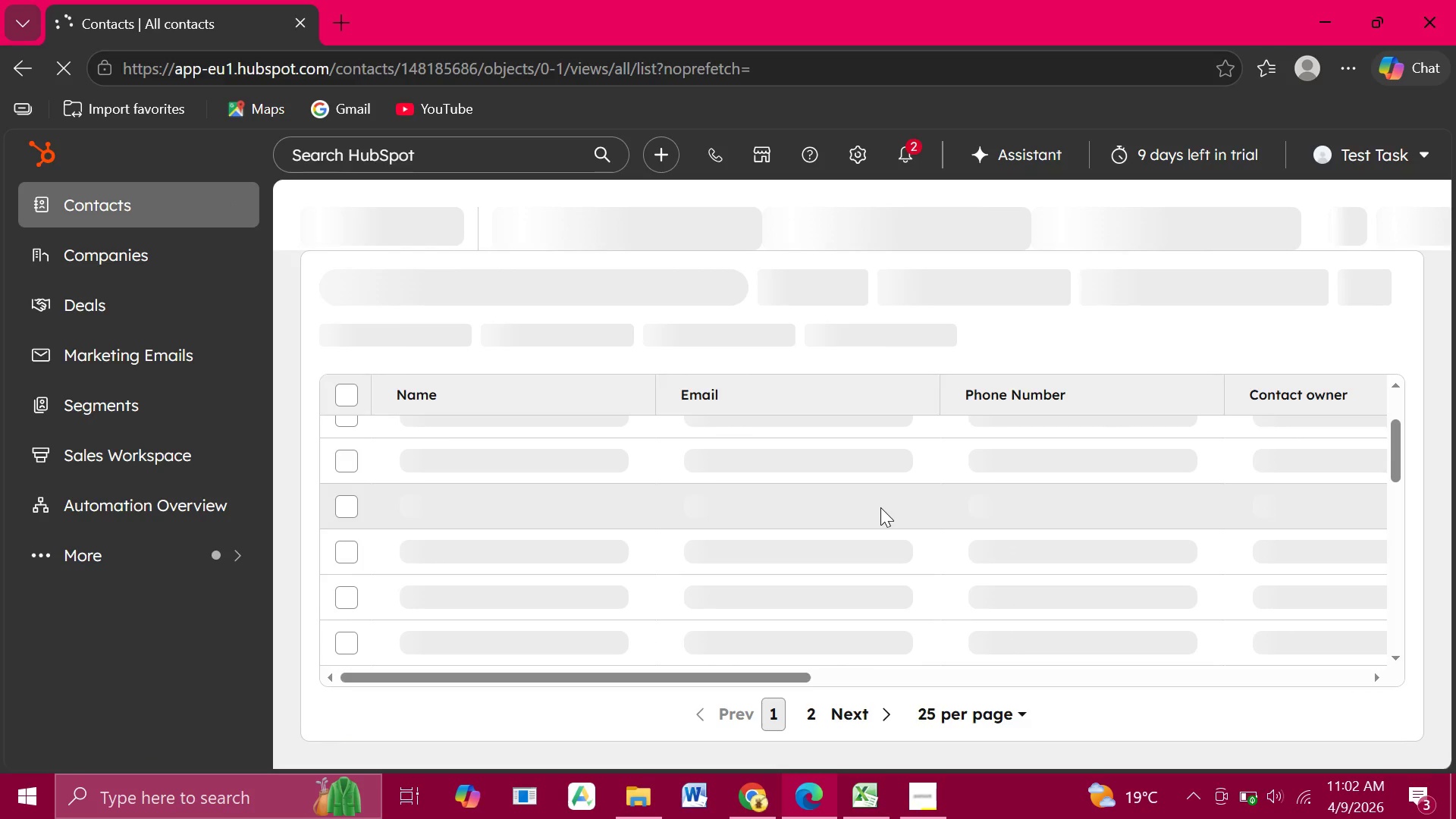 
mouse_move([858, 473])
 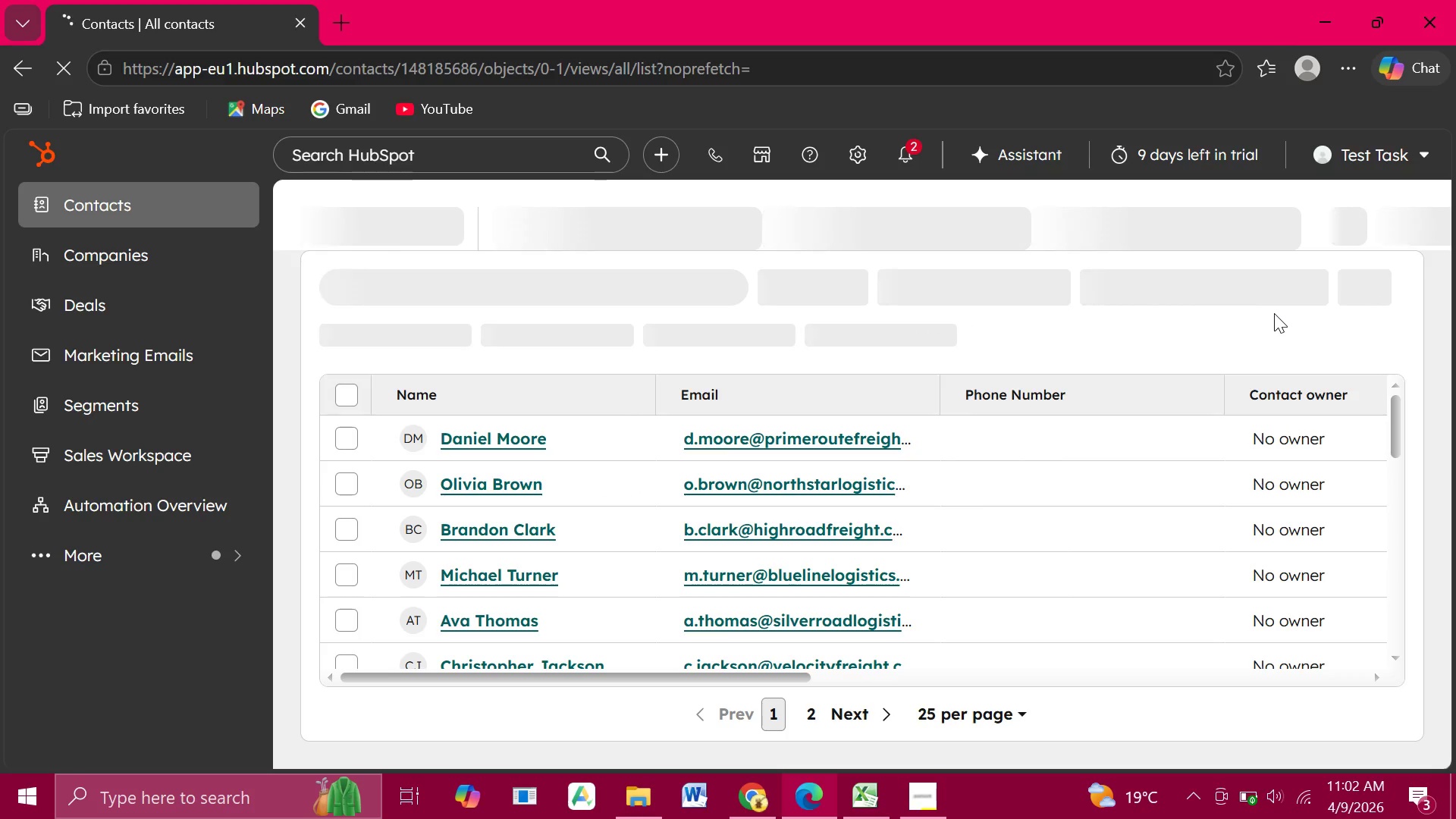 
wait(5.85)
 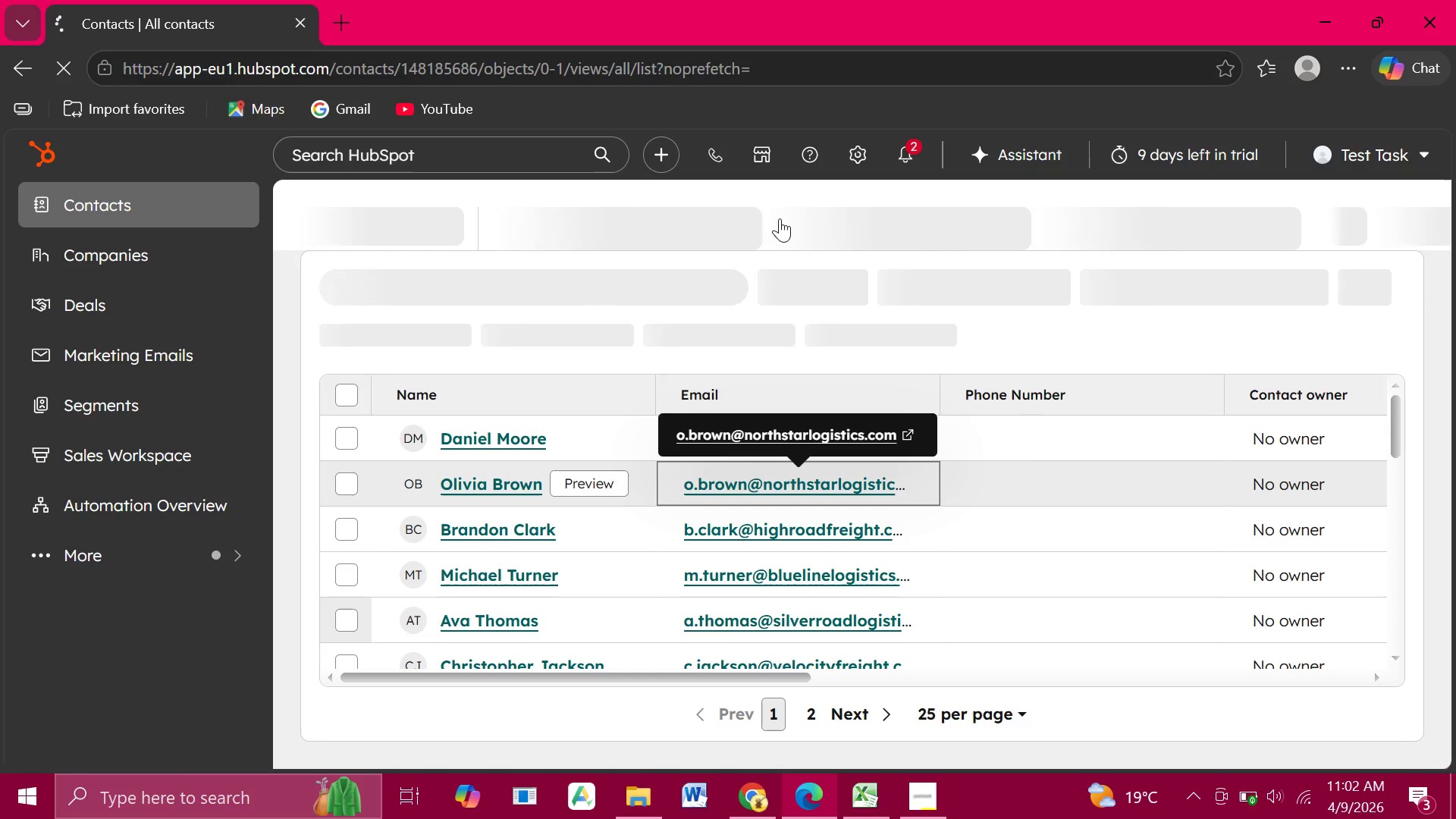 
mouse_move([1169, 284])
 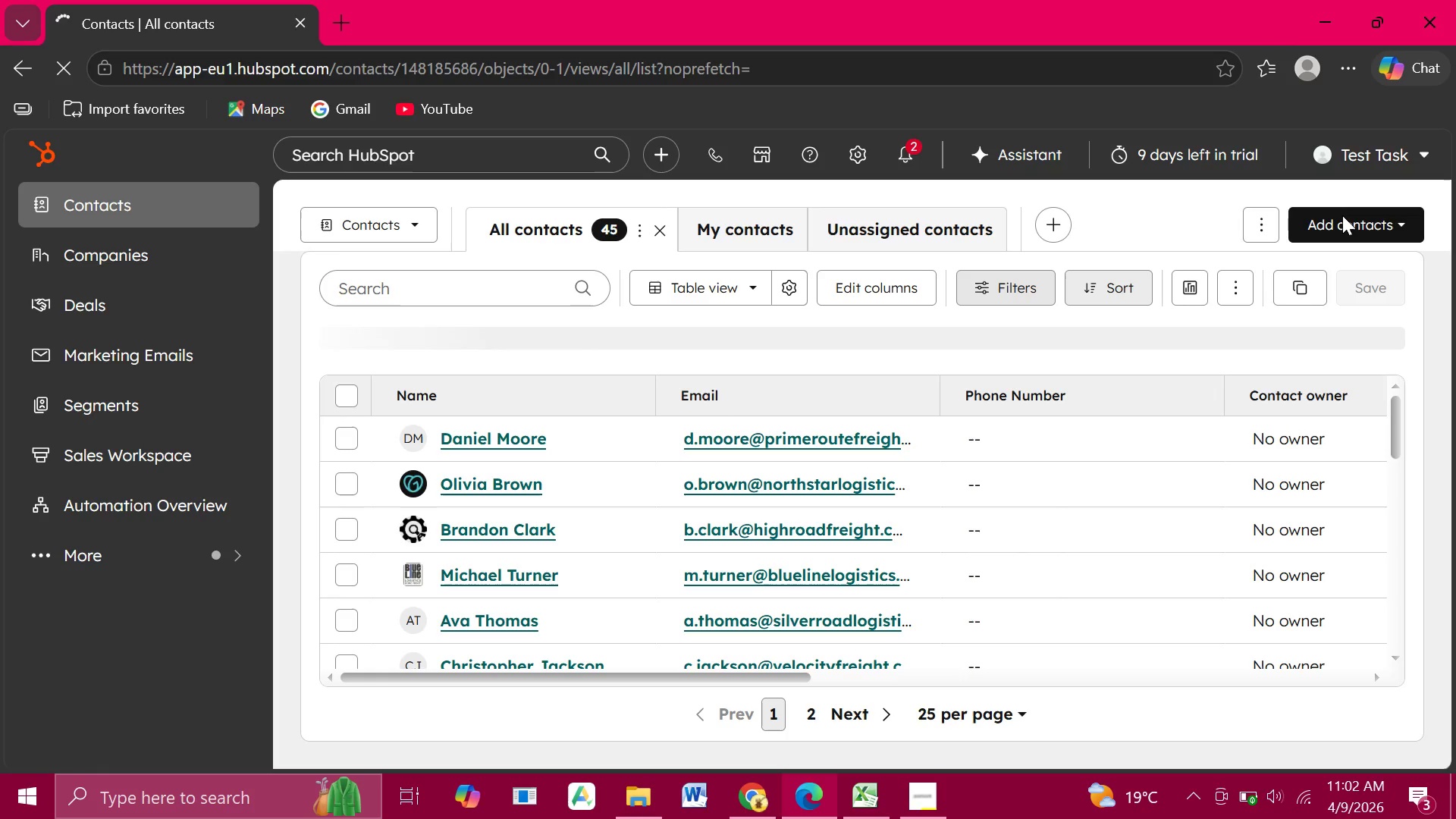 
left_click([1342, 215])
 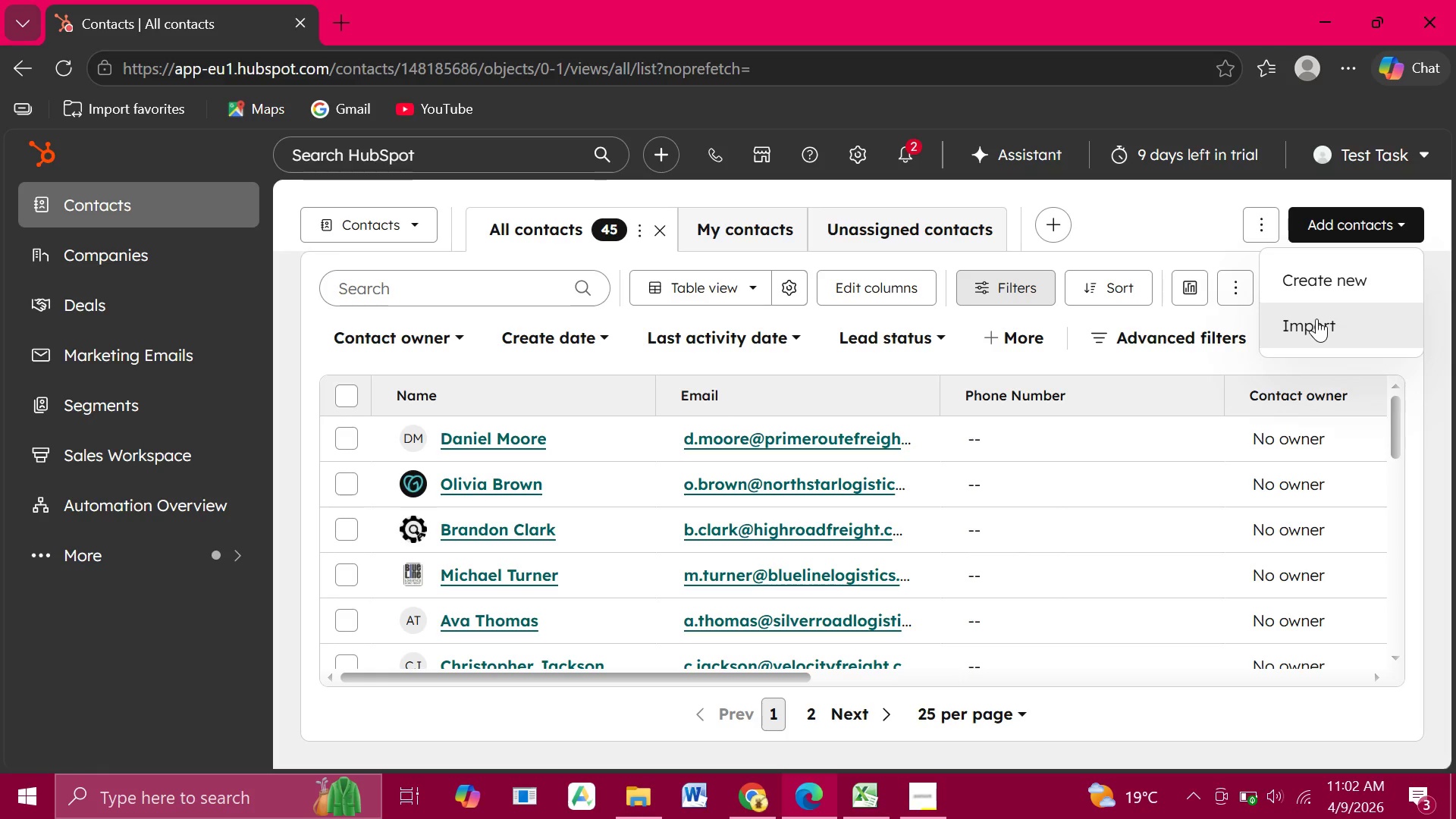 
left_click([1316, 318])
 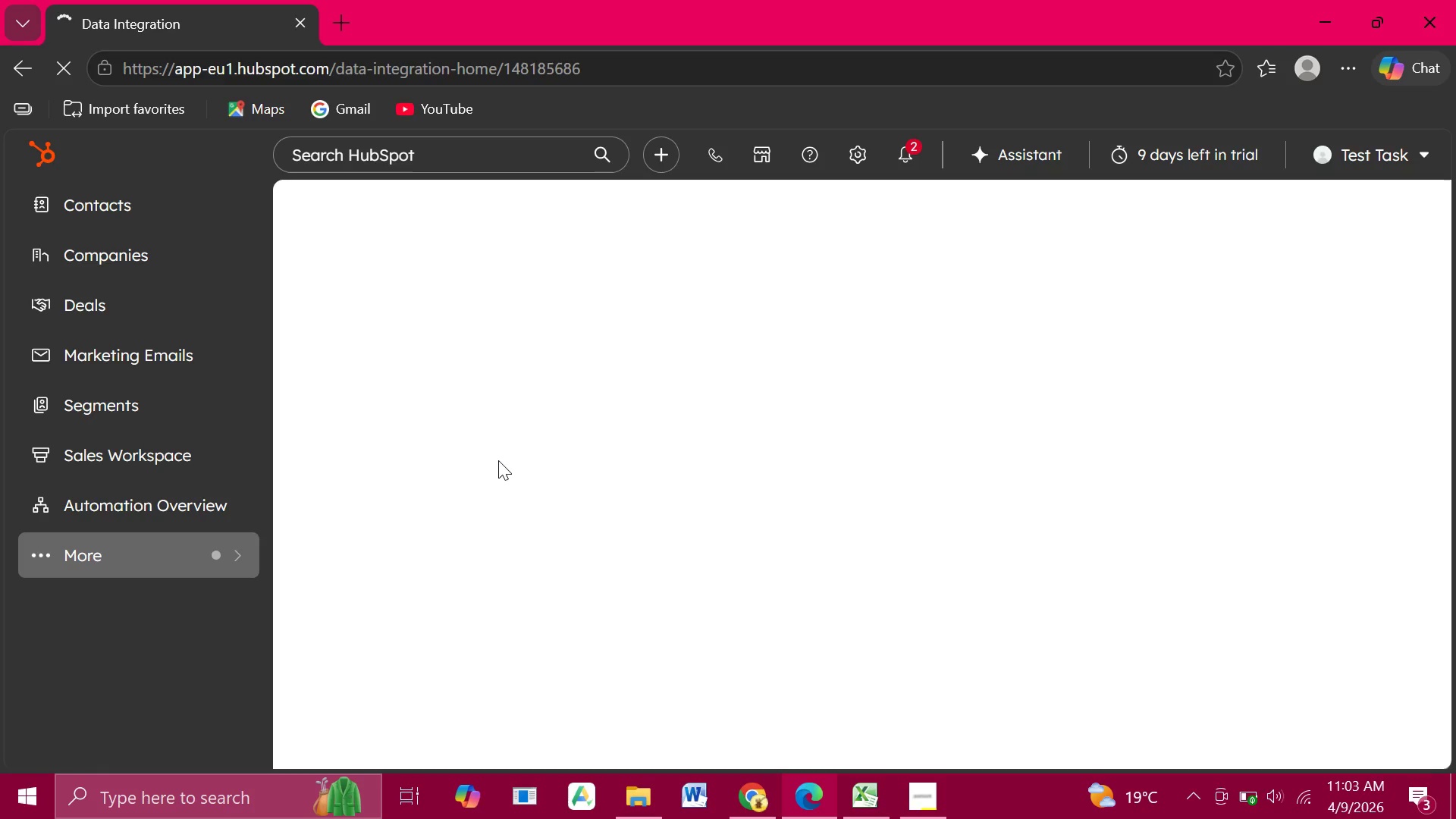 
wait(7.36)
 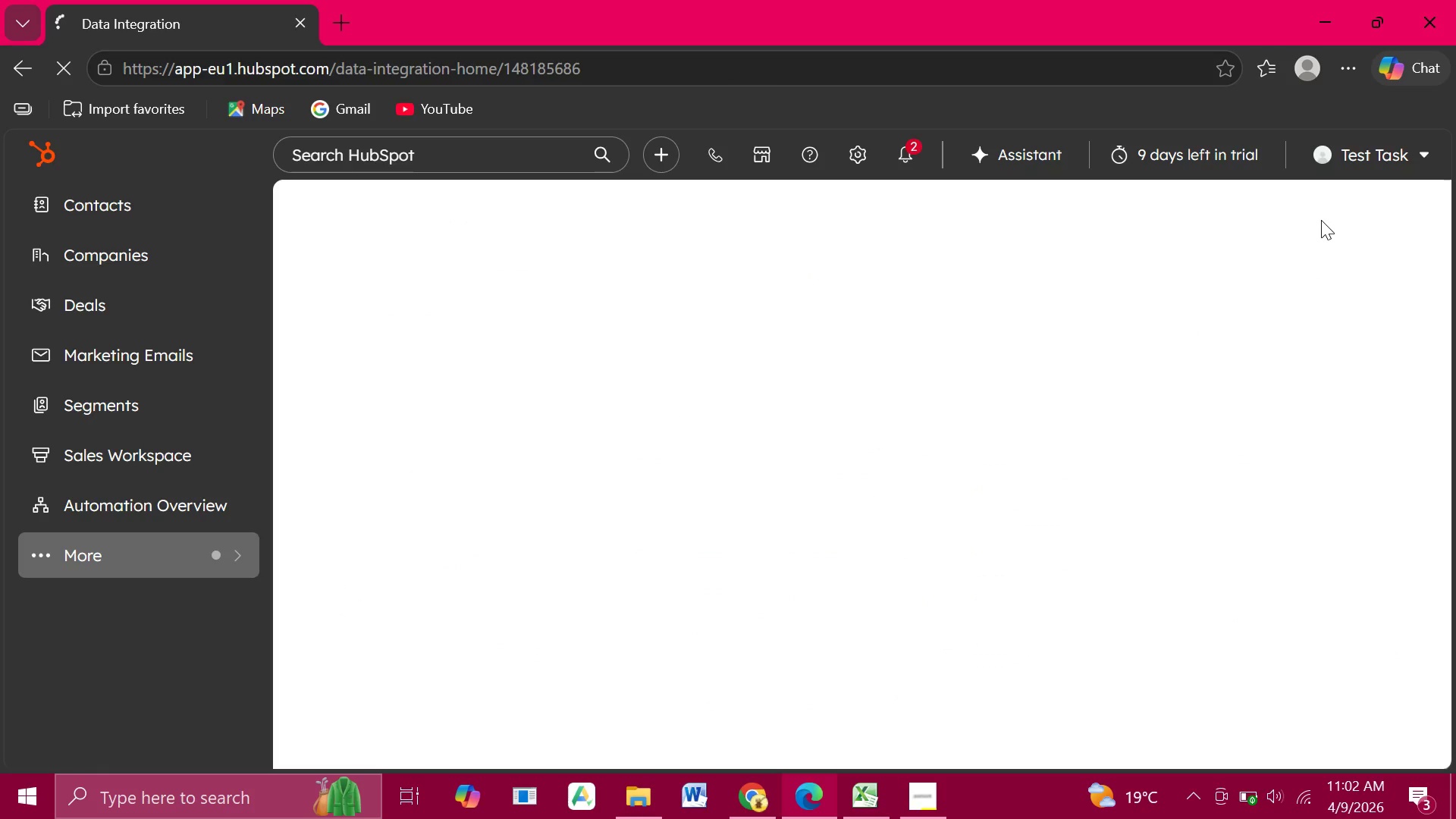 
mouse_move([602, 472])
 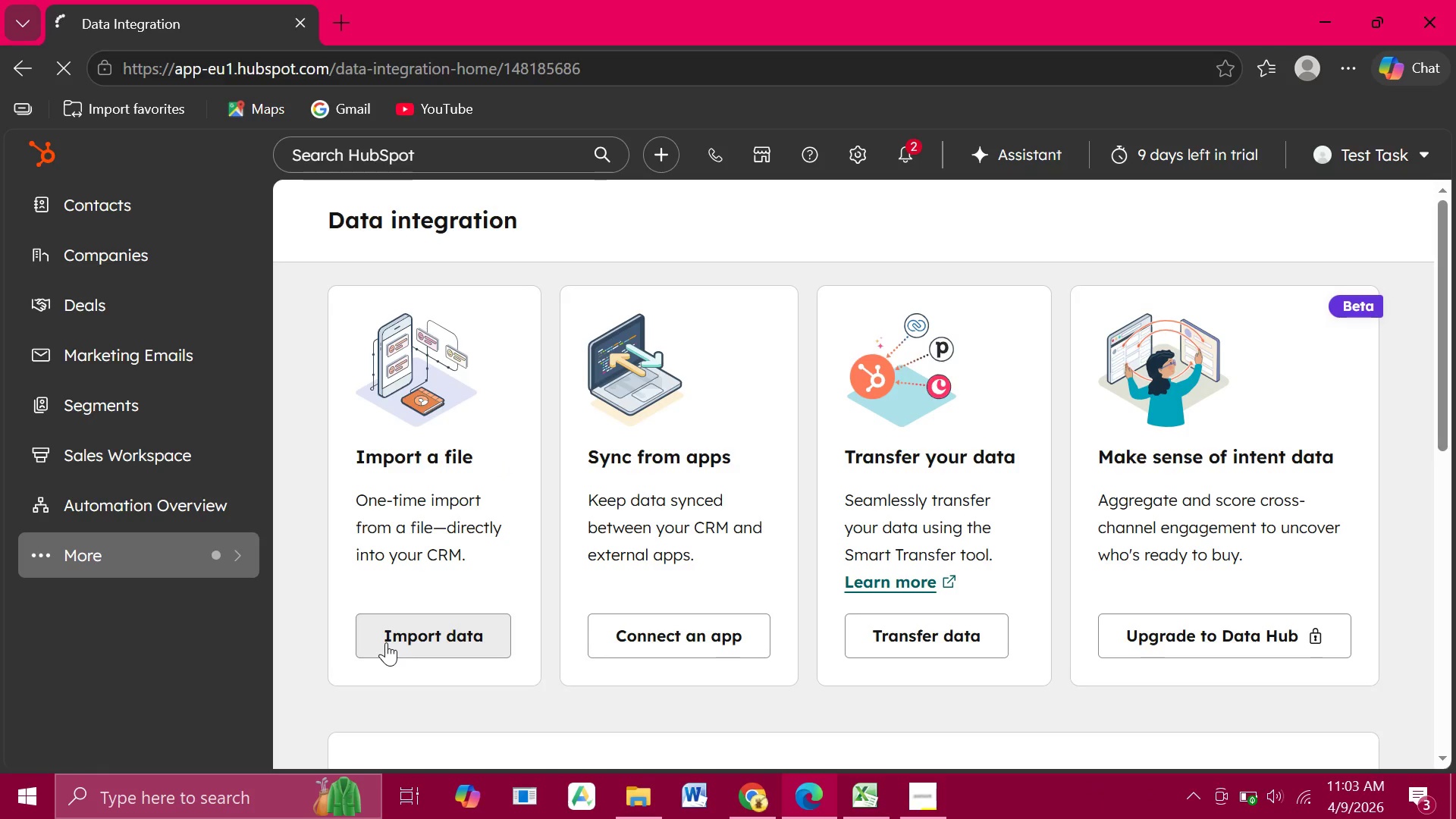 
left_click([386, 642])
 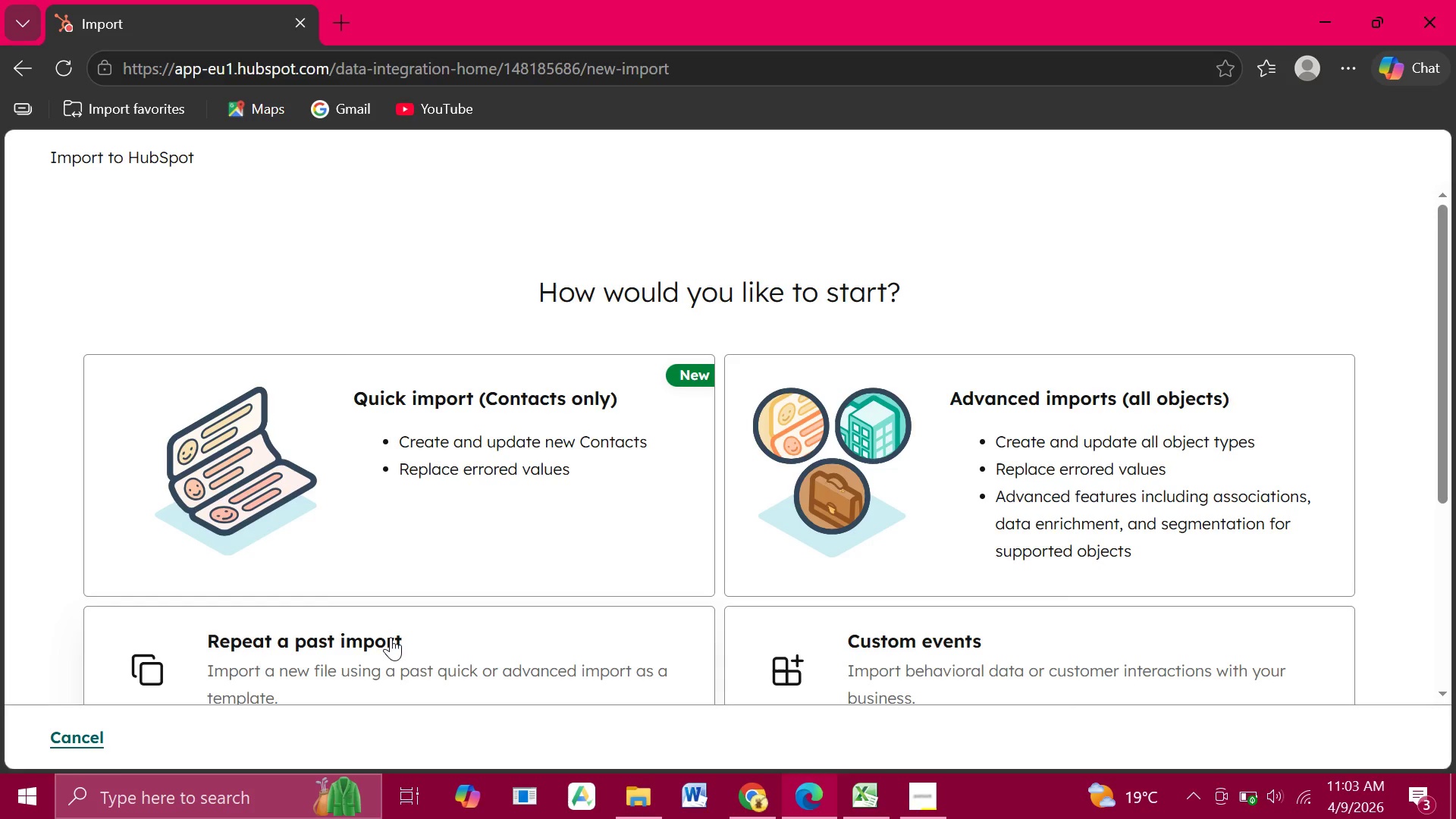 
scroll: coordinate [391, 637], scroll_direction: down, amount: 2.0
 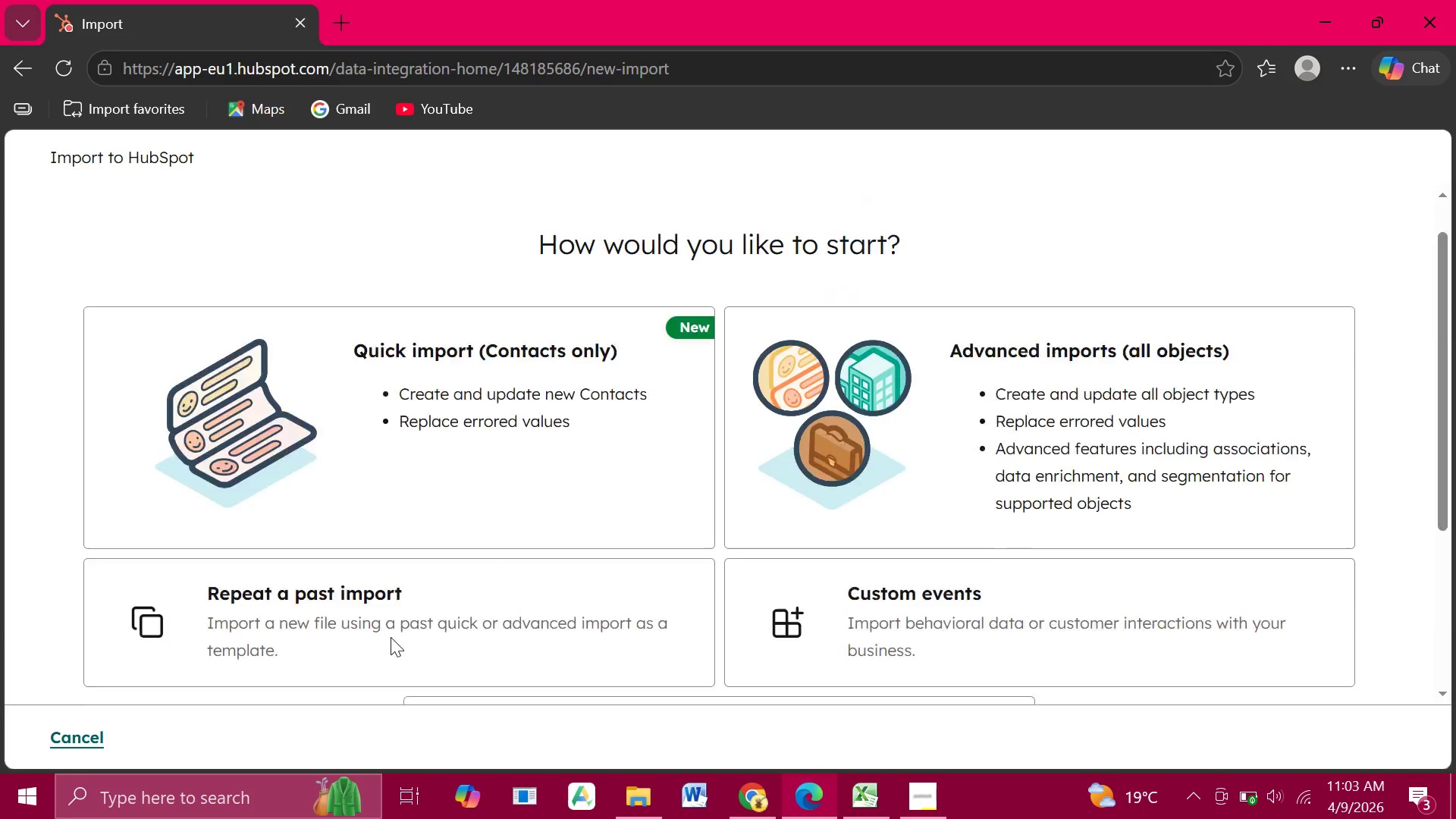 
scroll: coordinate [391, 637], scroll_direction: up, amount: 2.0
 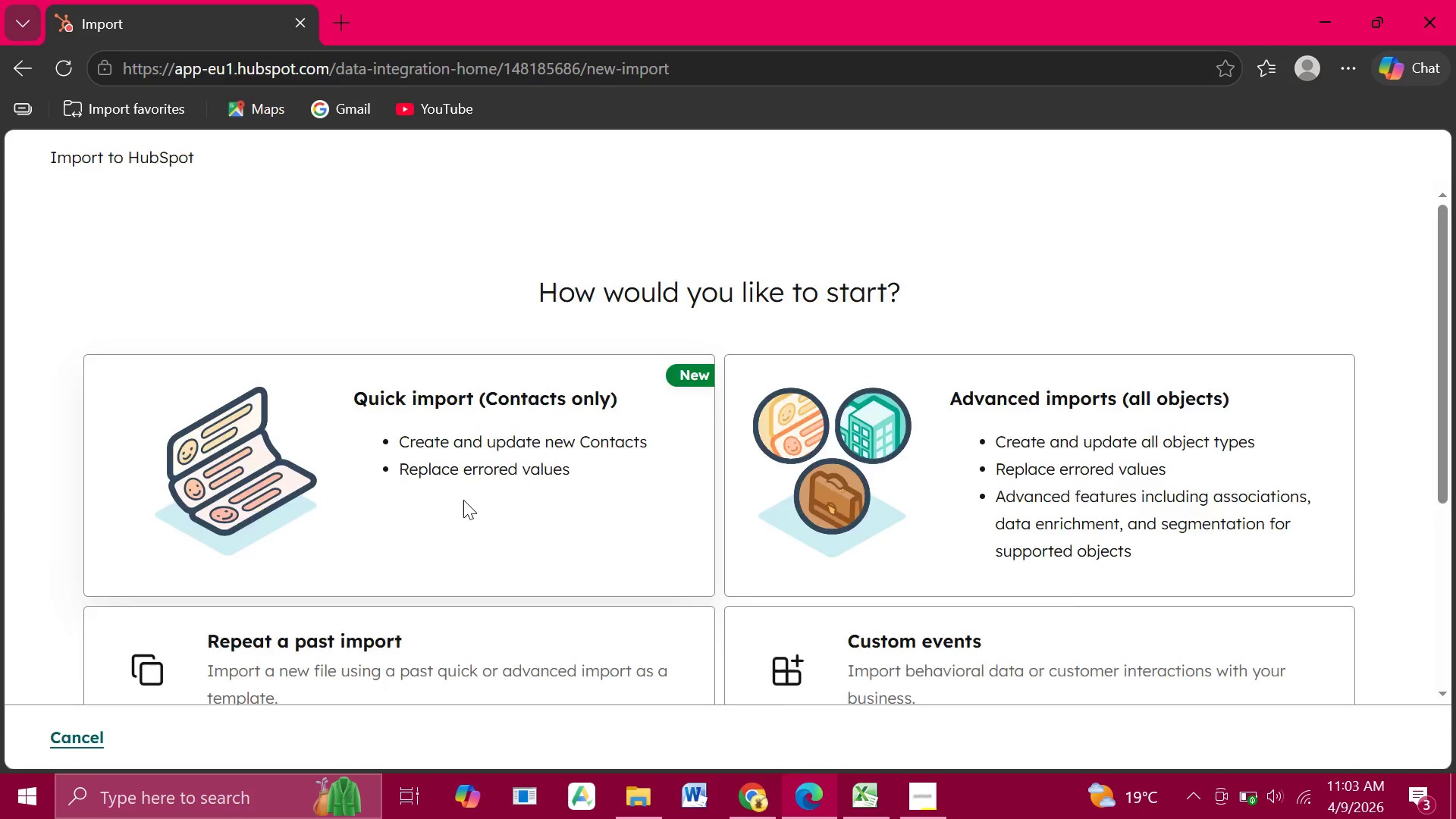 
left_click([463, 500])
 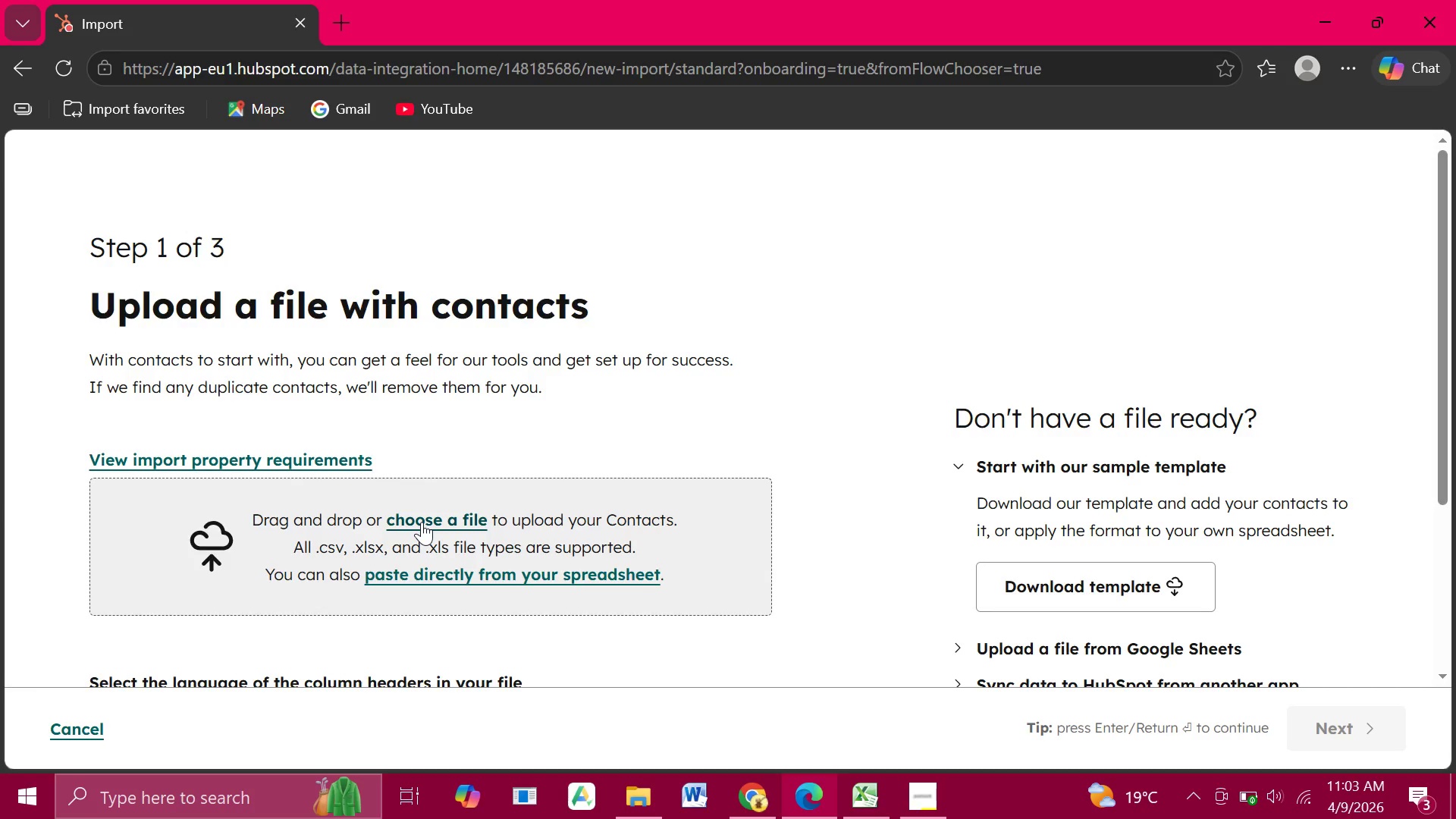 
wait(7.56)
 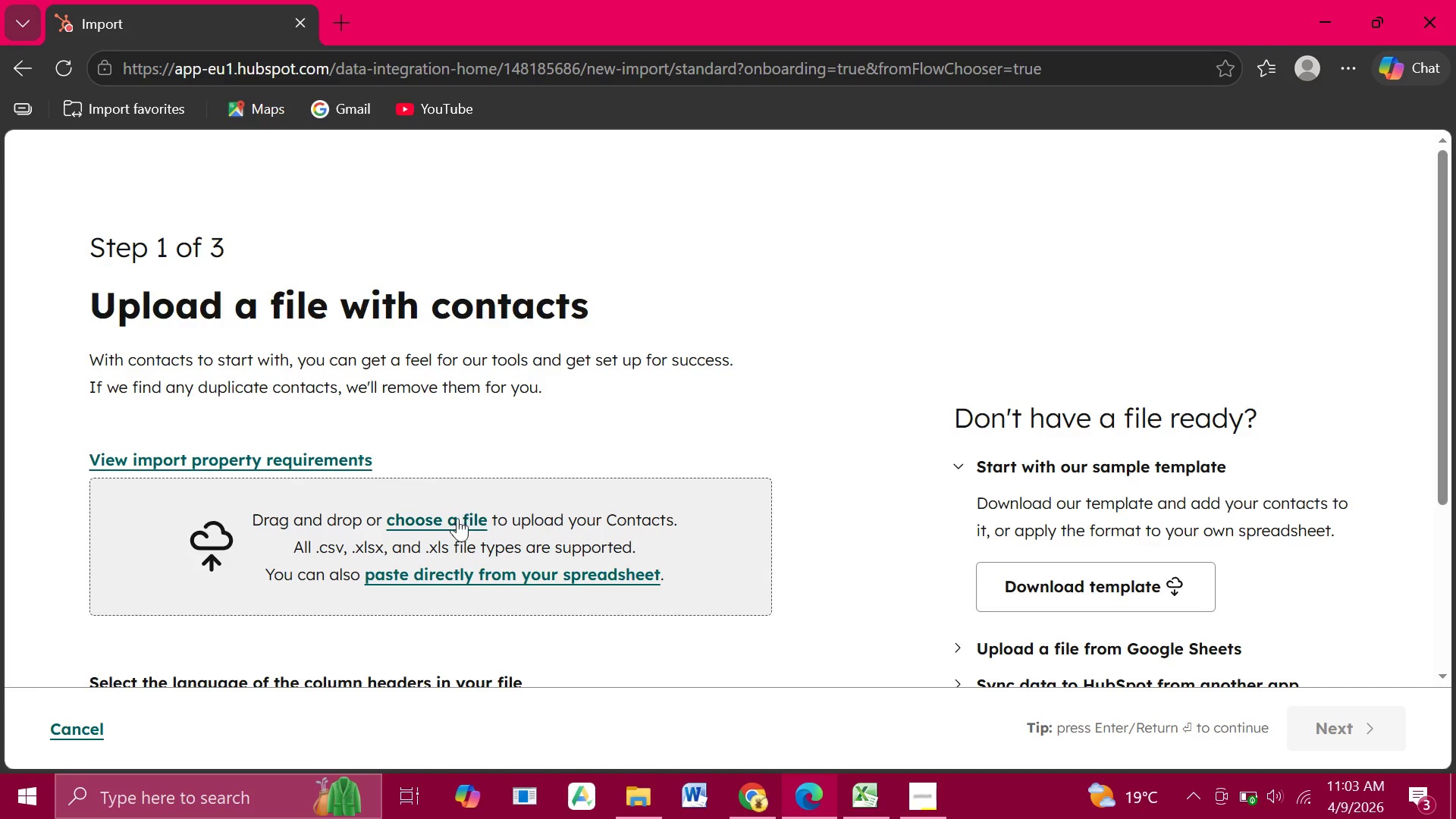 
left_click([422, 522])
 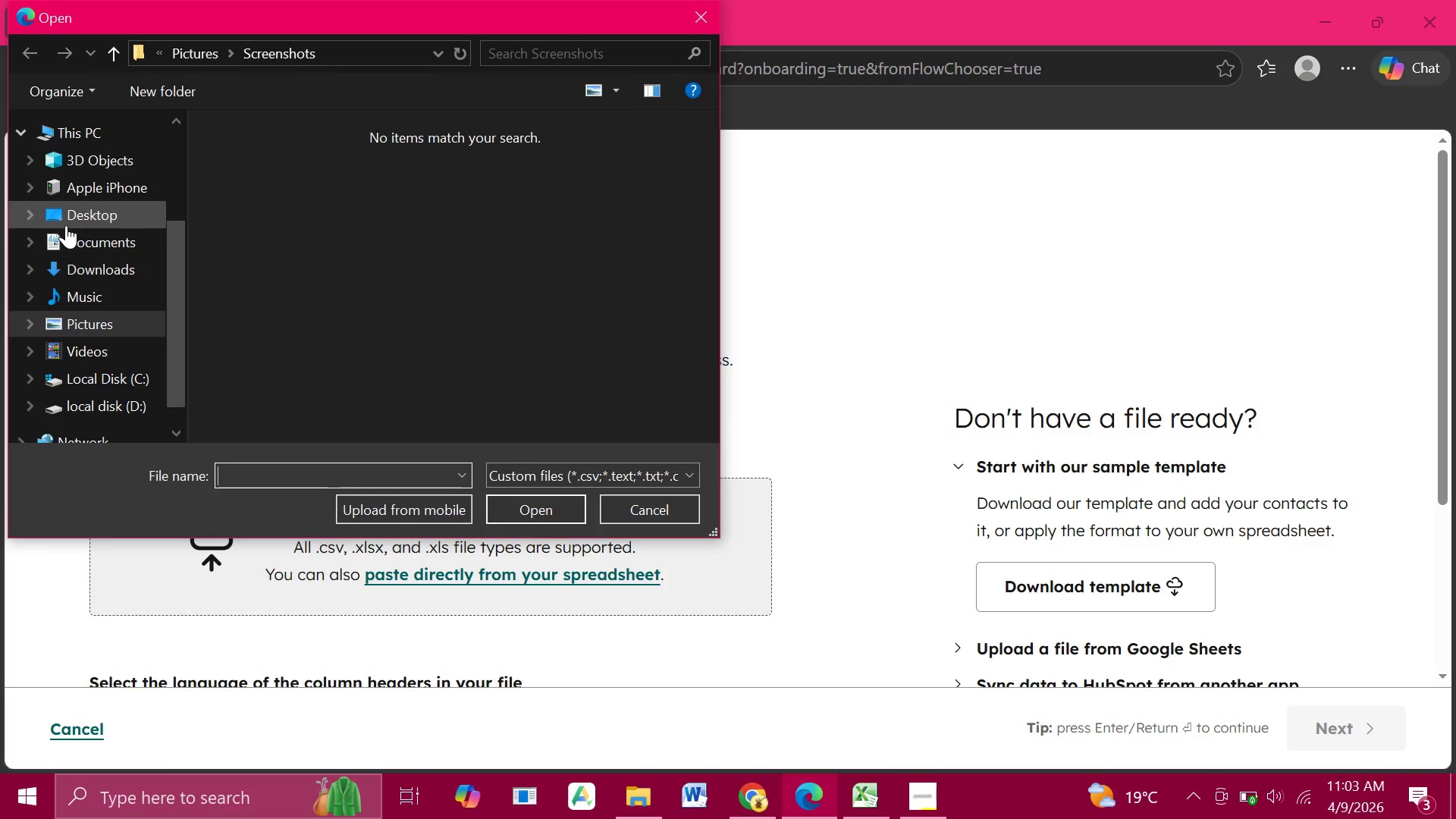 
wait(5.92)
 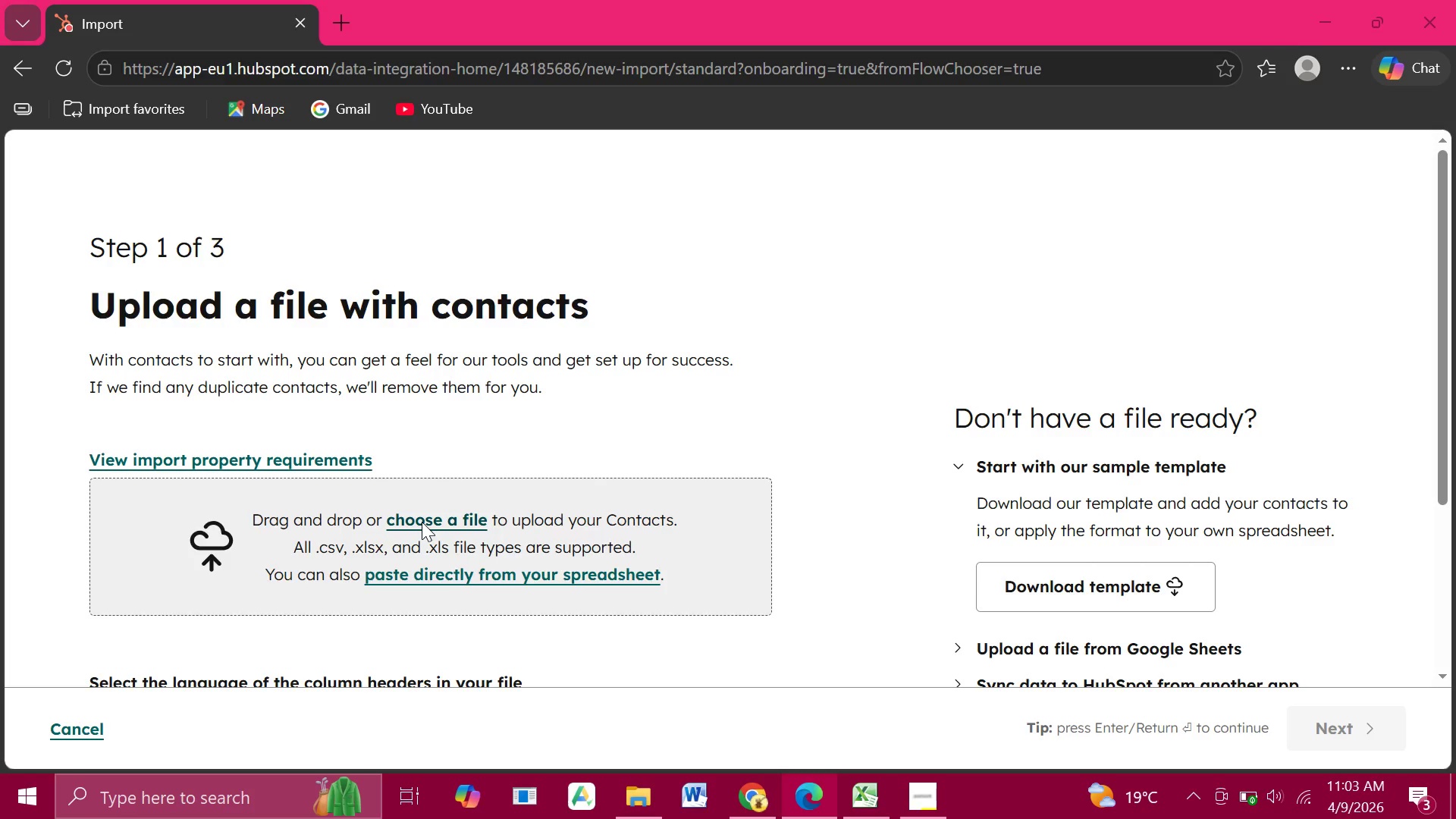 
scroll: coordinate [57, 177], scroll_direction: up, amount: 9.0
 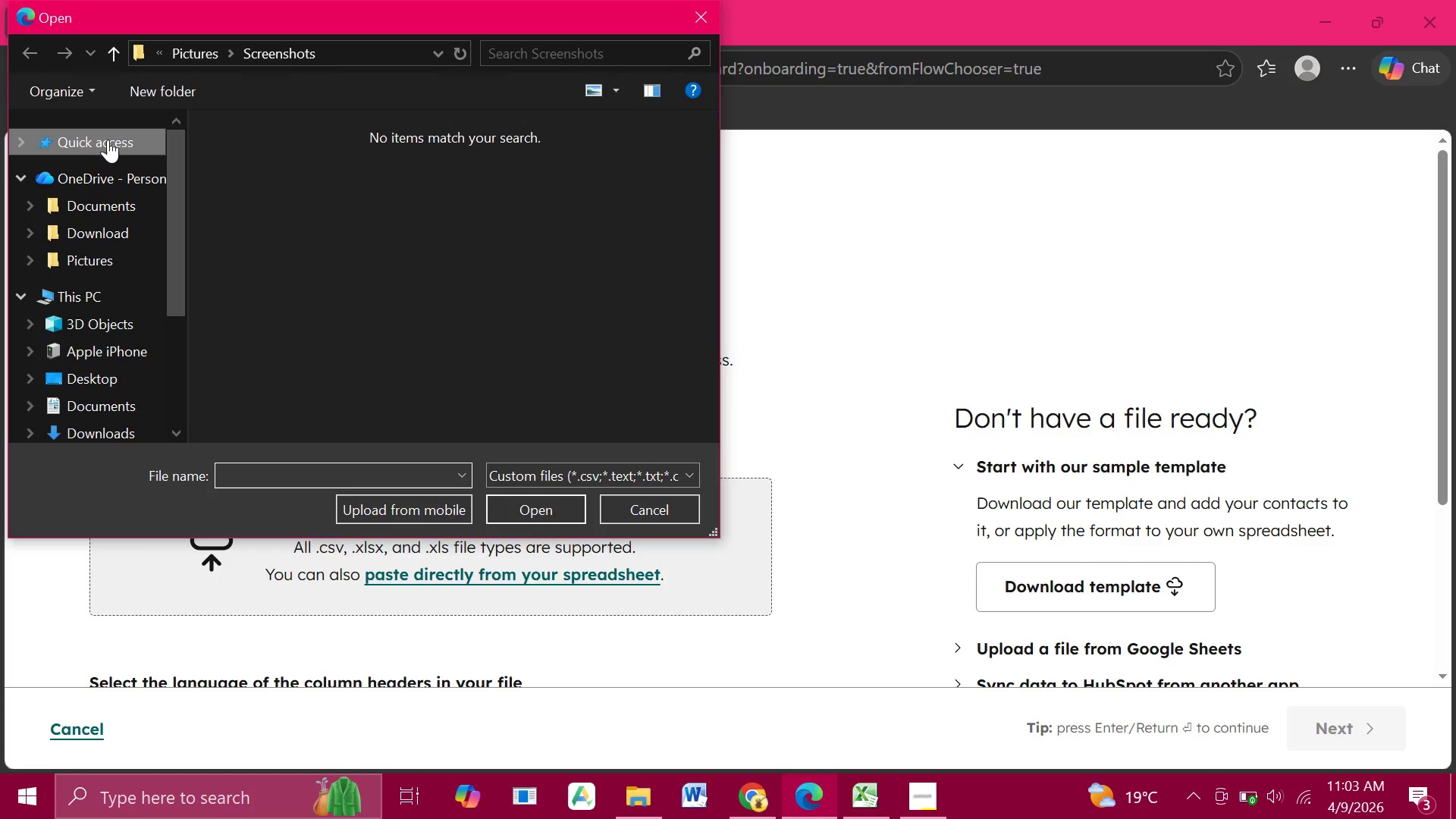 
left_click([108, 140])
 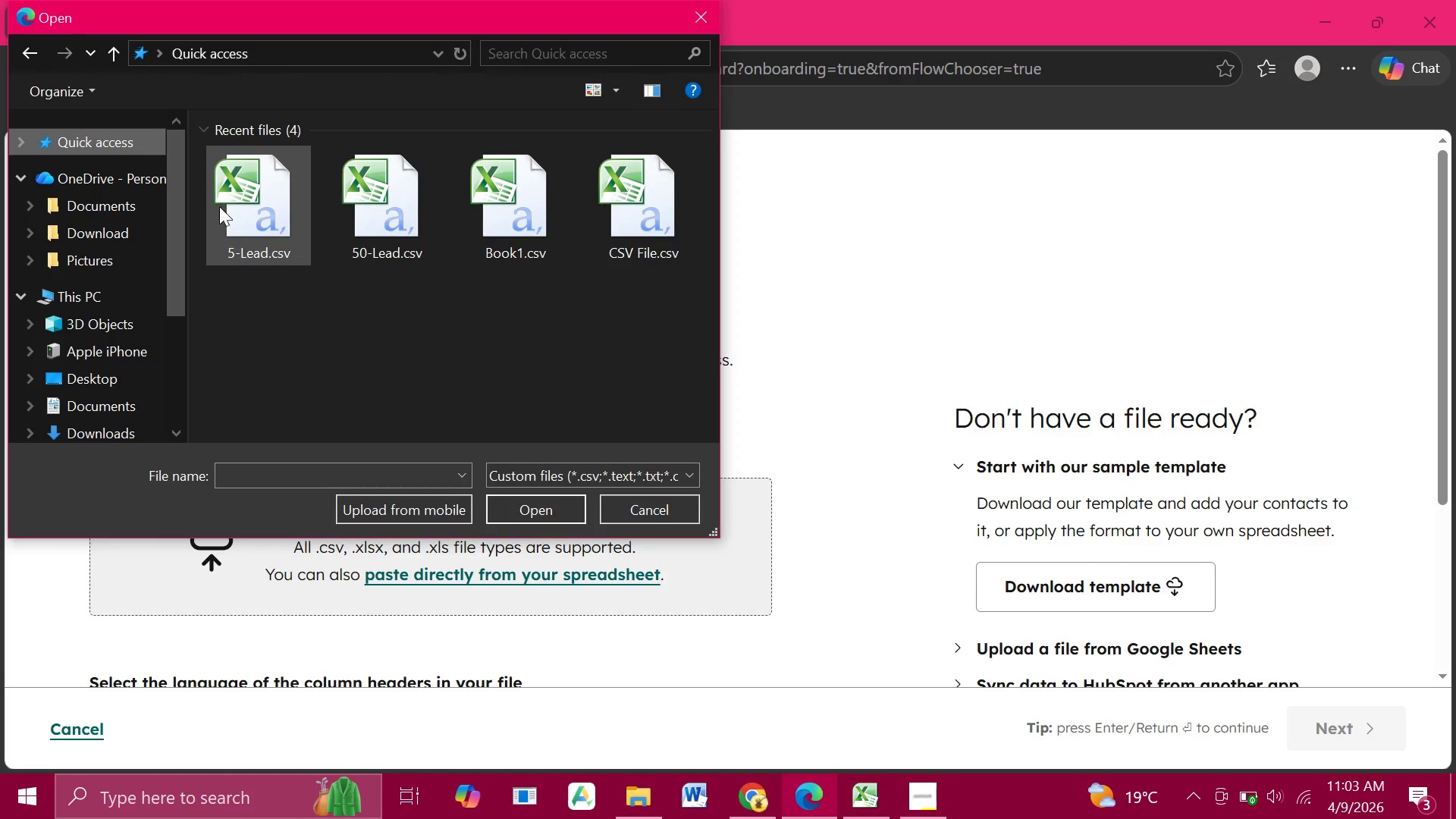 
left_click([226, 214])
 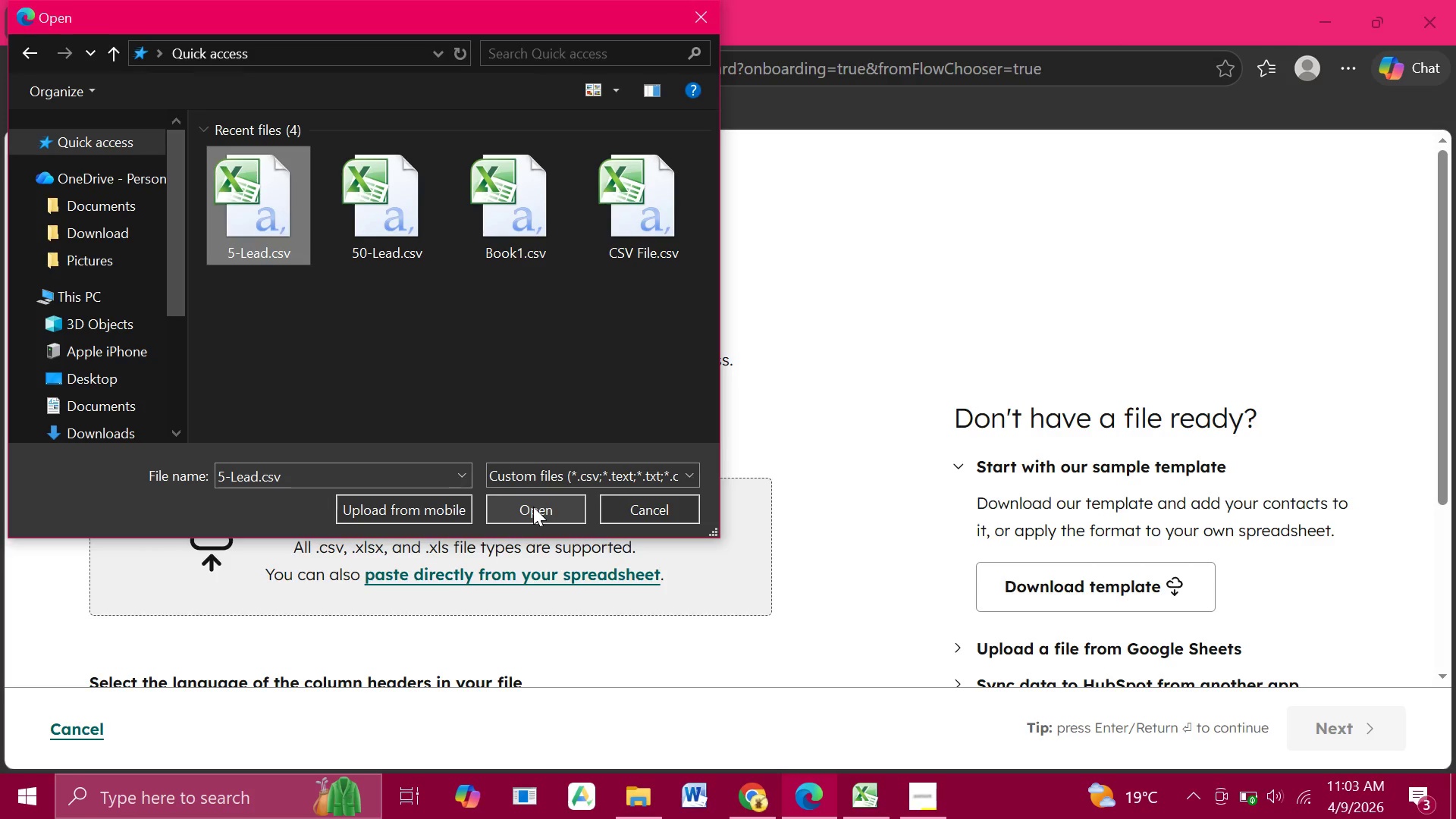 
left_click([533, 507])
 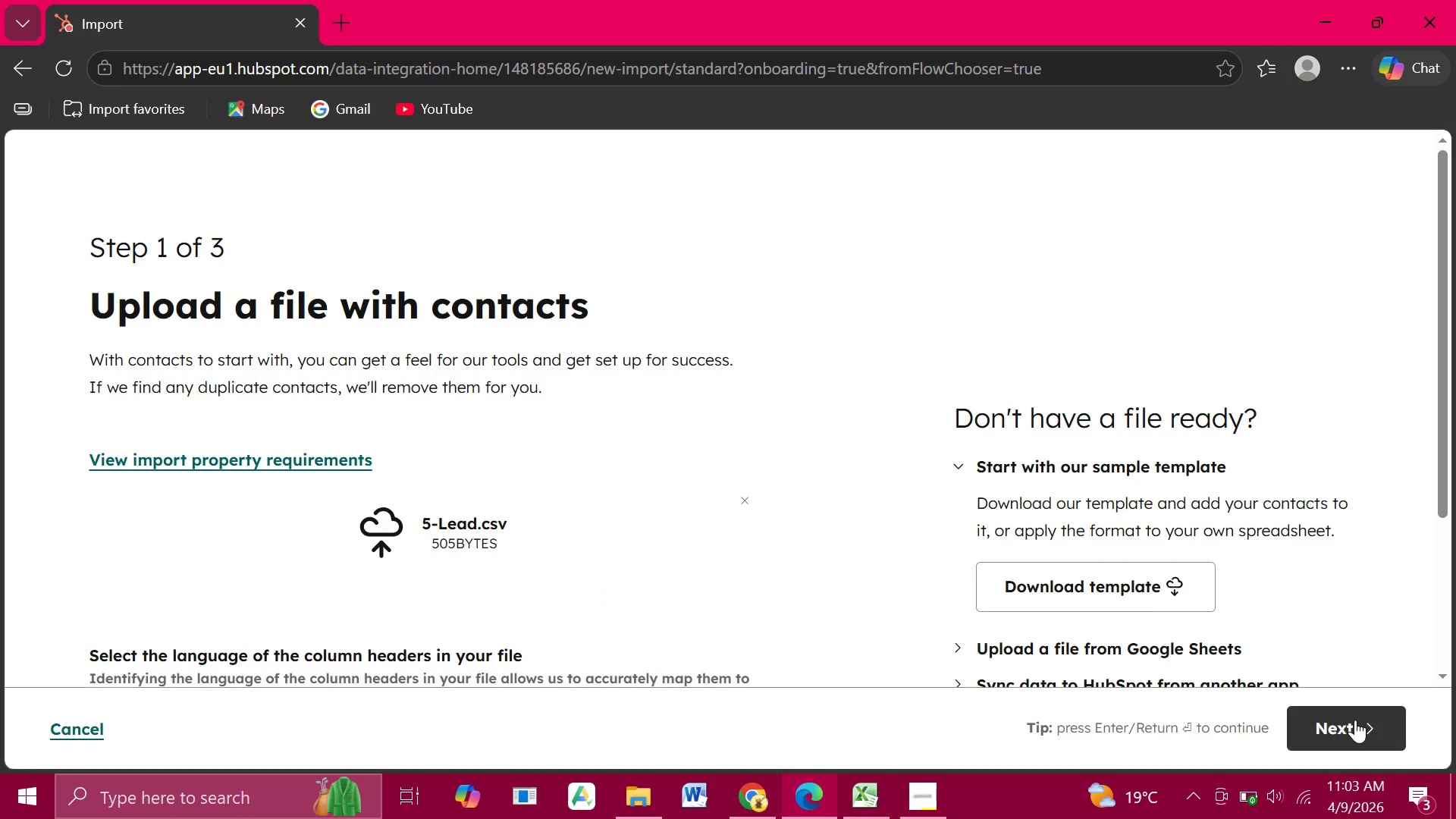 
wait(5.64)
 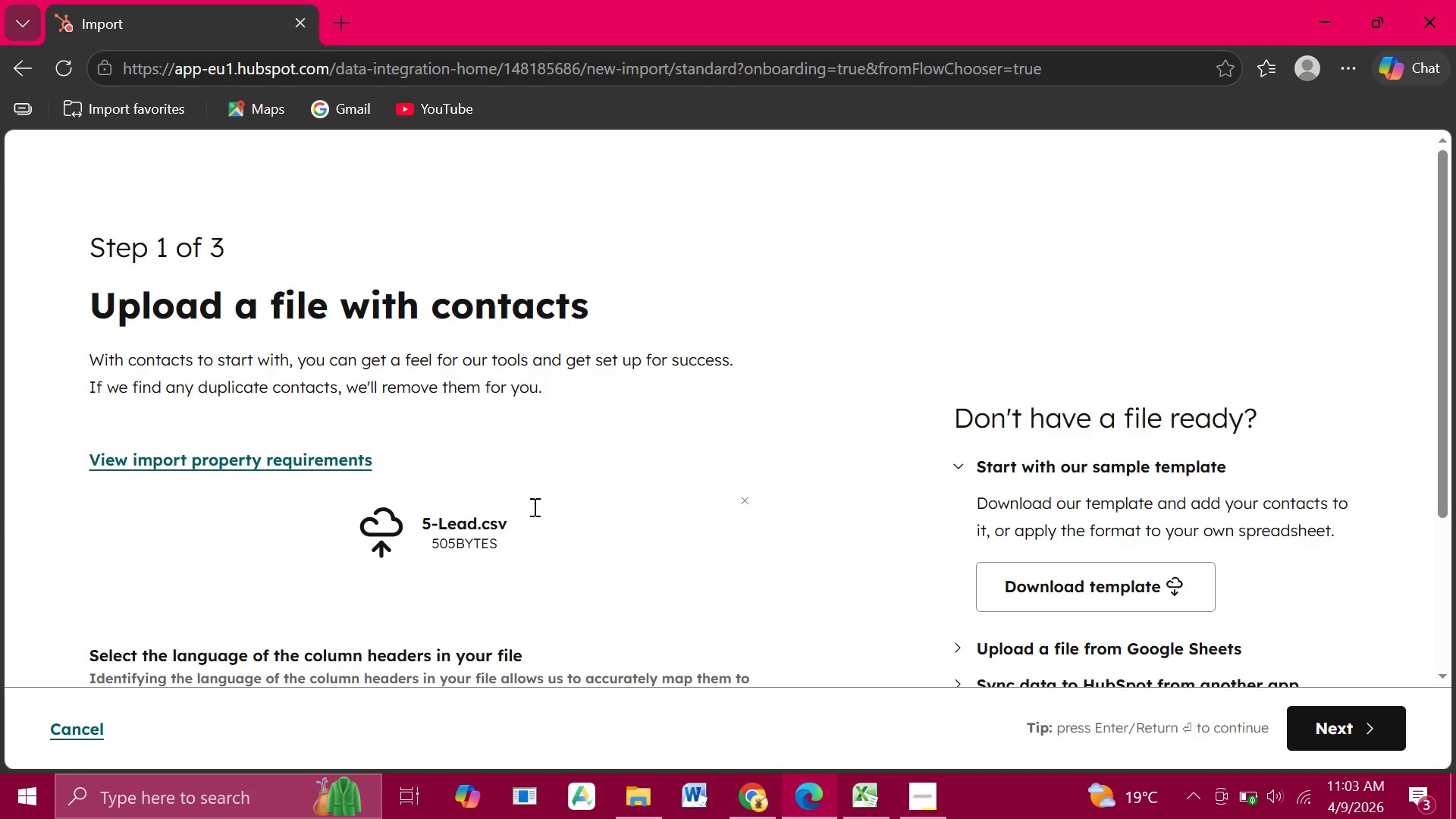 
left_click([1355, 720])
 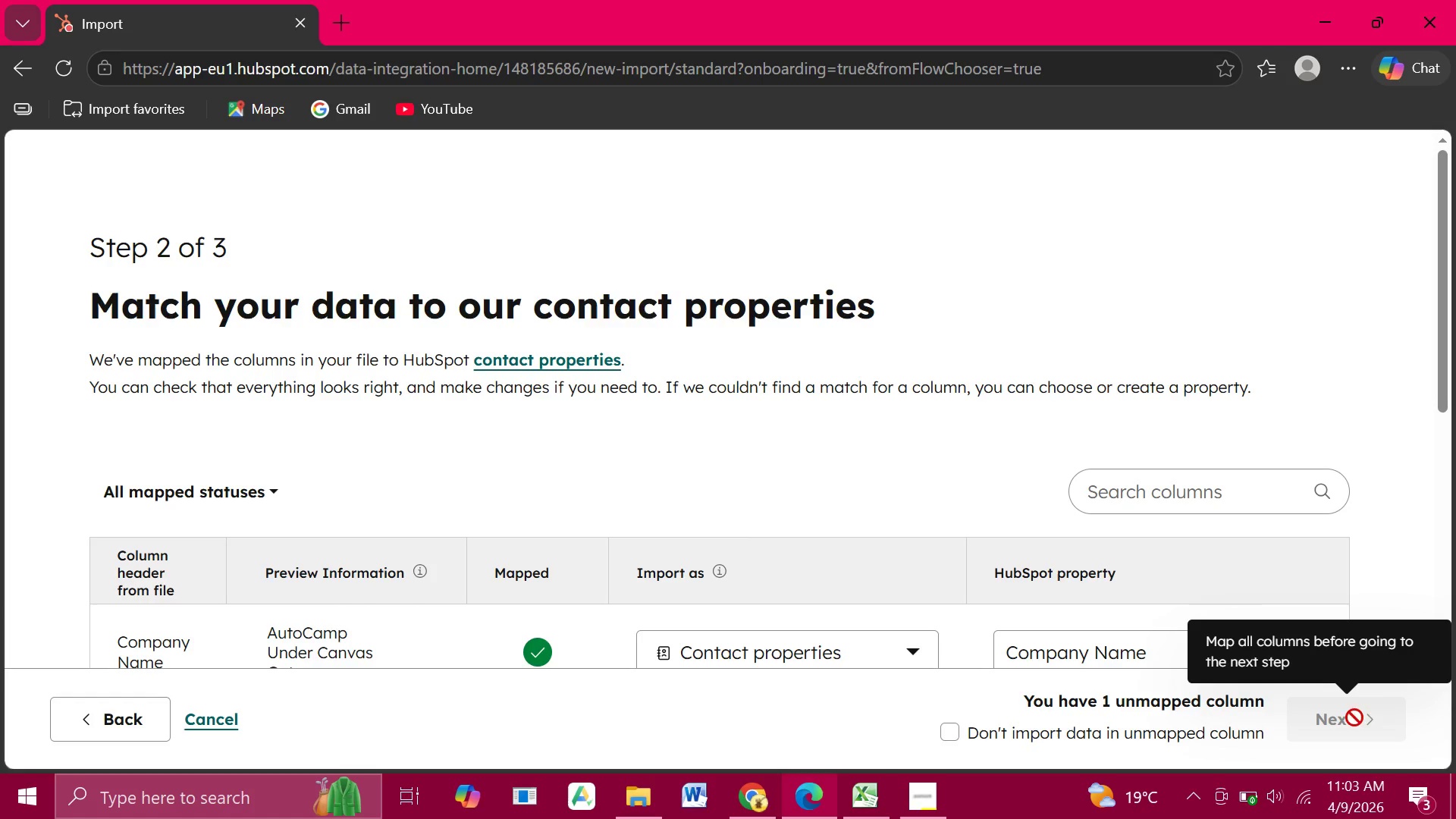 
wait(6.06)
 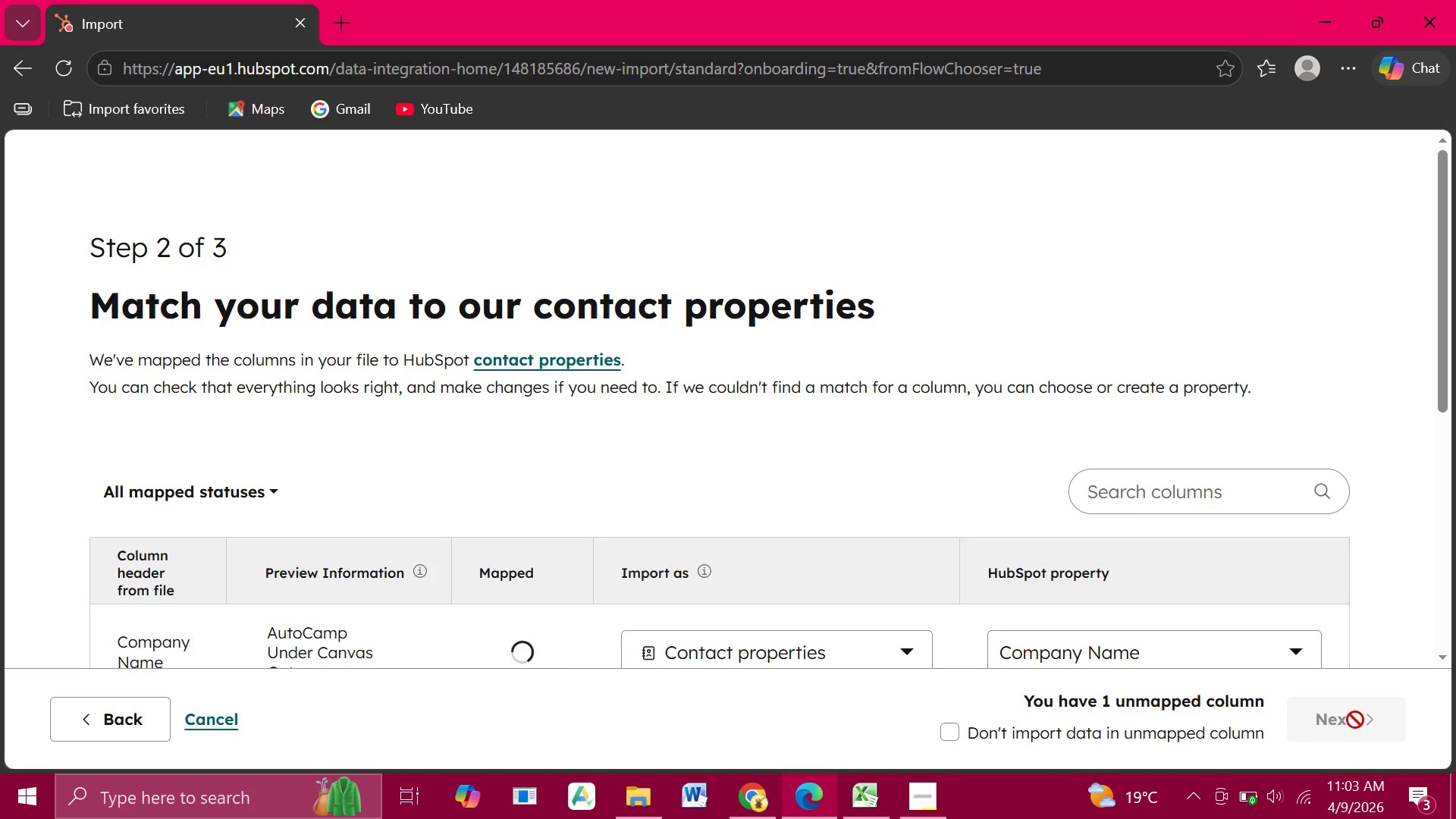 
scroll: coordinate [1062, 551], scroll_direction: down, amount: 2.0
 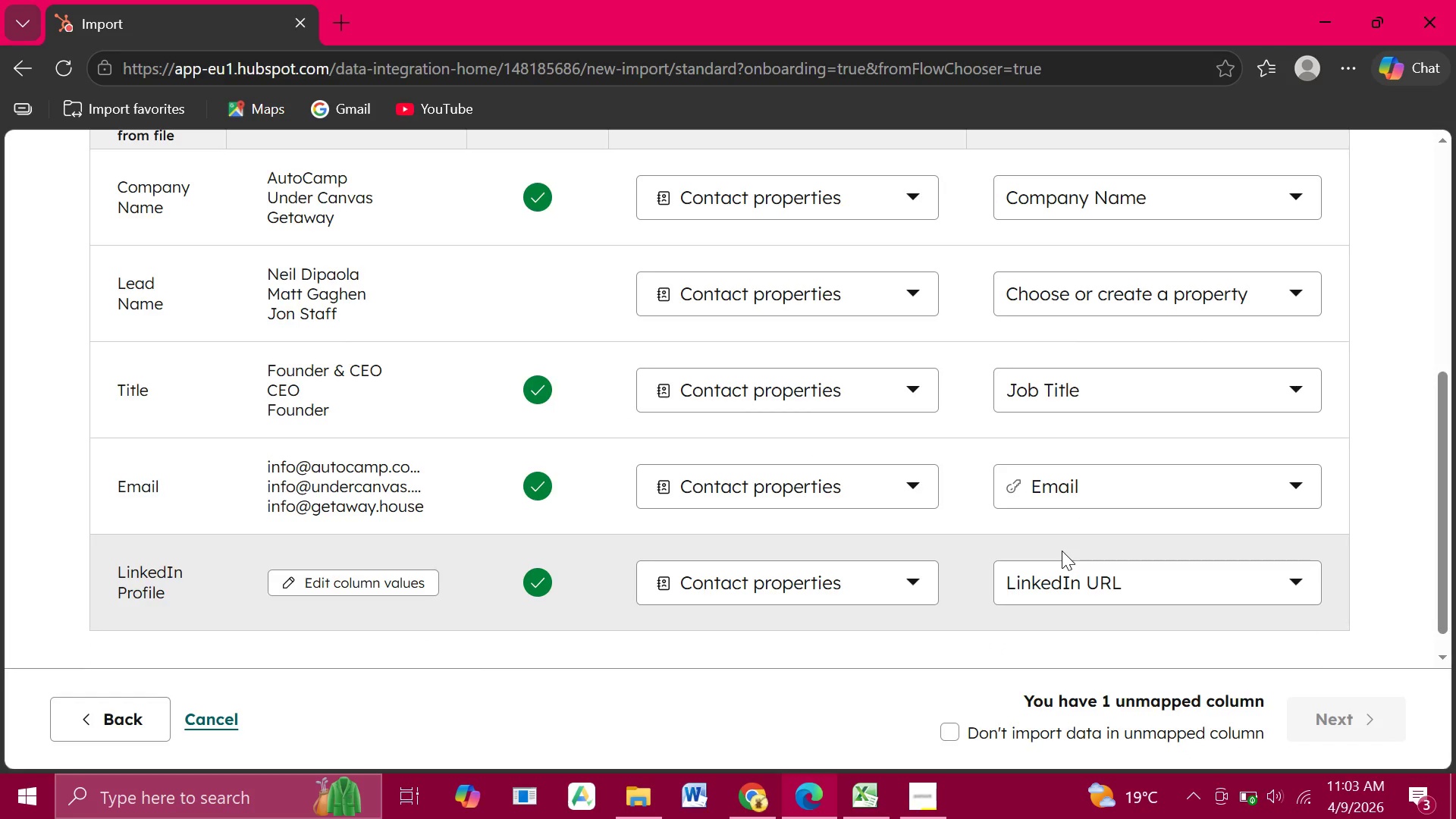 
wait(6.44)
 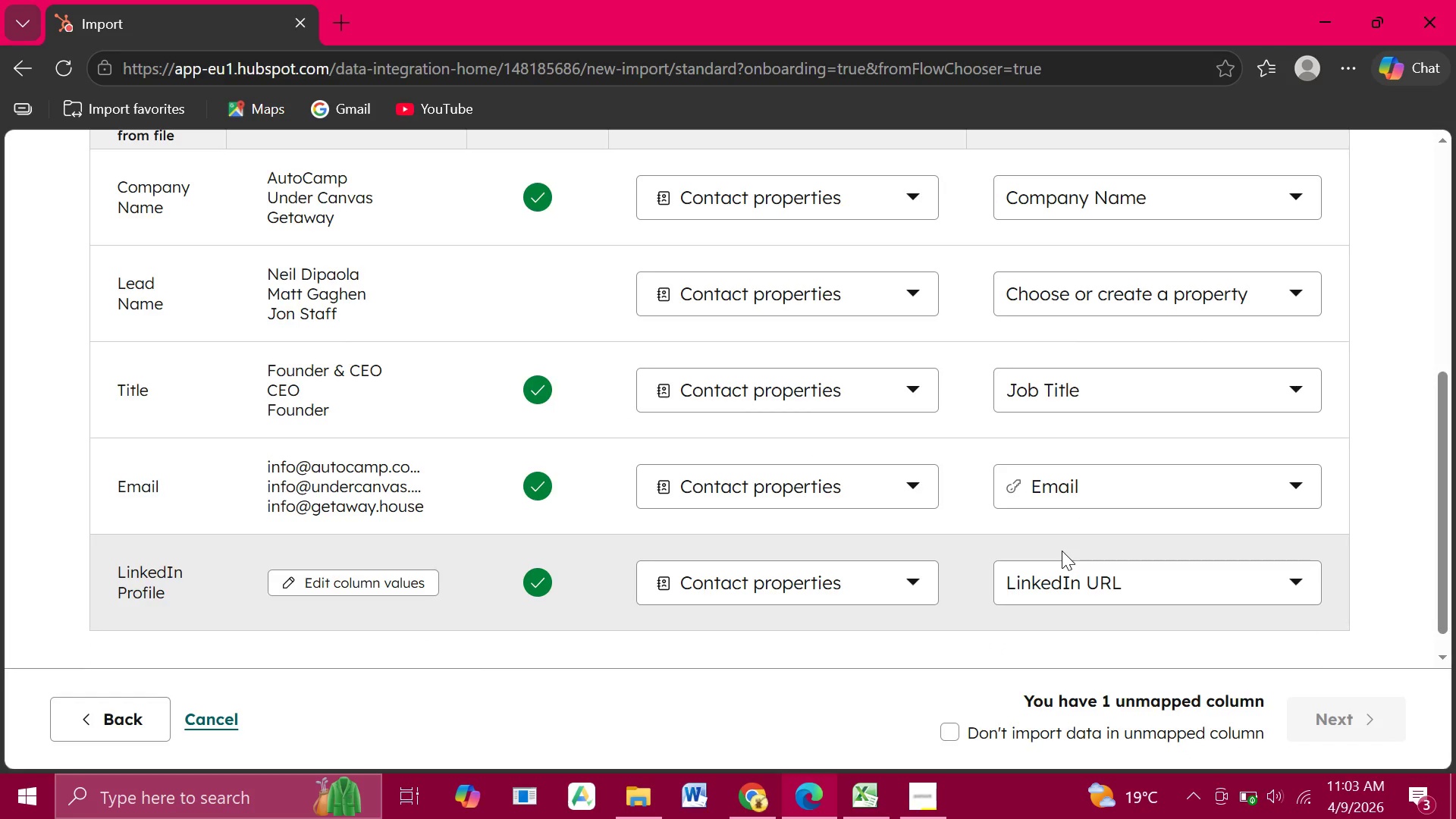 
scroll: coordinate [1062, 549], scroll_direction: up, amount: 1.0
 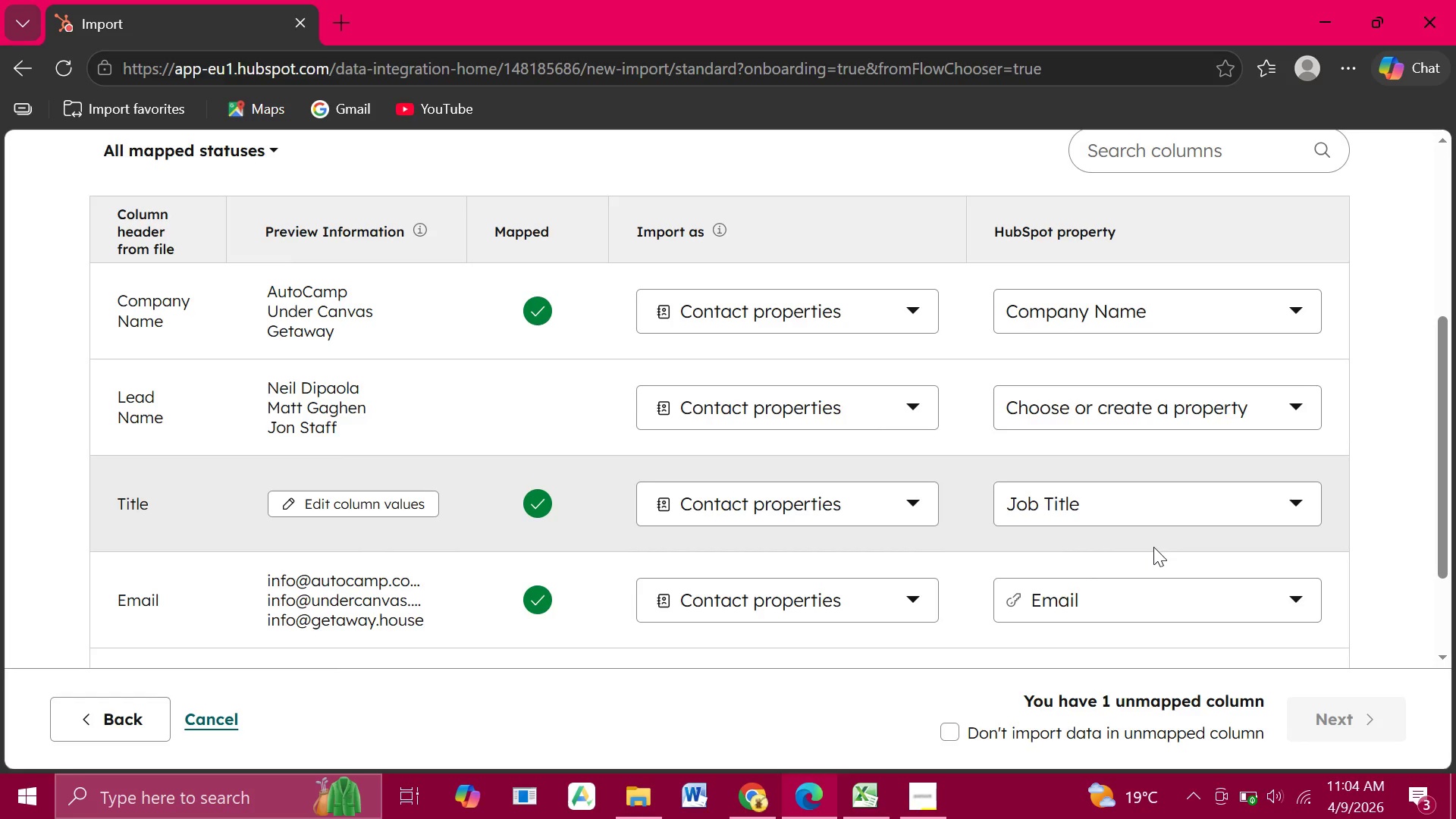 
wait(24.89)
 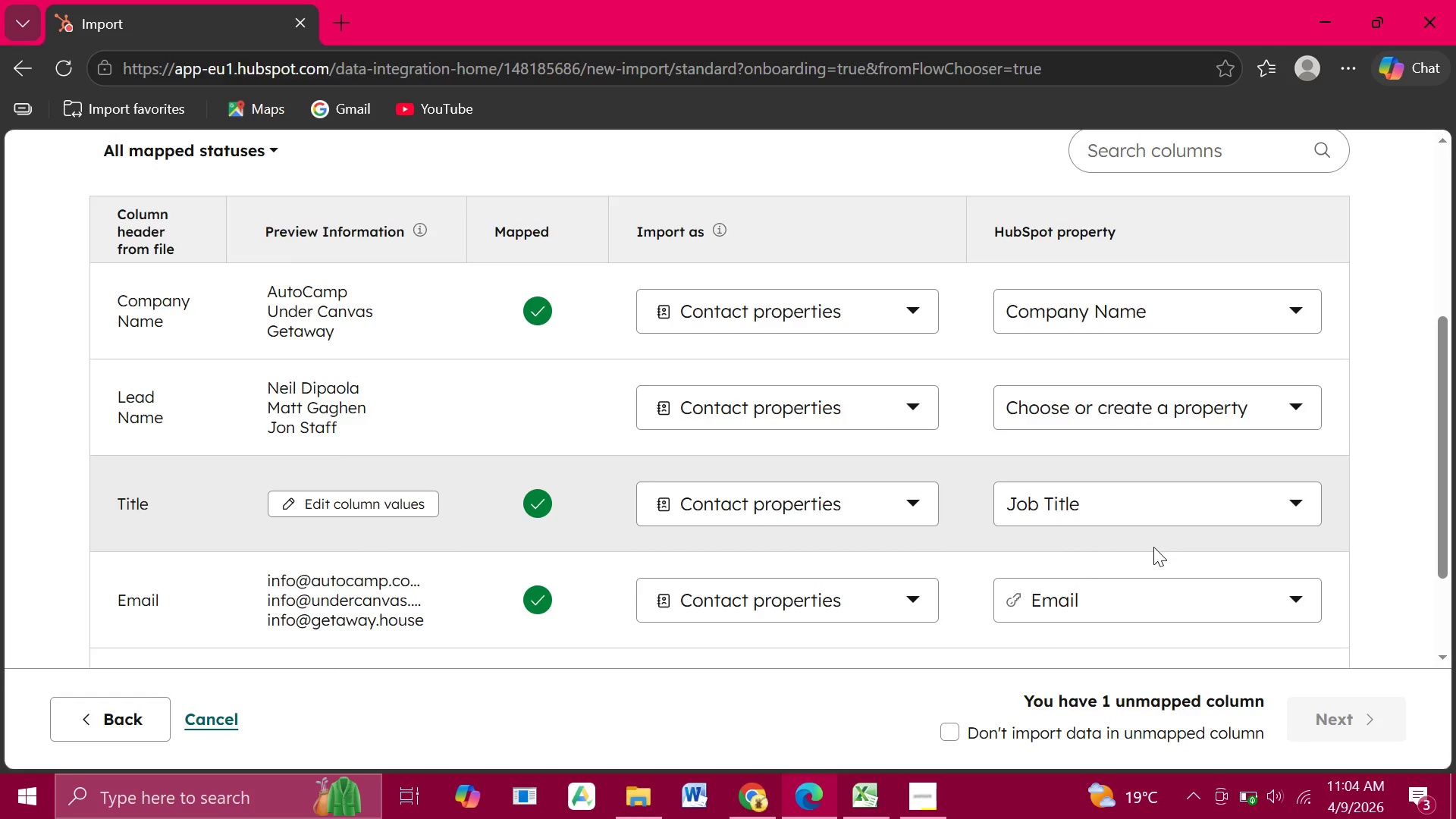 
left_click([1201, 406])
 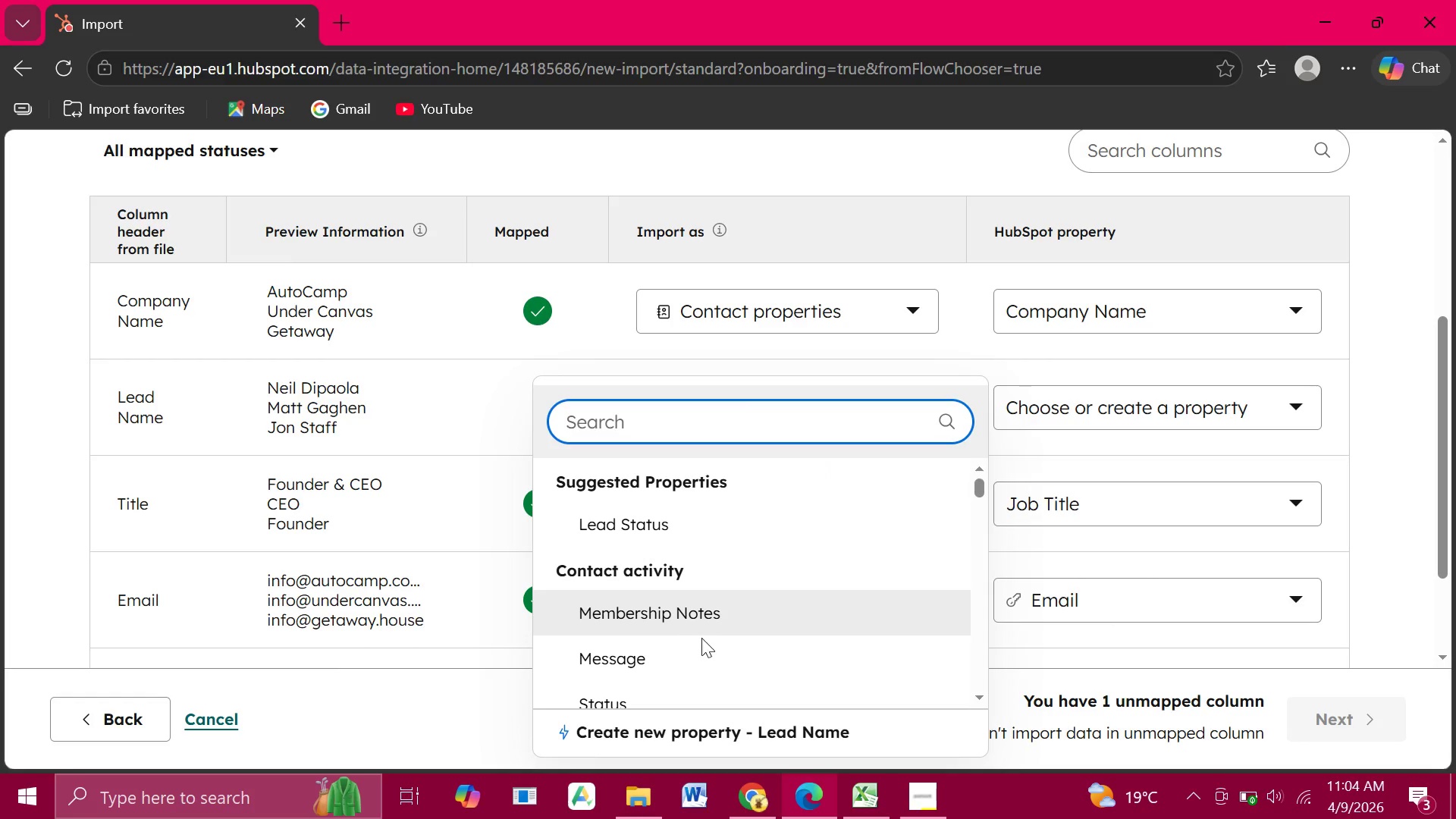 
scroll: coordinate [701, 638], scroll_direction: down, amount: 3.0
 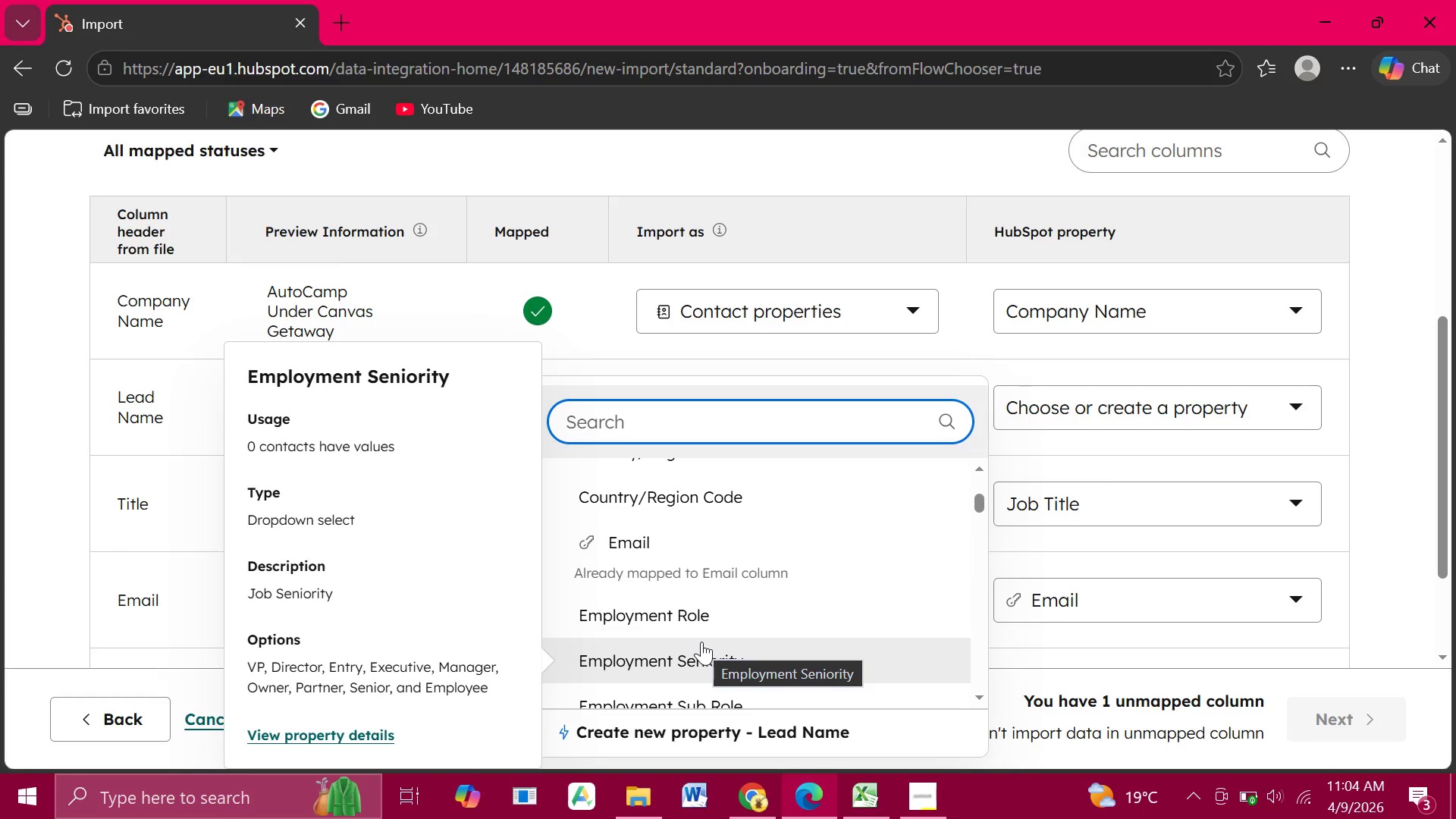 
type(firs)
 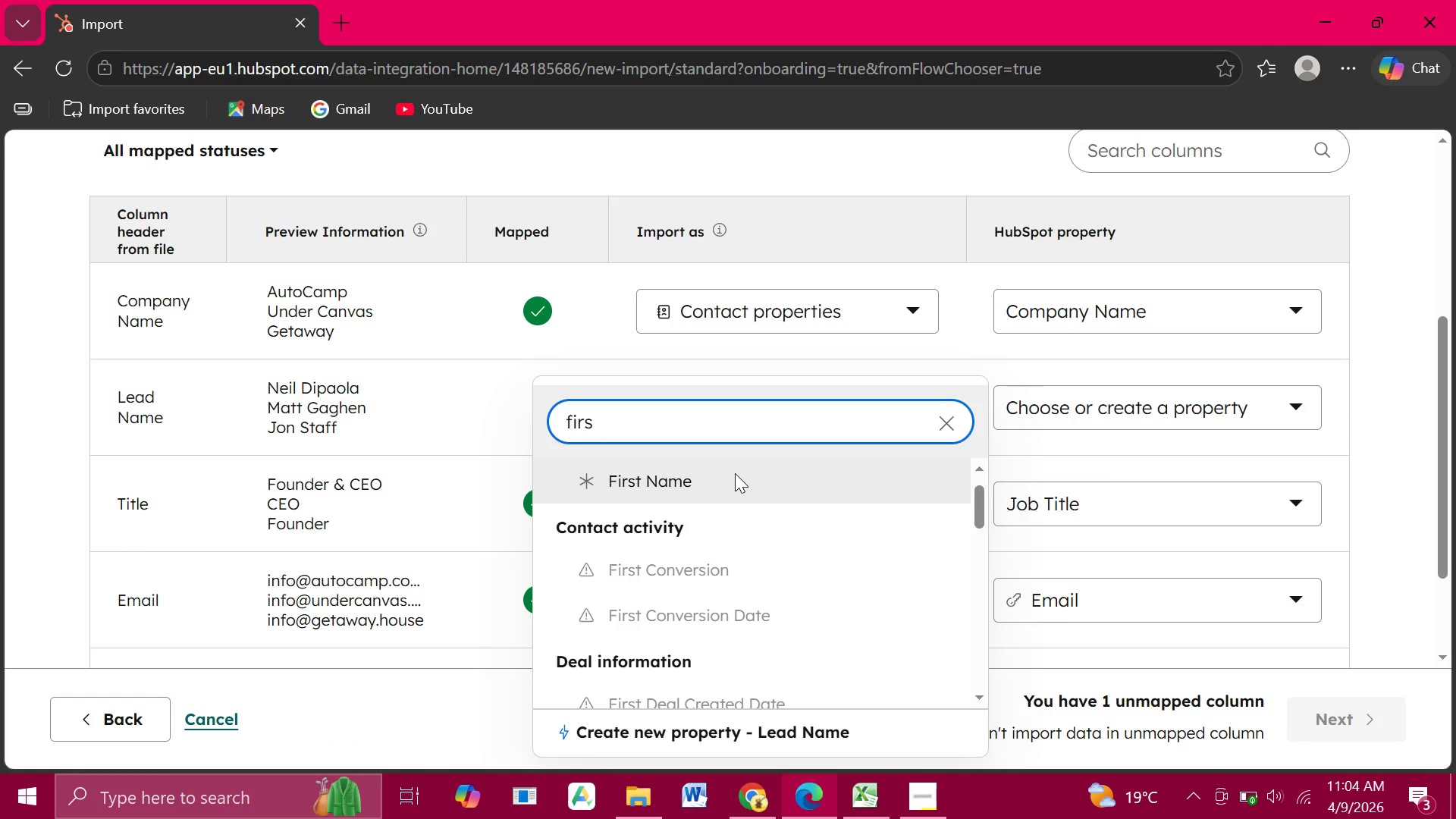 
left_click([739, 501])
 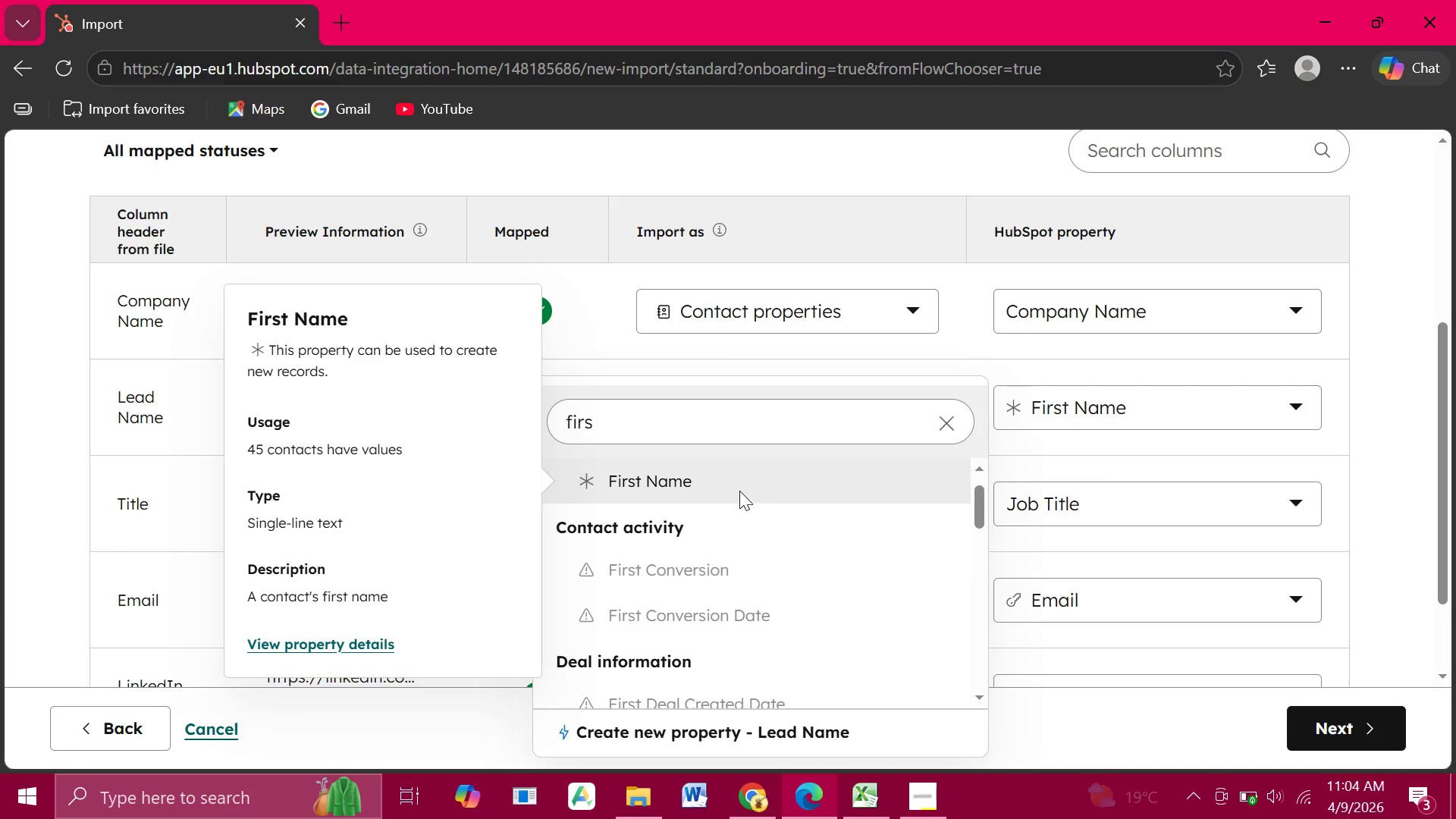 
left_click([739, 485])
 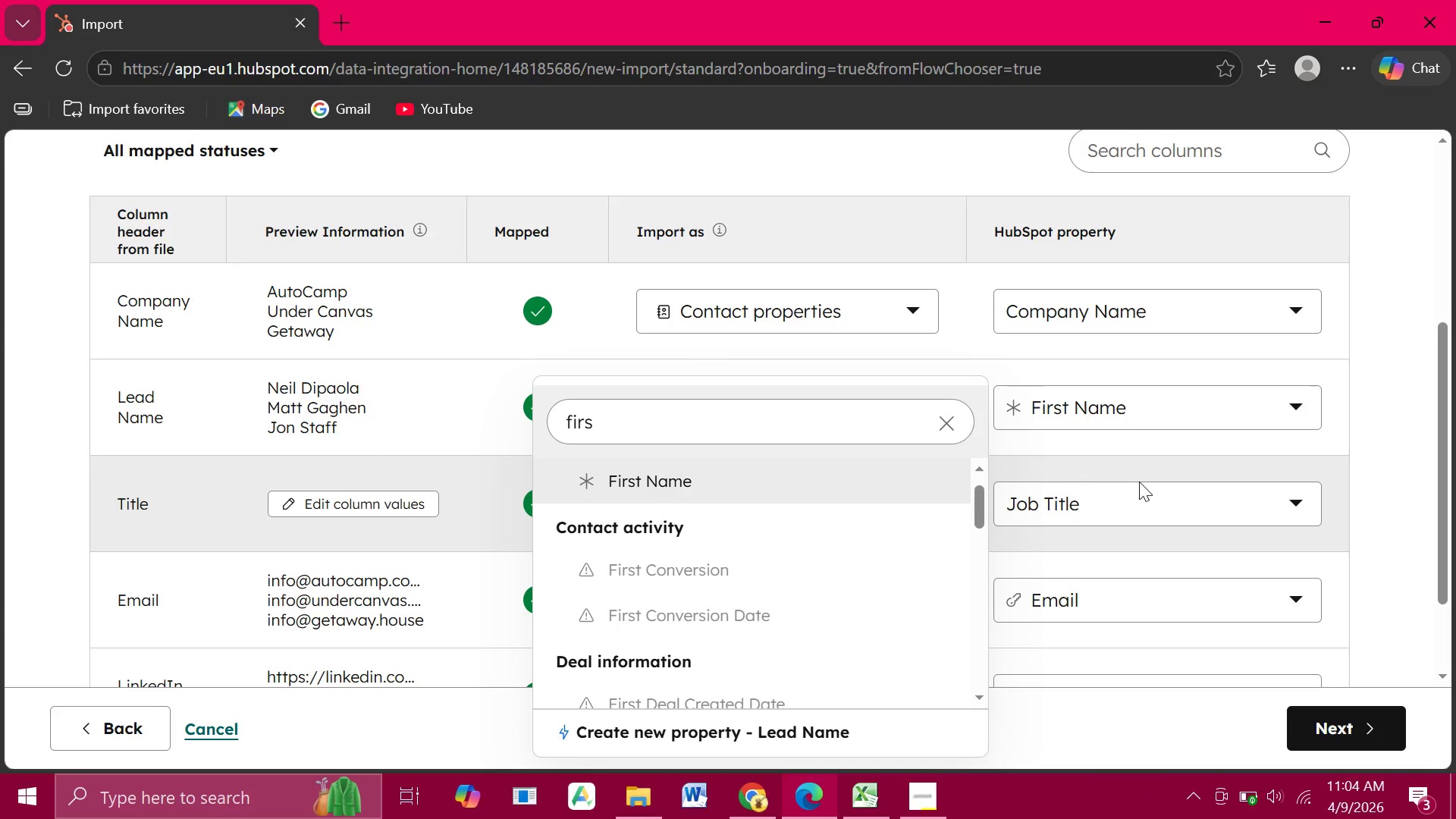 
left_click([1150, 504])
 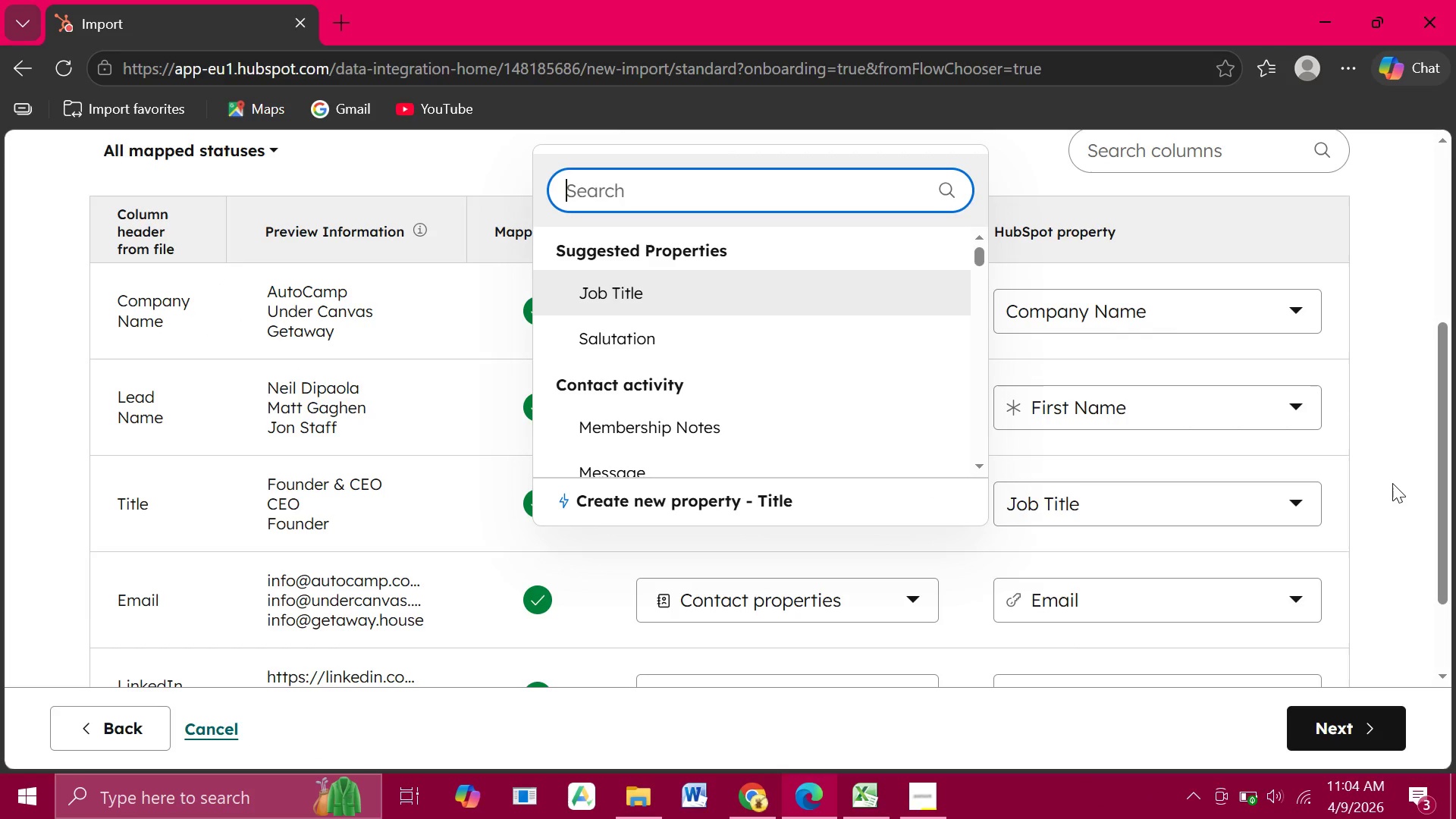 
left_click([1392, 483])
 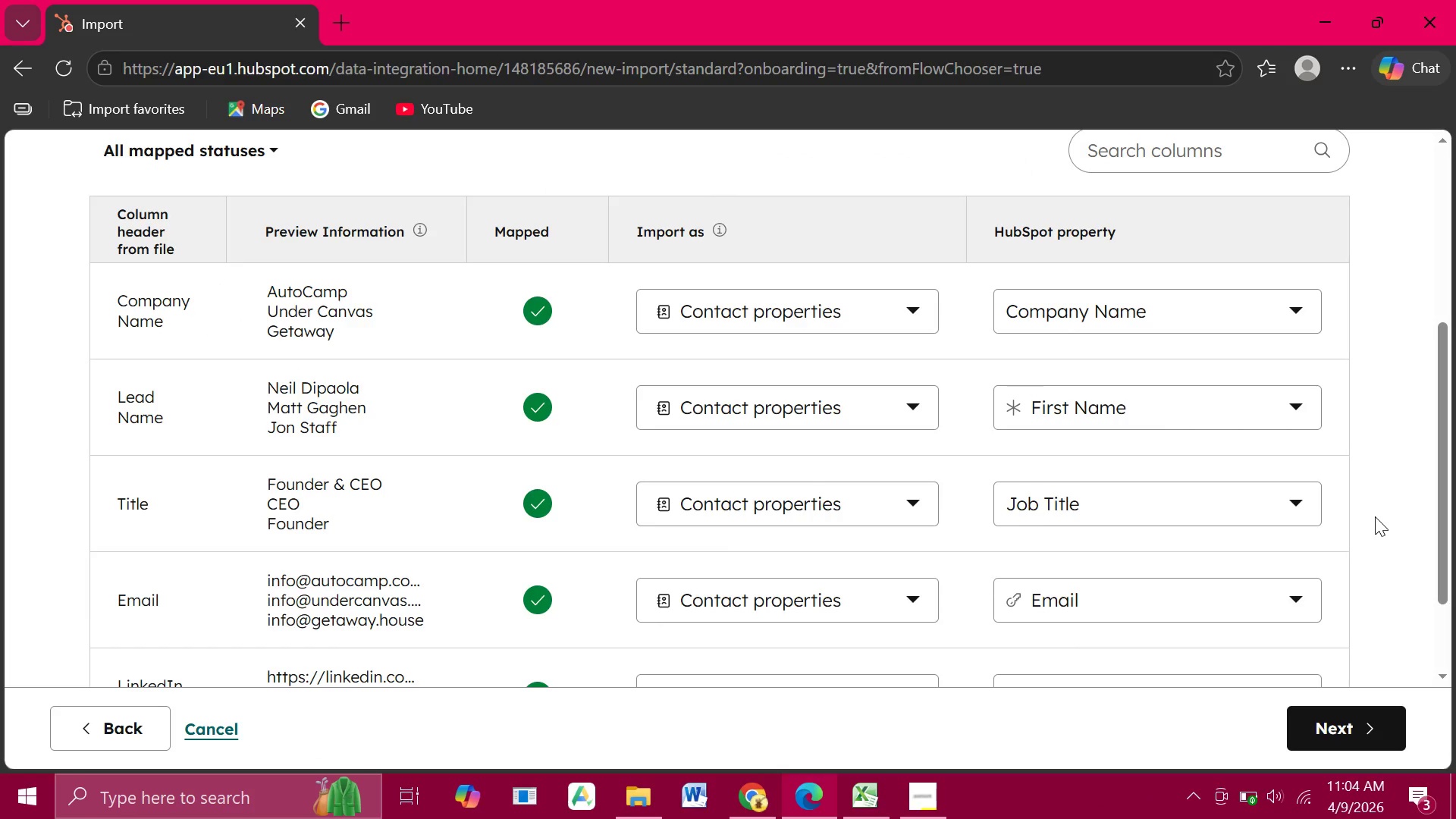 
wait(13.84)
 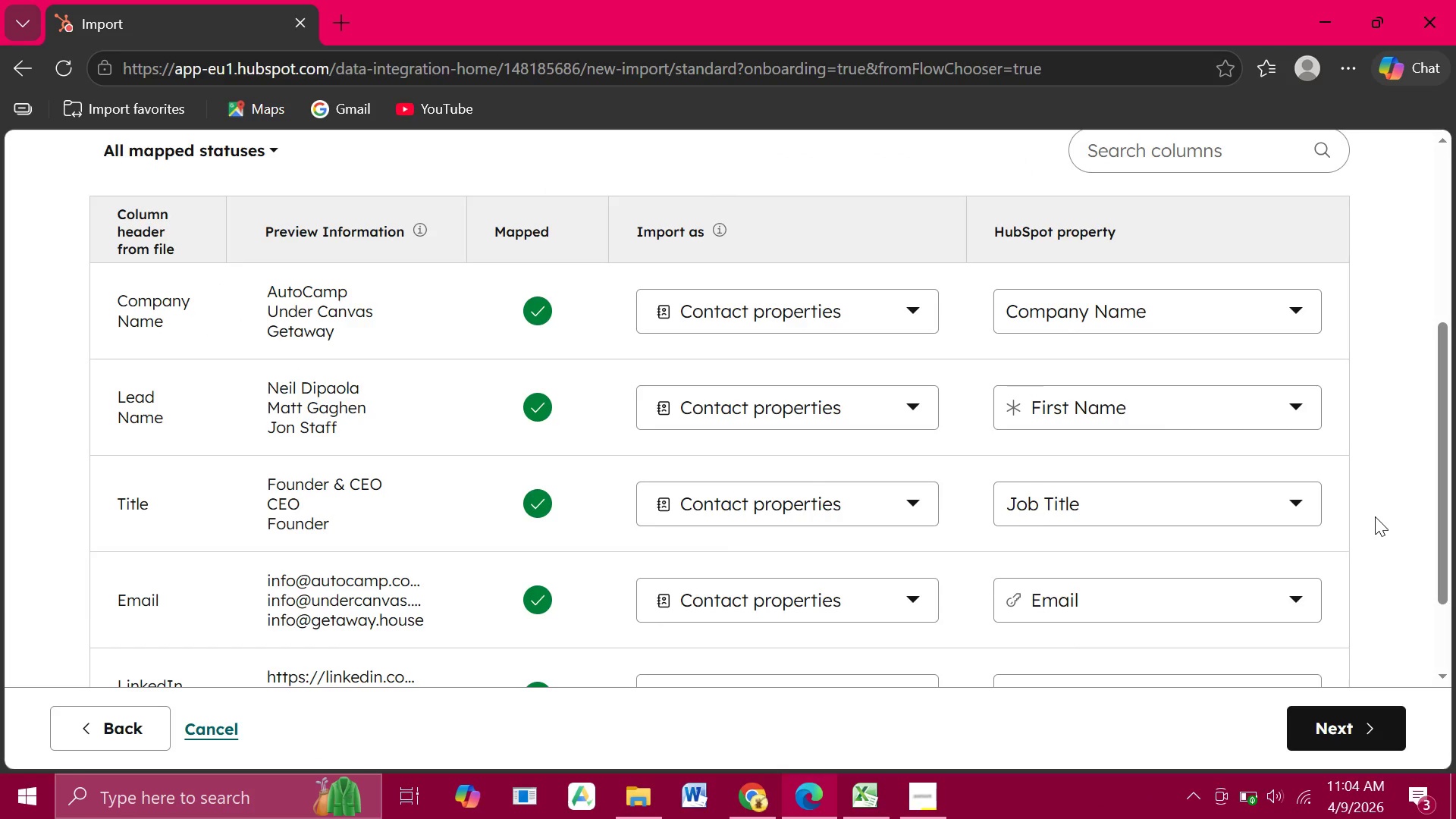 
left_click([1366, 730])
 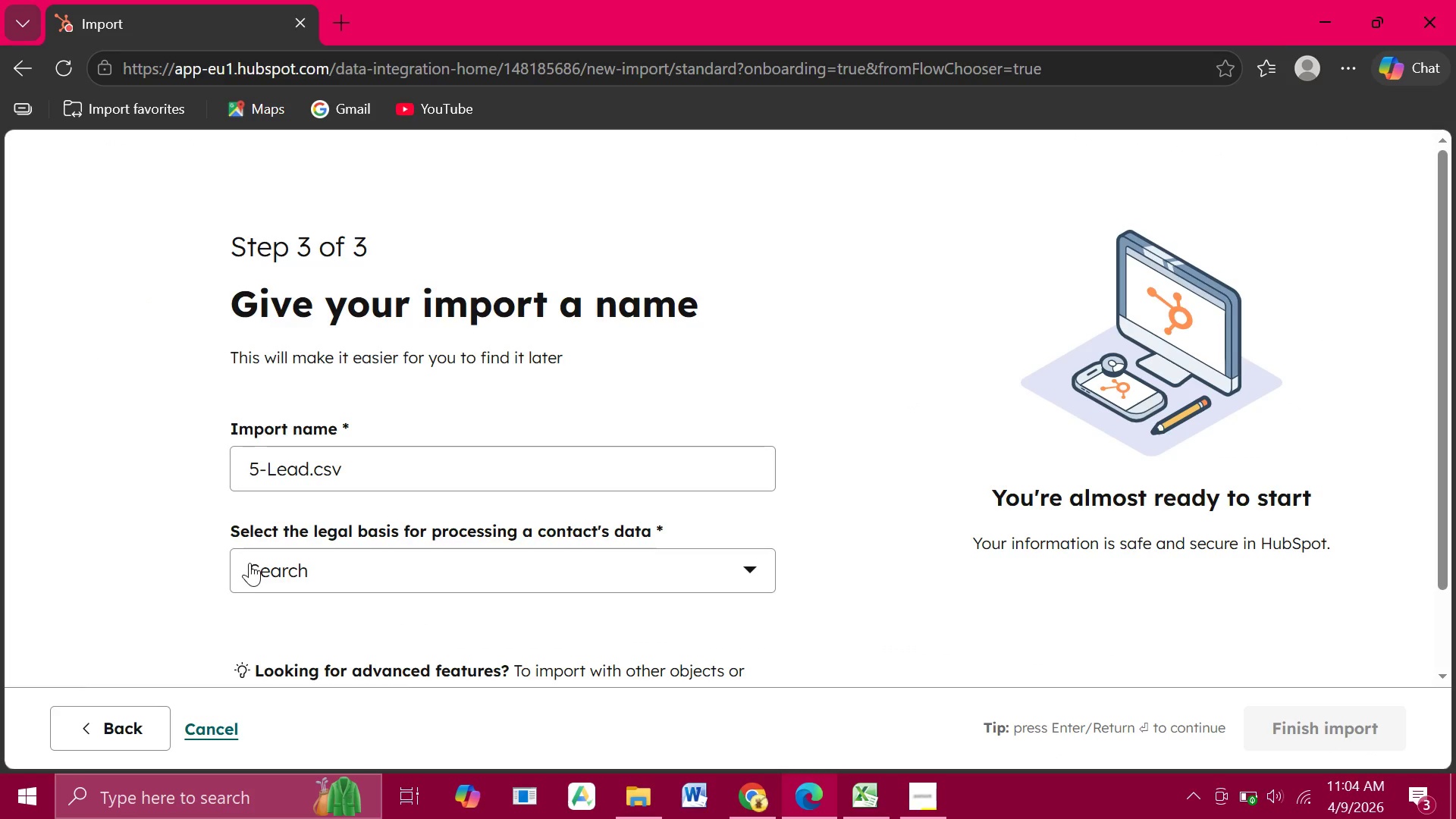 
scroll: coordinate [249, 563], scroll_direction: down, amount: 3.0
 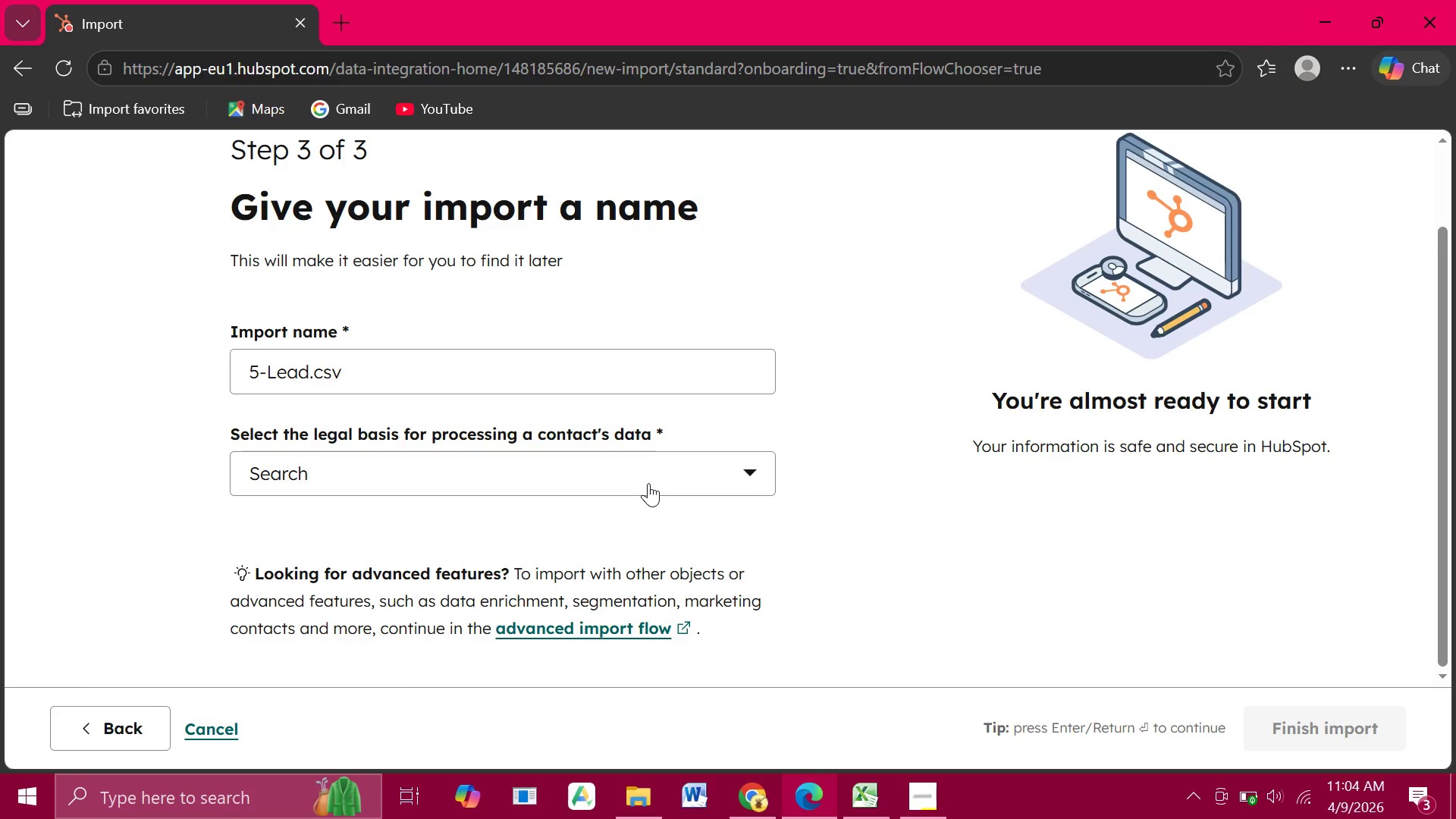 
left_click([648, 483])
 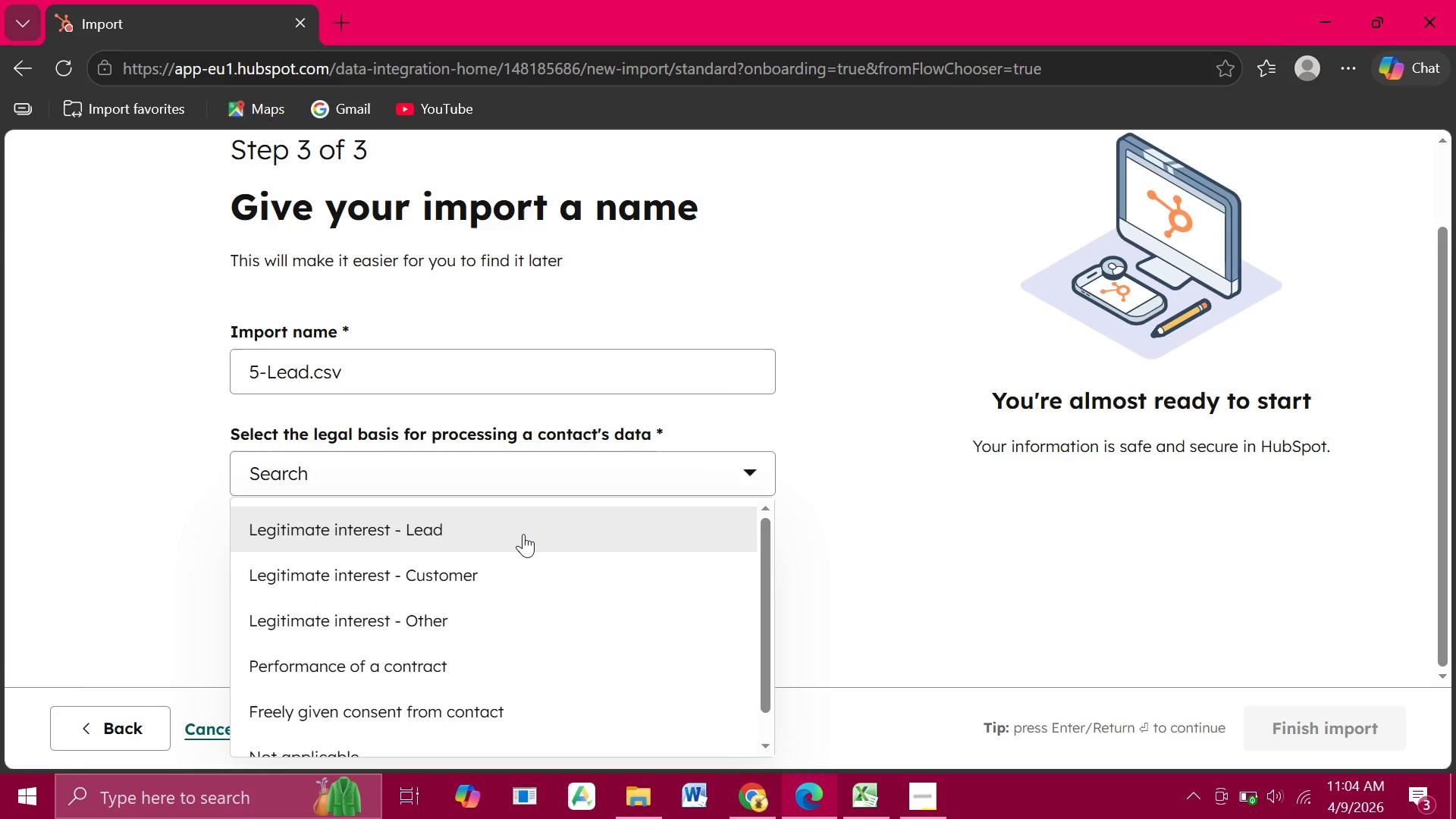 
left_click([523, 534])
 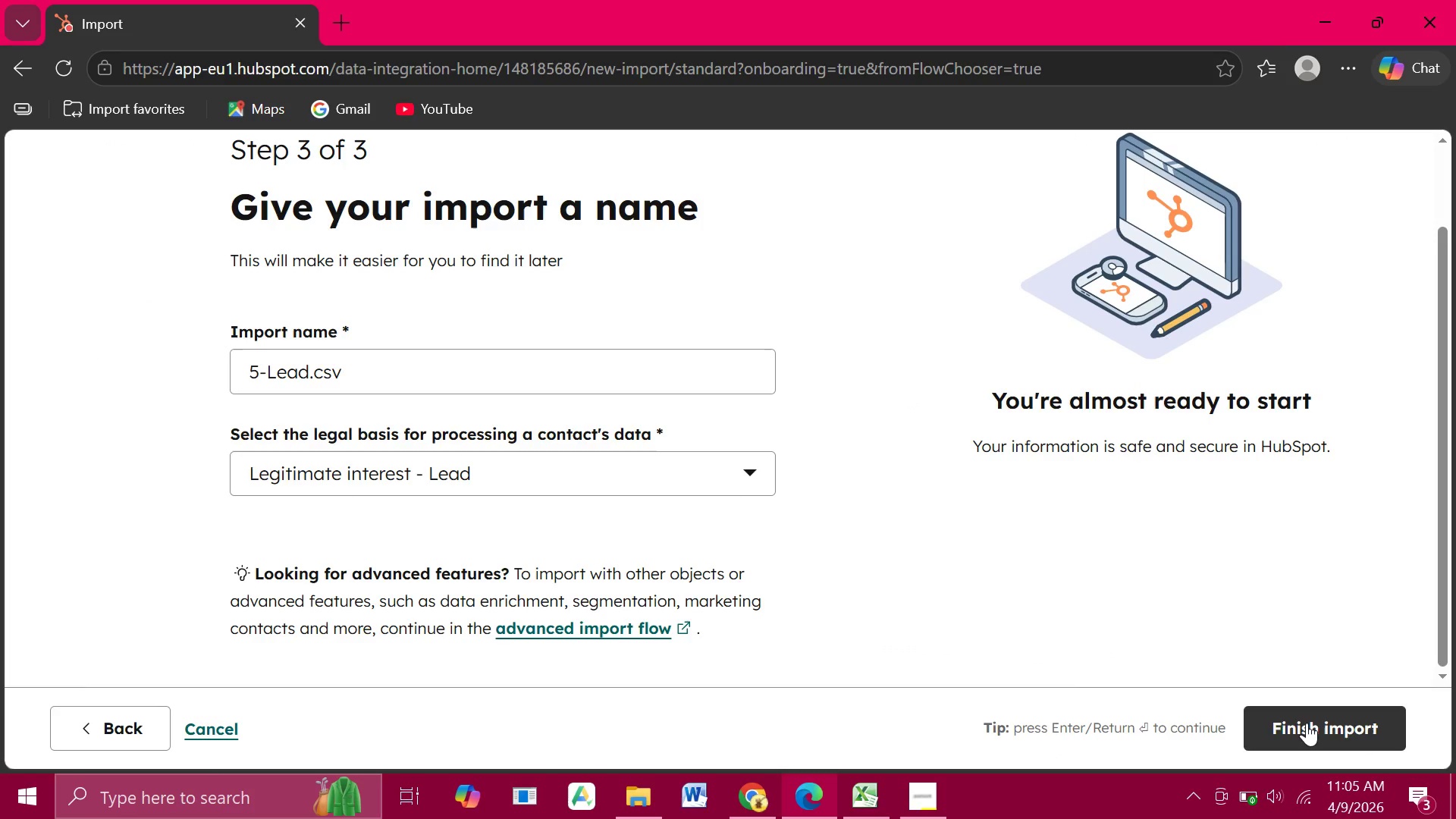 
left_click([1307, 723])
 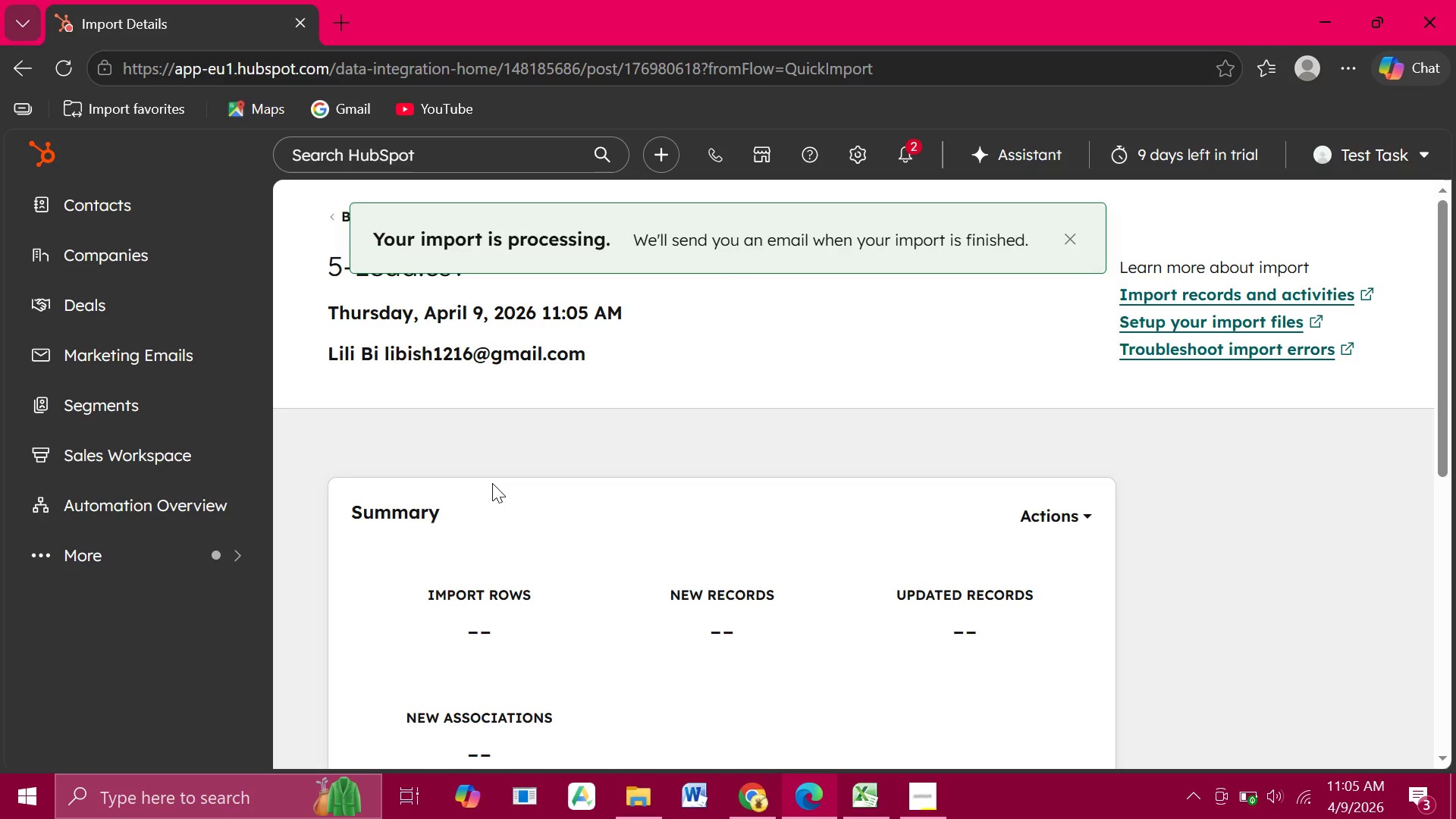 
wait(5.55)
 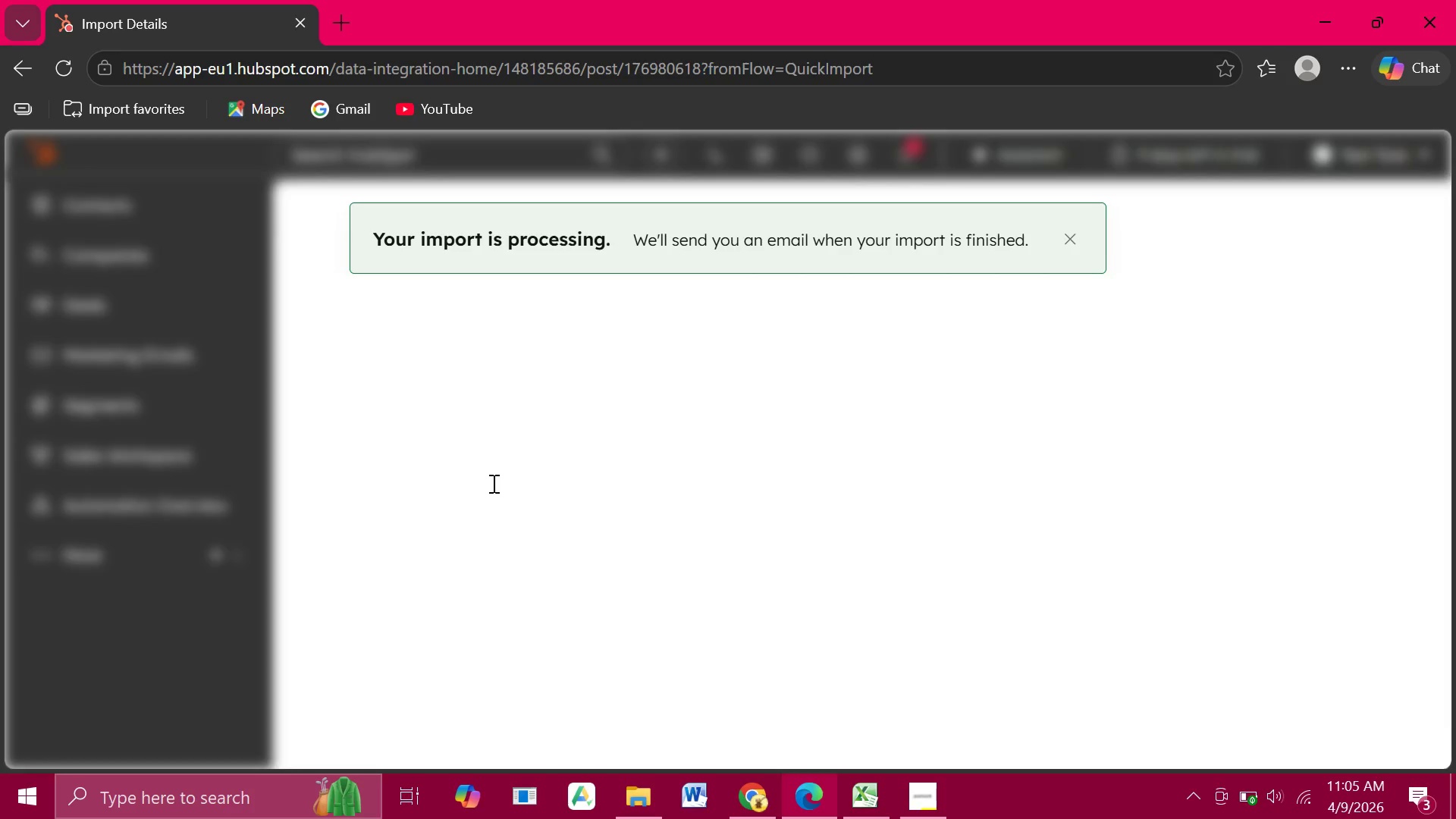 
scroll: coordinate [492, 483], scroll_direction: down, amount: 6.0
 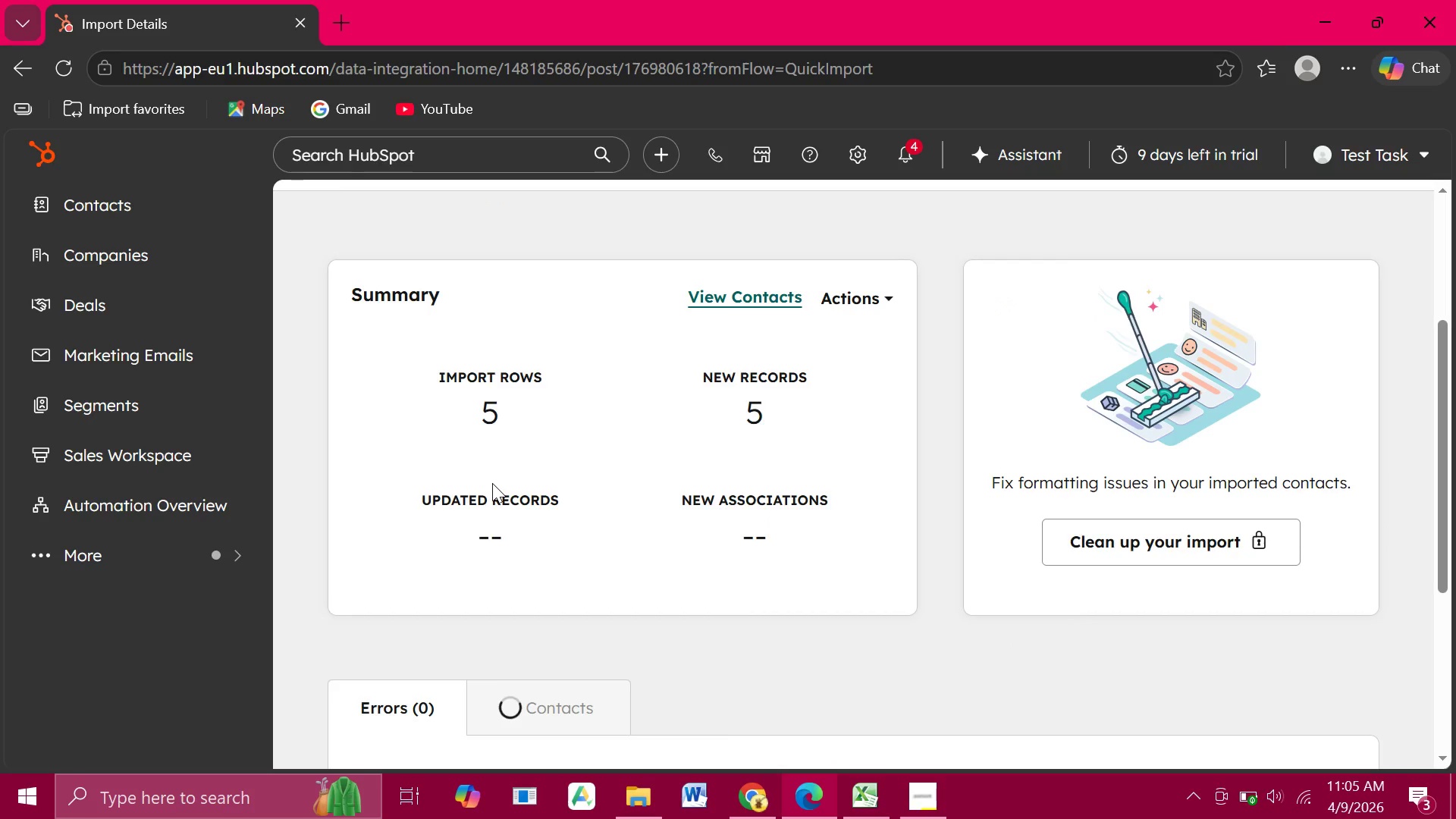 
scroll: coordinate [492, 483], scroll_direction: up, amount: 6.0
 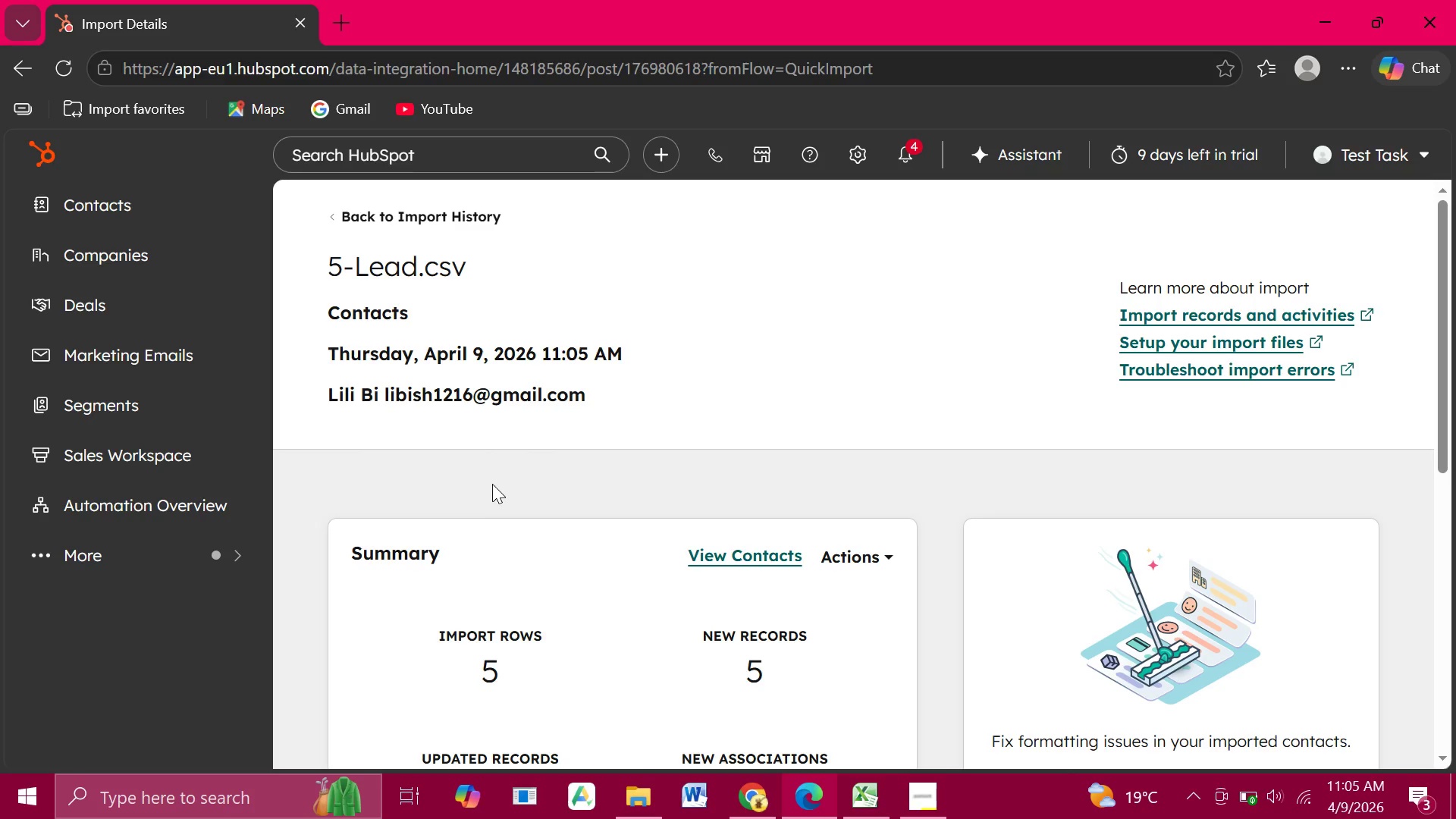 
wait(31.1)
 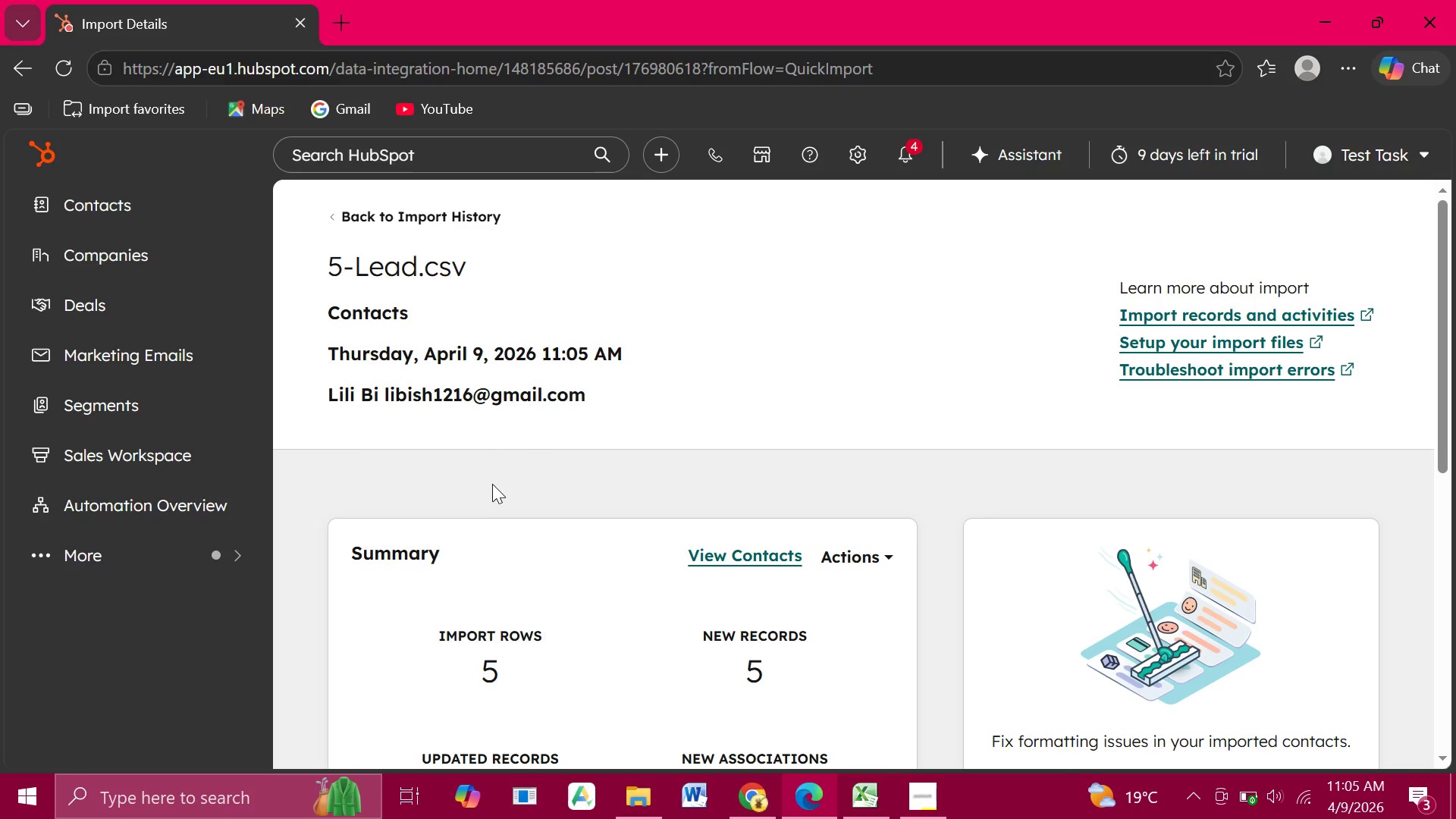 
scroll: coordinate [730, 432], scroll_direction: down, amount: 4.0
 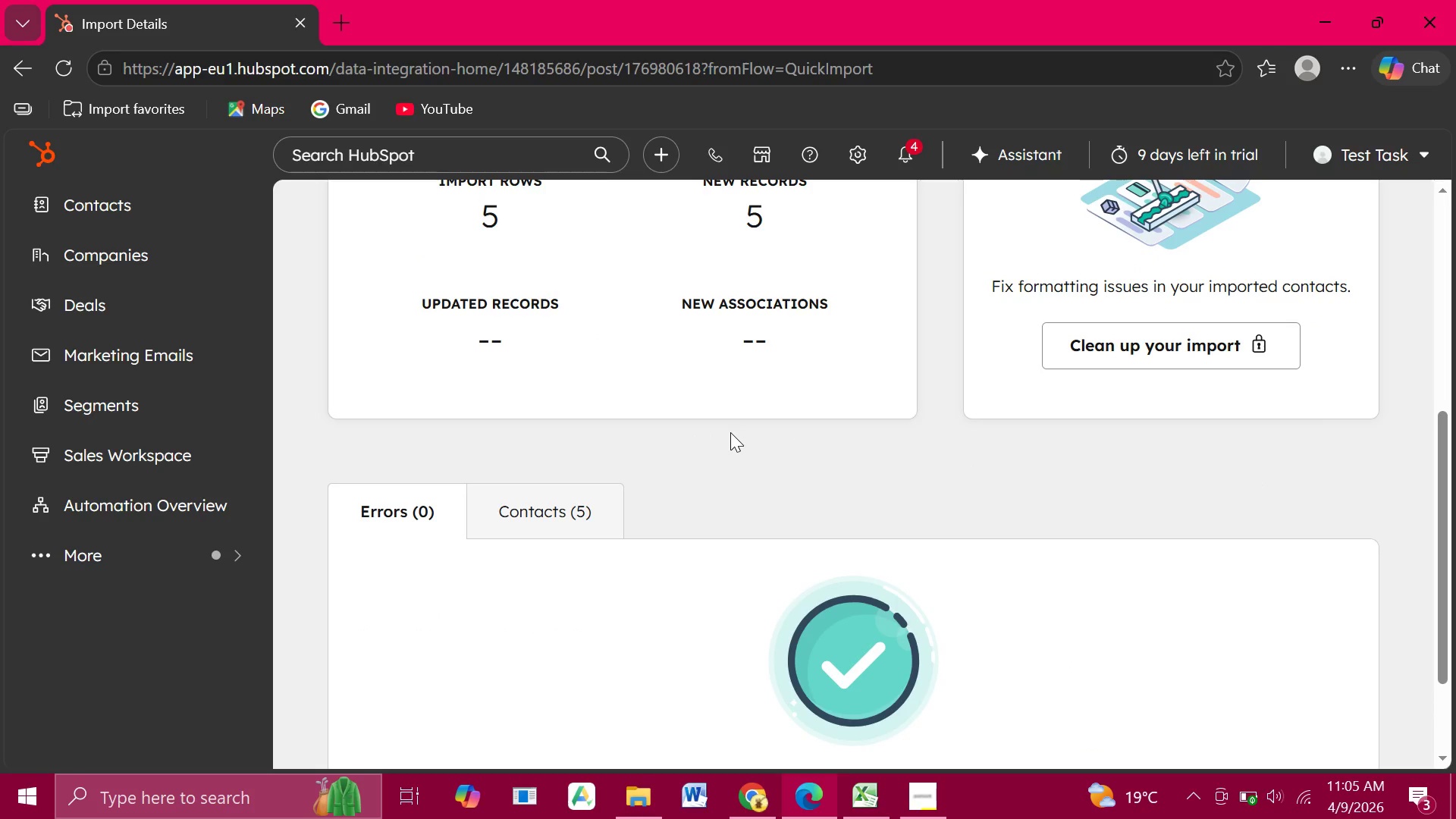 
scroll: coordinate [730, 432], scroll_direction: up, amount: 5.0
 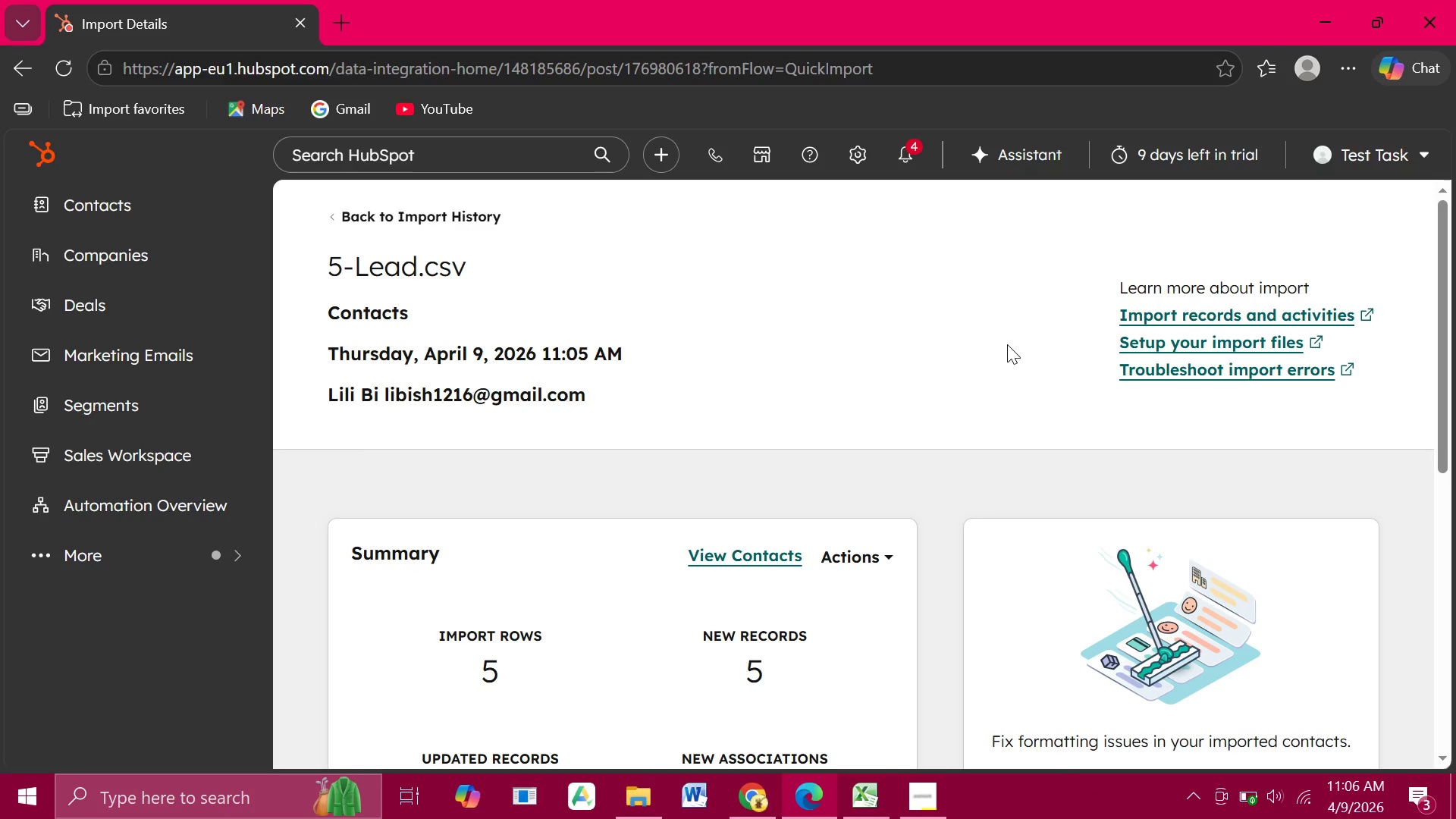 
wait(30.93)
 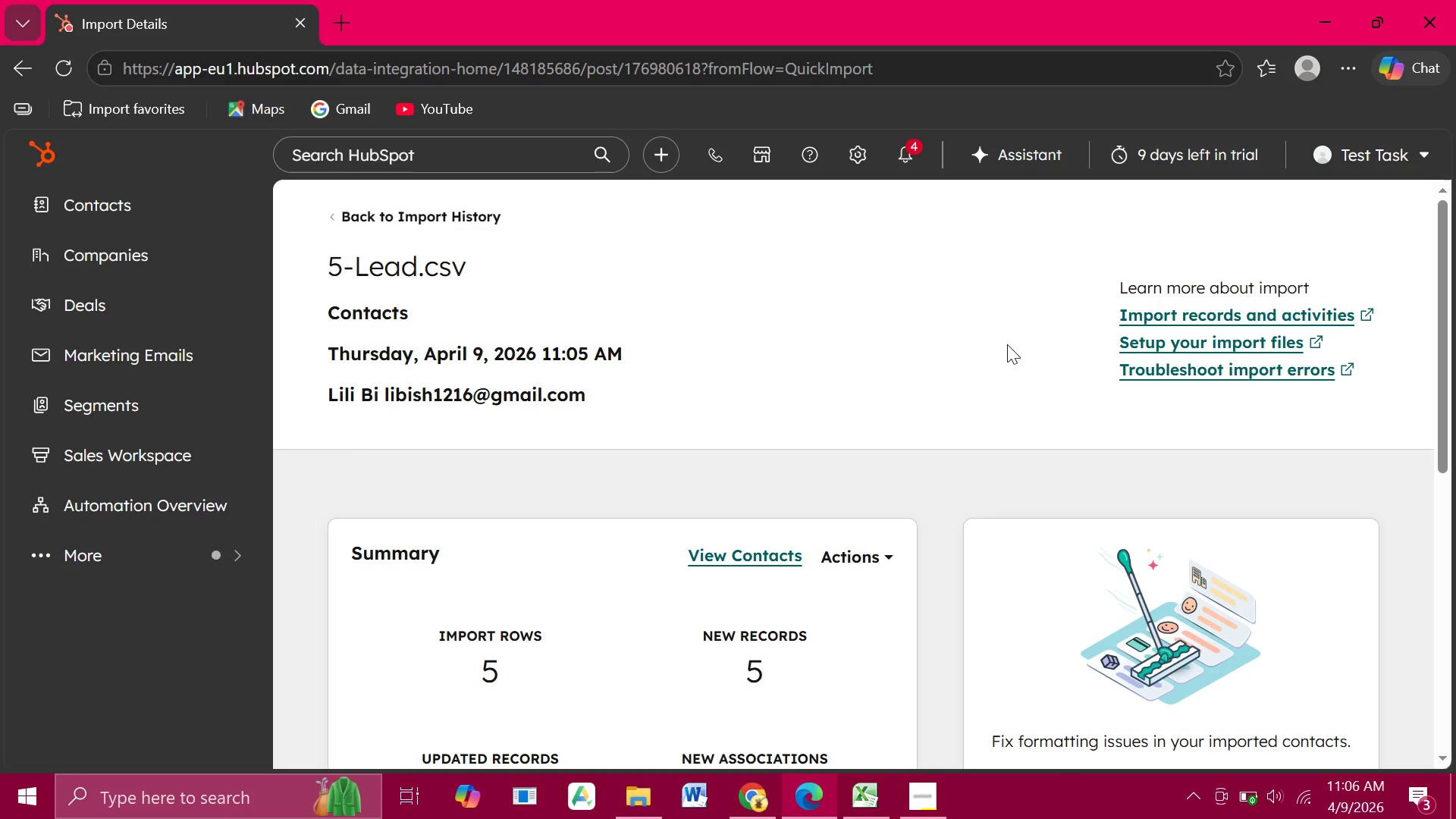 
scroll: coordinate [961, 520], scroll_direction: none, amount: 0.0
 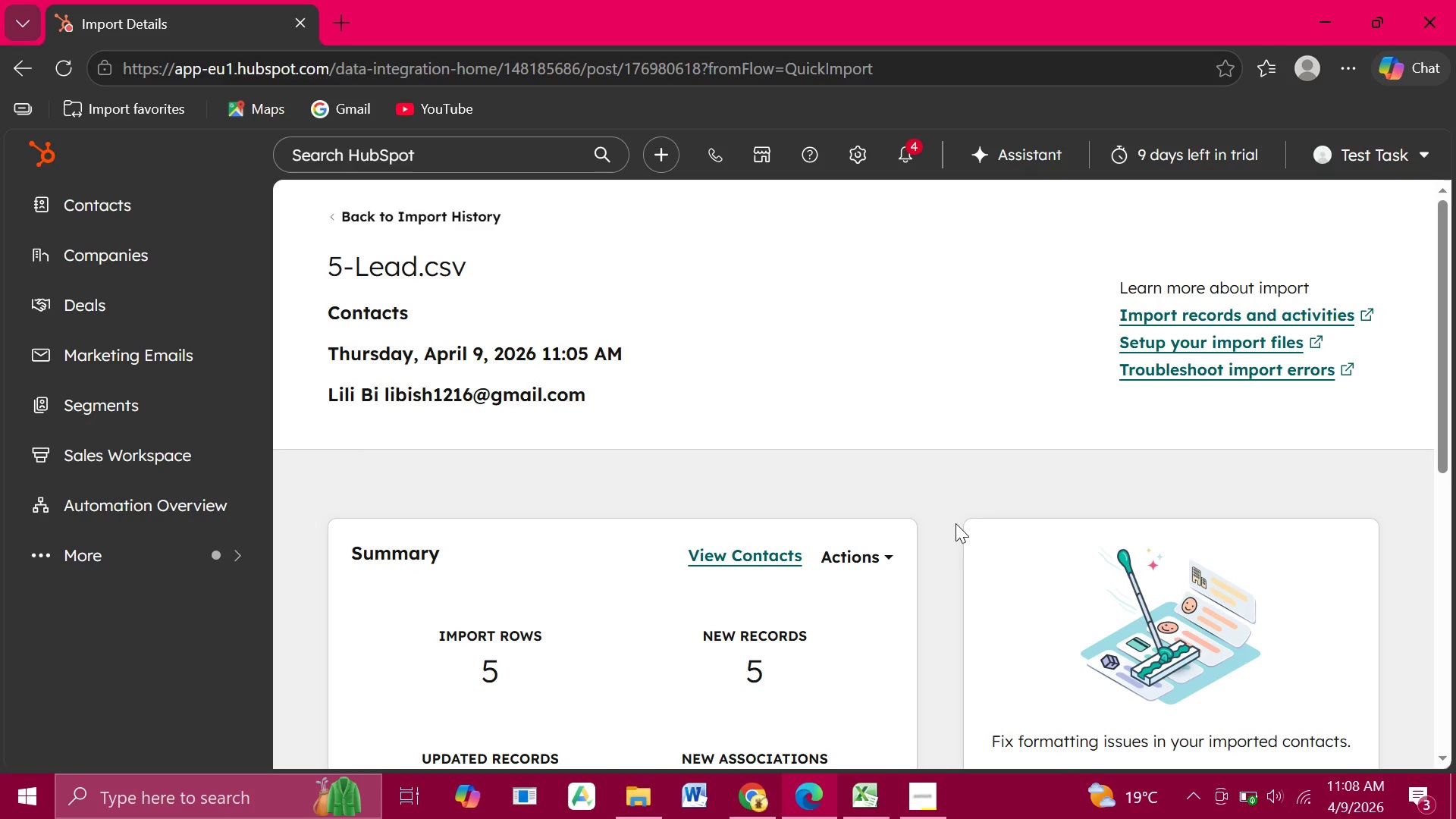 
wait(140.16)
 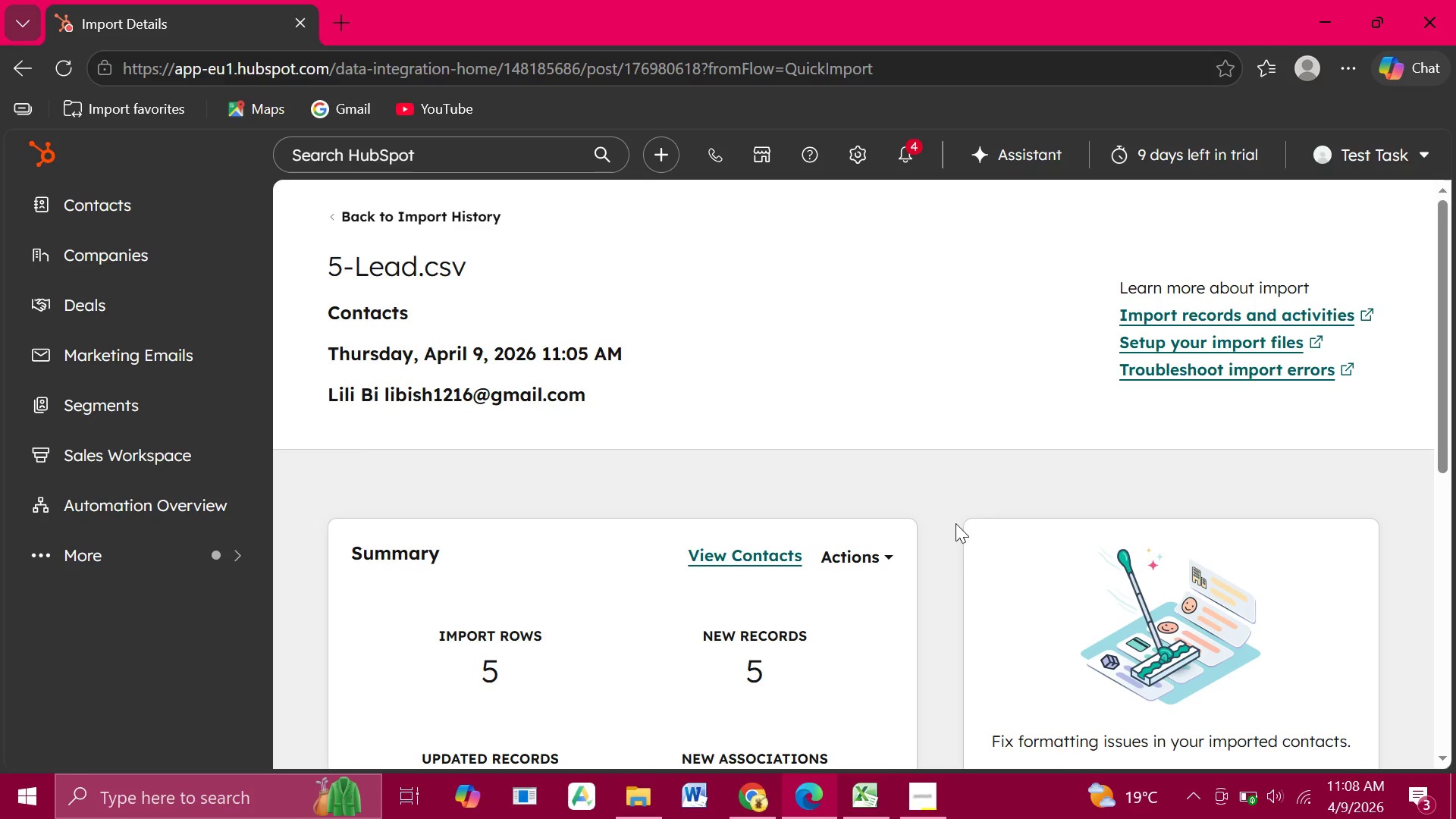 
scroll: coordinate [720, 623], scroll_direction: up, amount: 1.0
 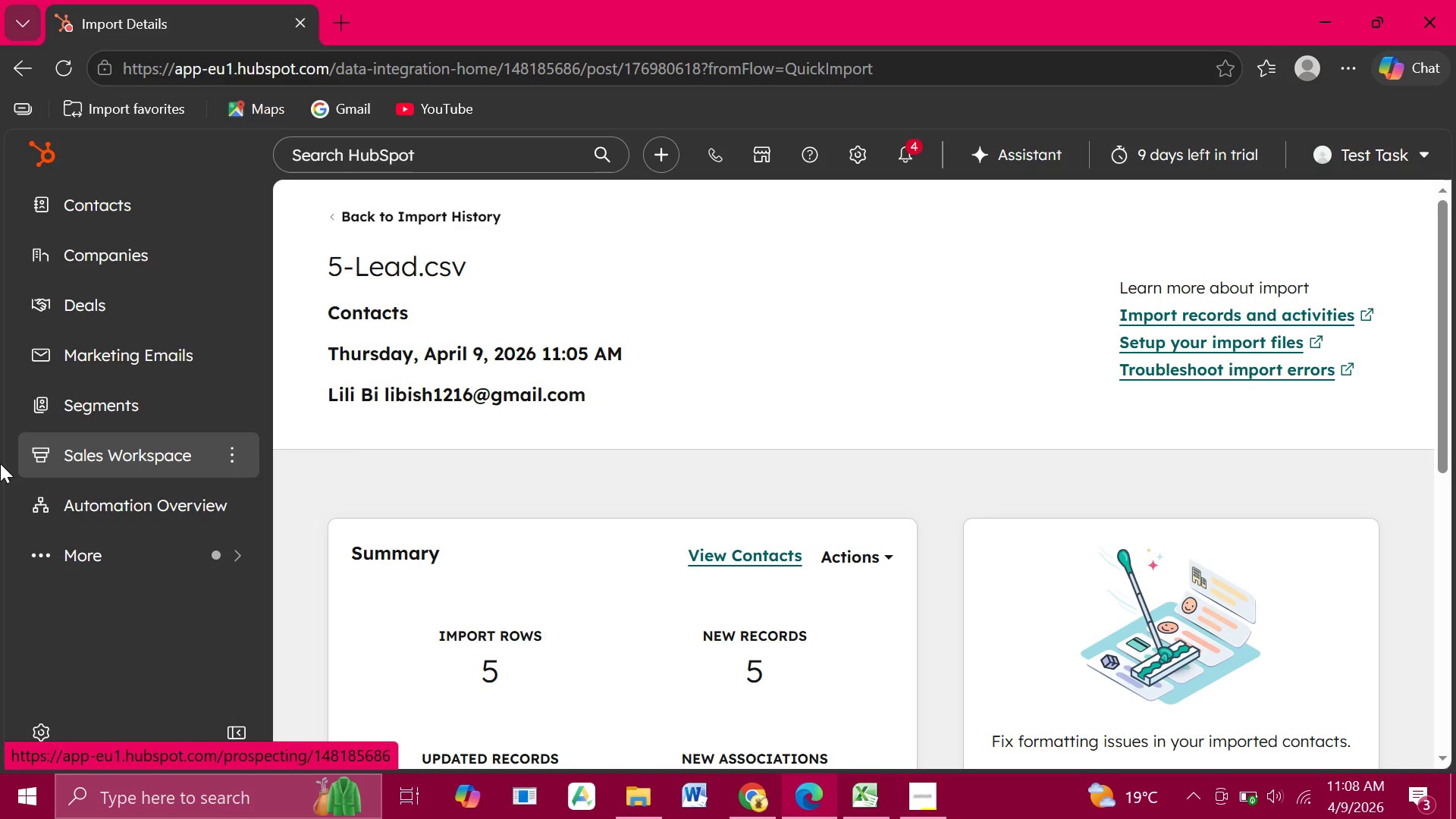 
wait(22.84)
 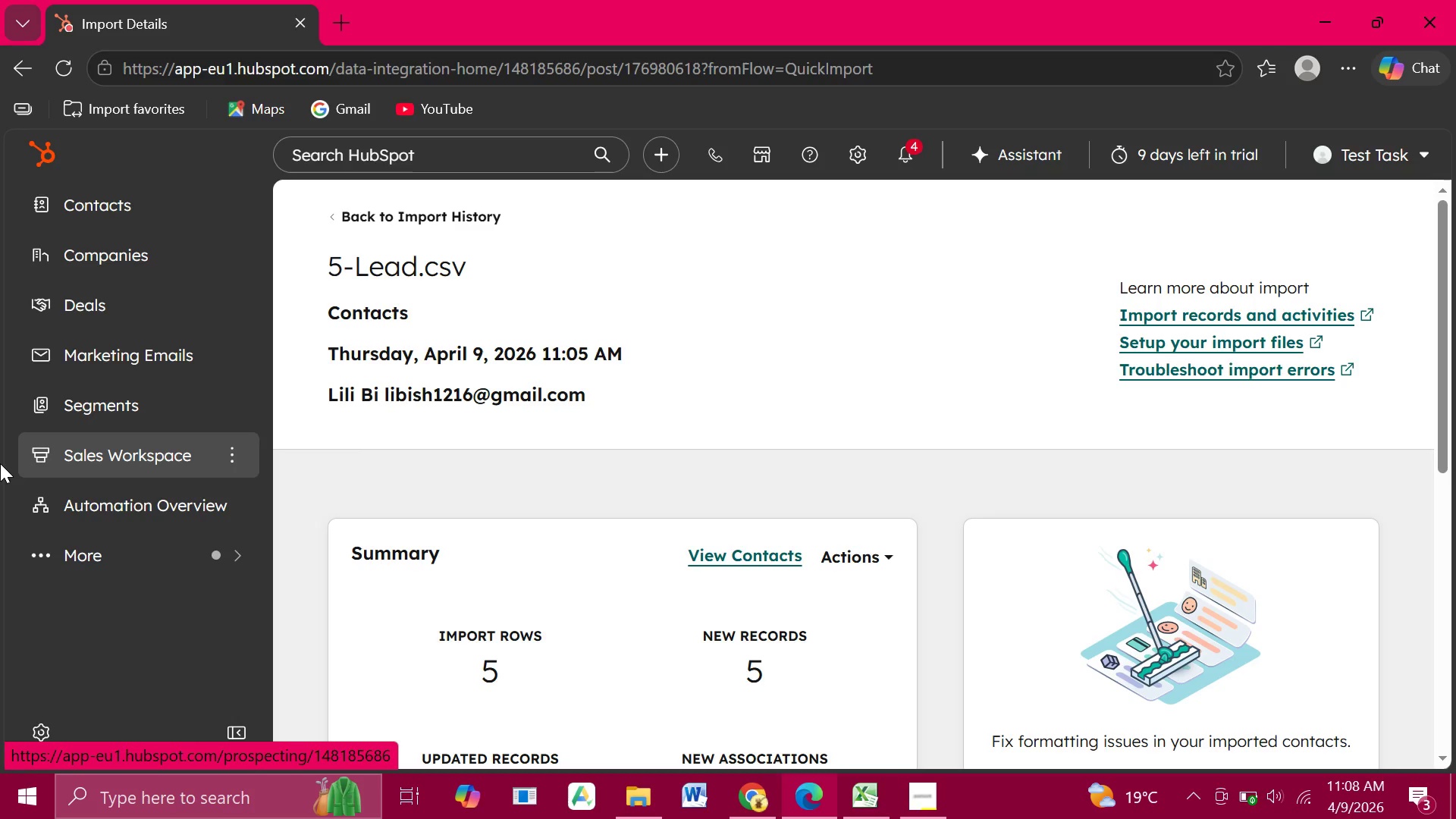 
left_click([117, 365])
 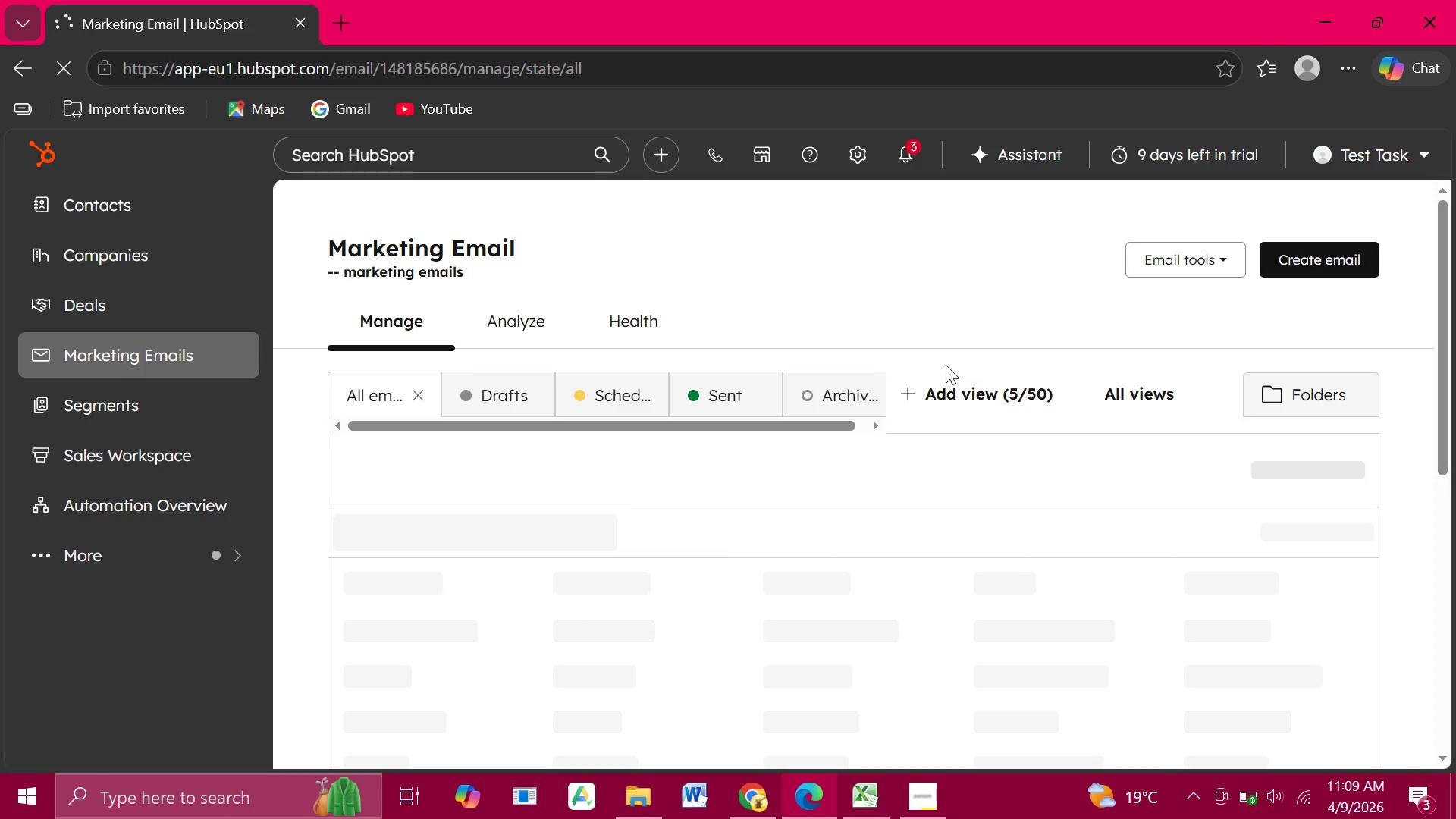 
wait(15.36)
 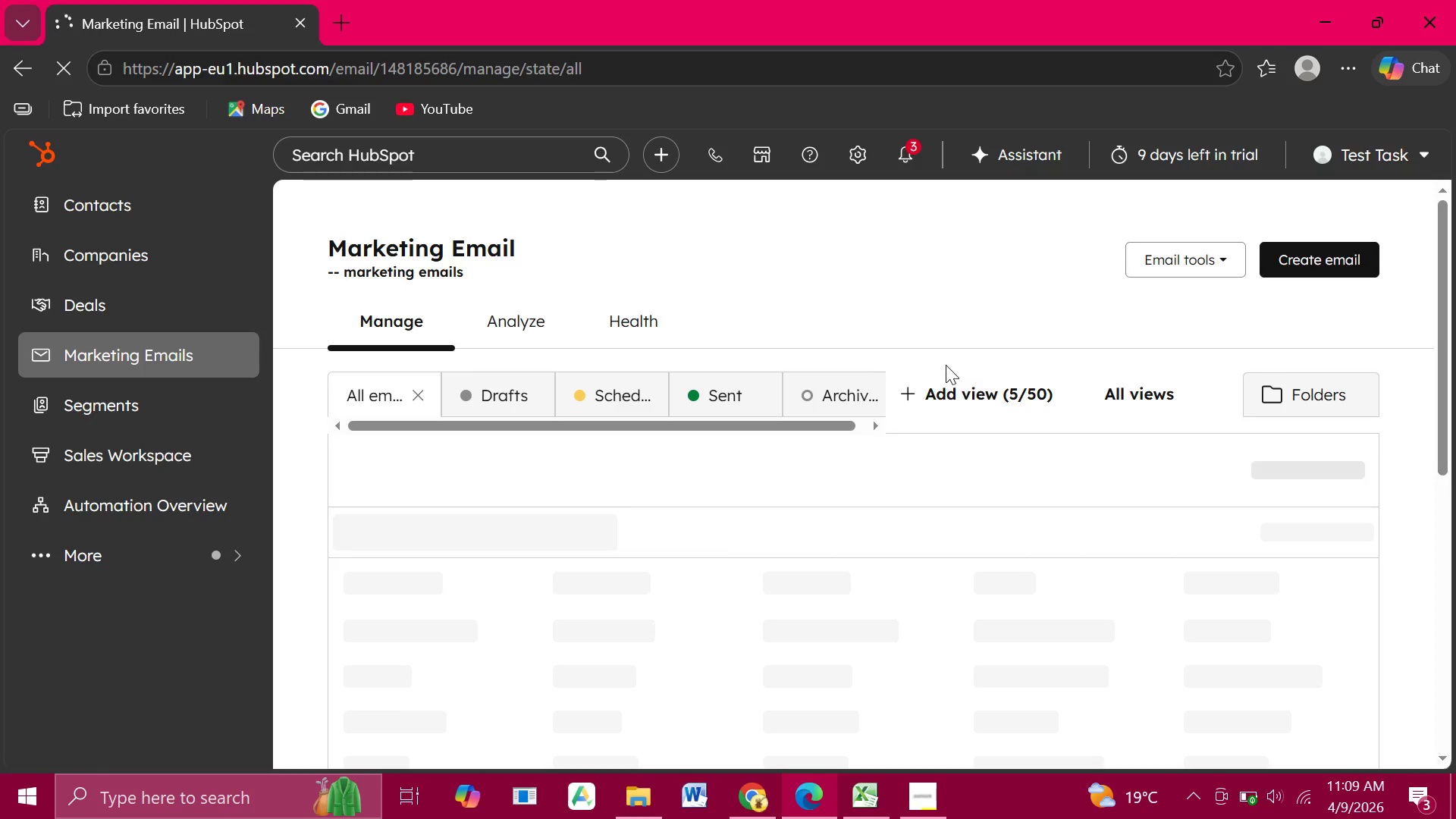 
left_click([1320, 253])
 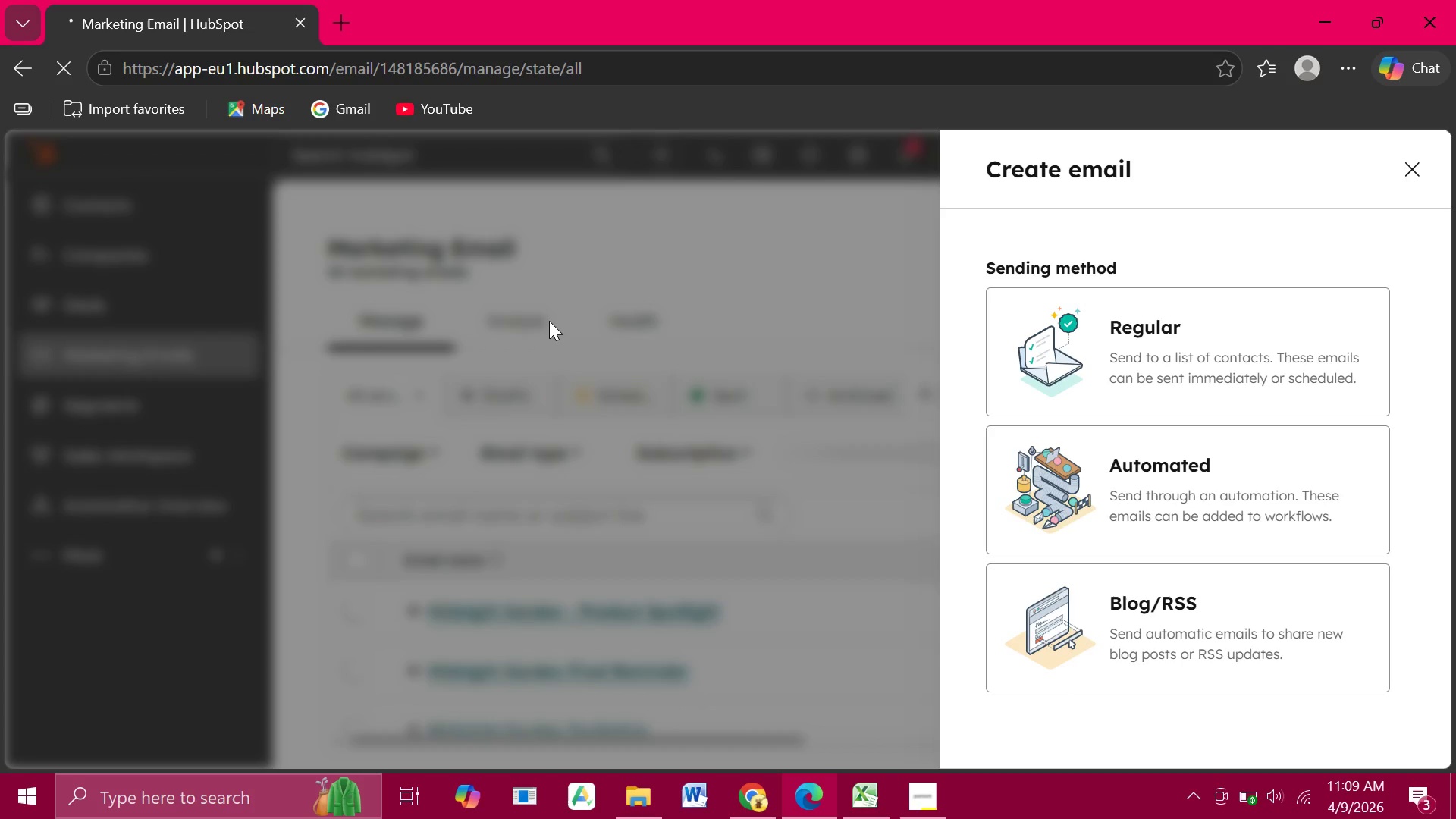 
left_click([1228, 312])
 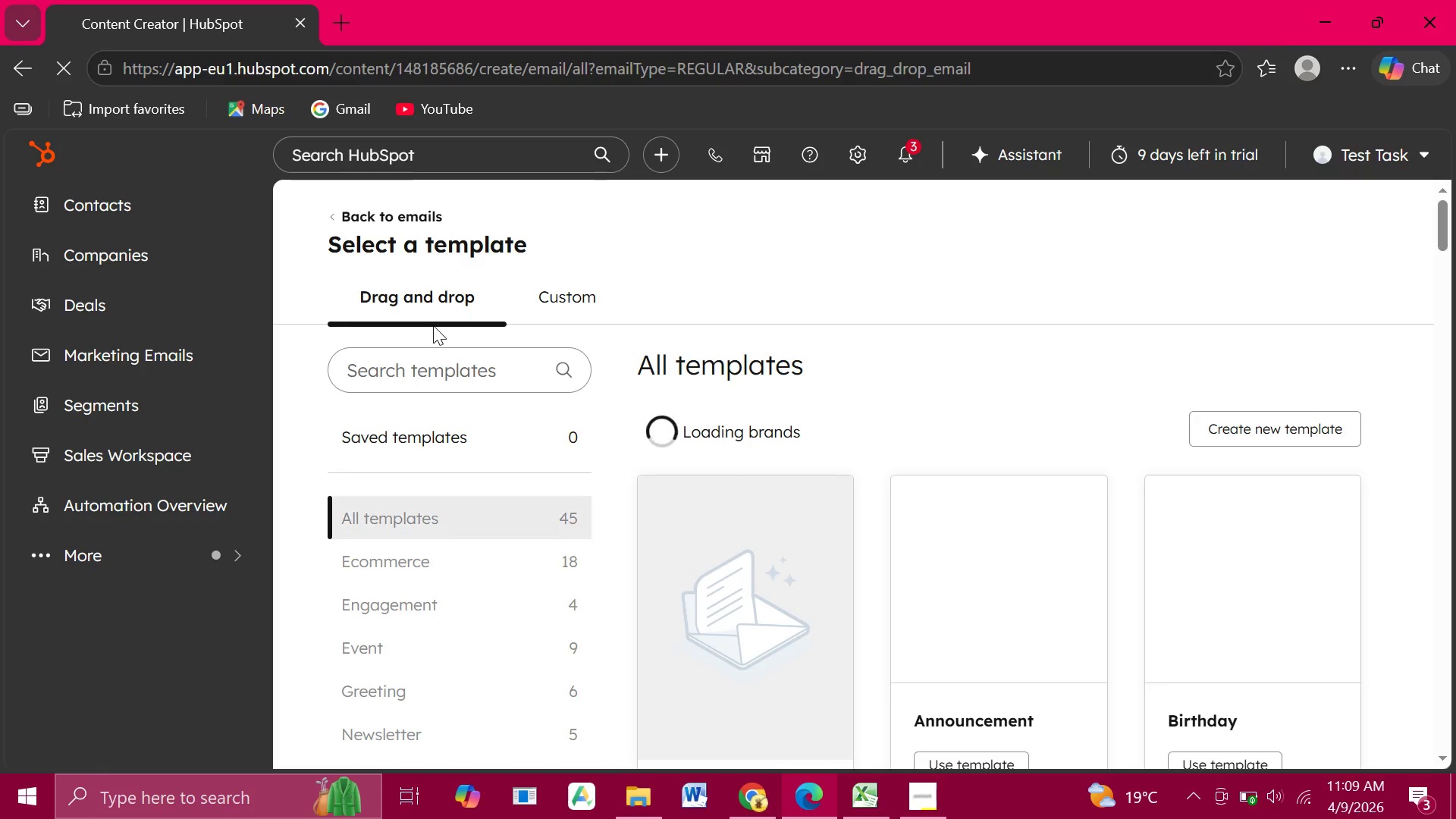 
wait(12.36)
 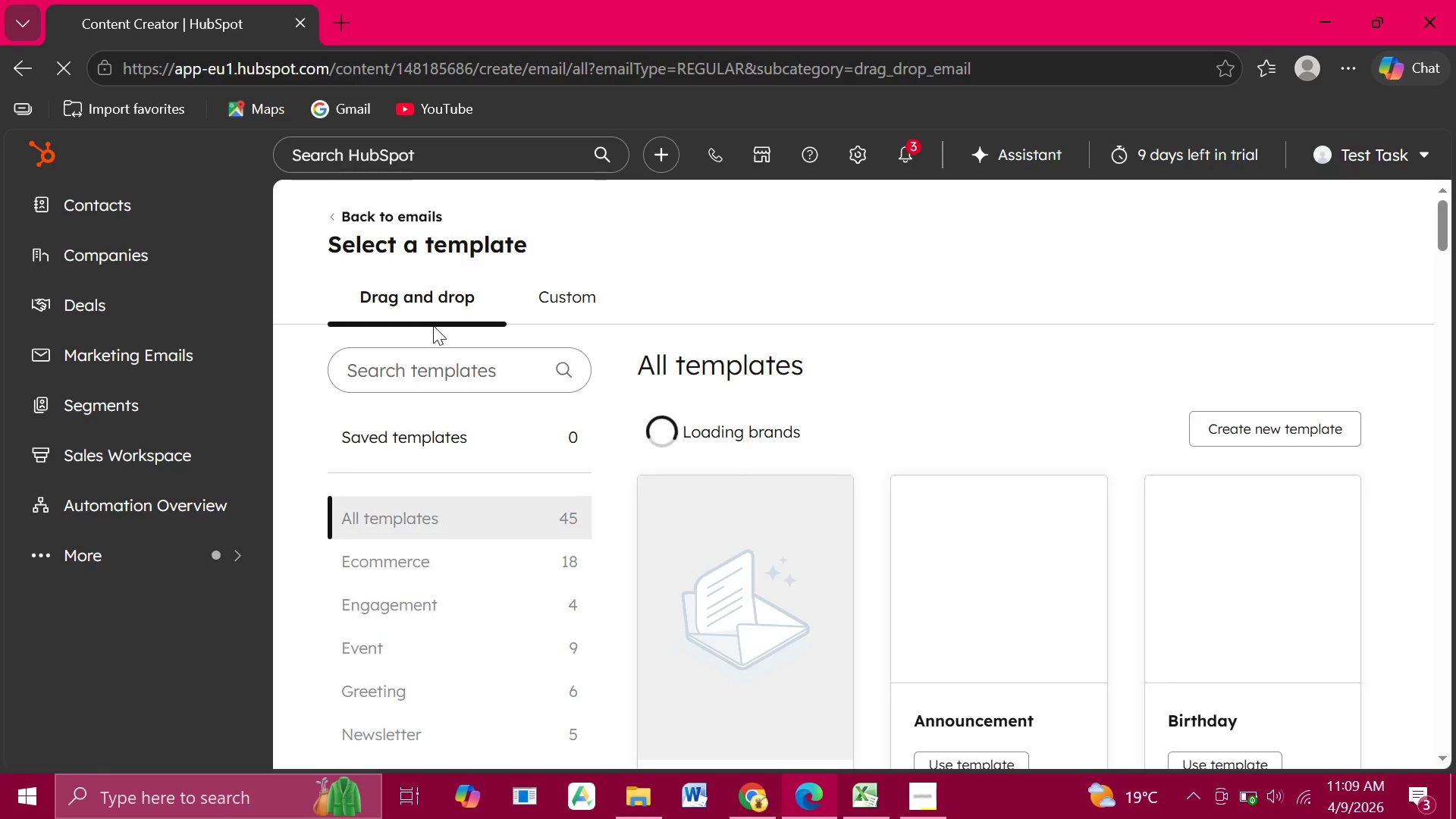 
scroll: coordinate [1262, 576], scroll_direction: down, amount: 3.0
 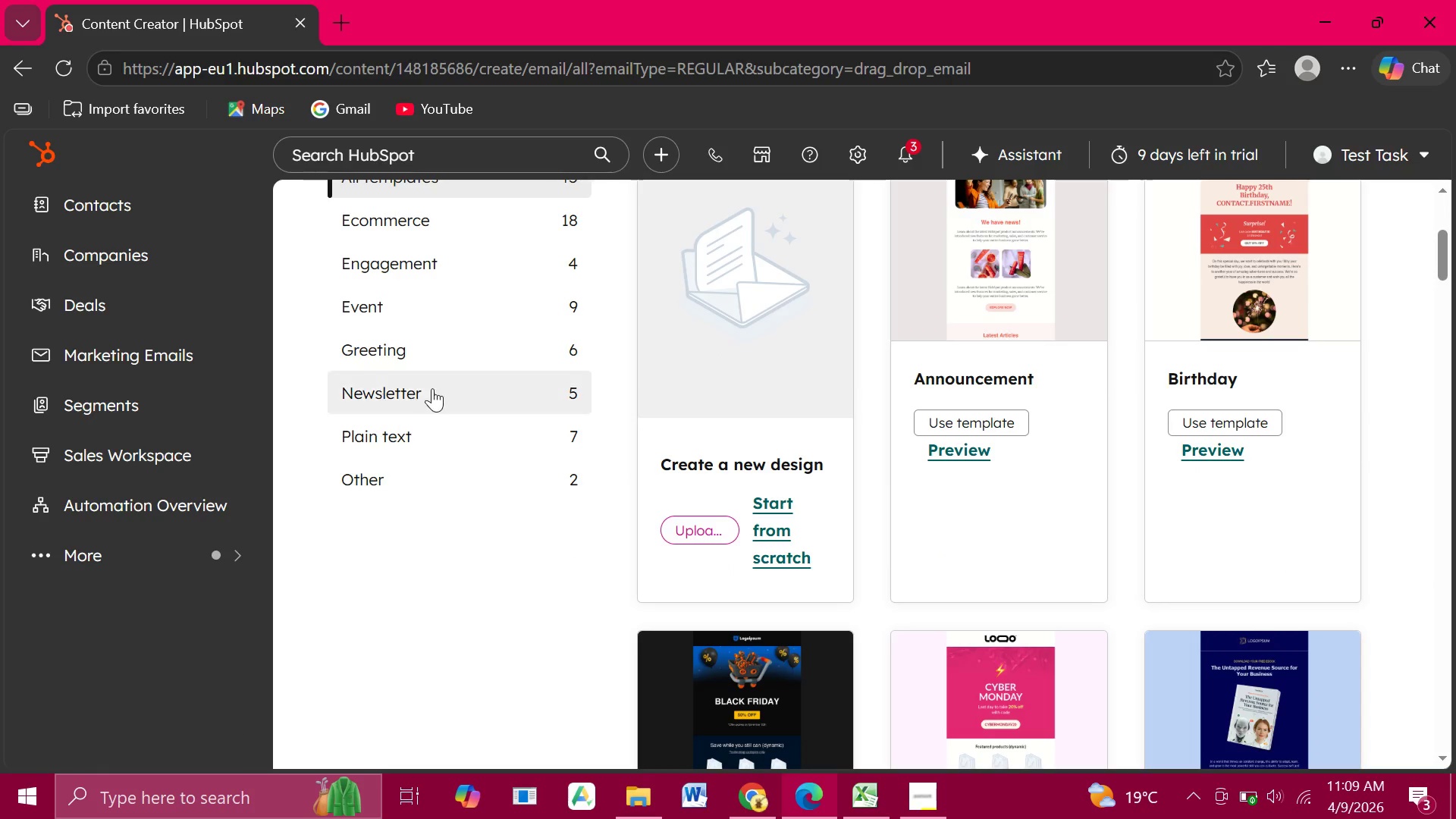 
left_click([431, 367])
 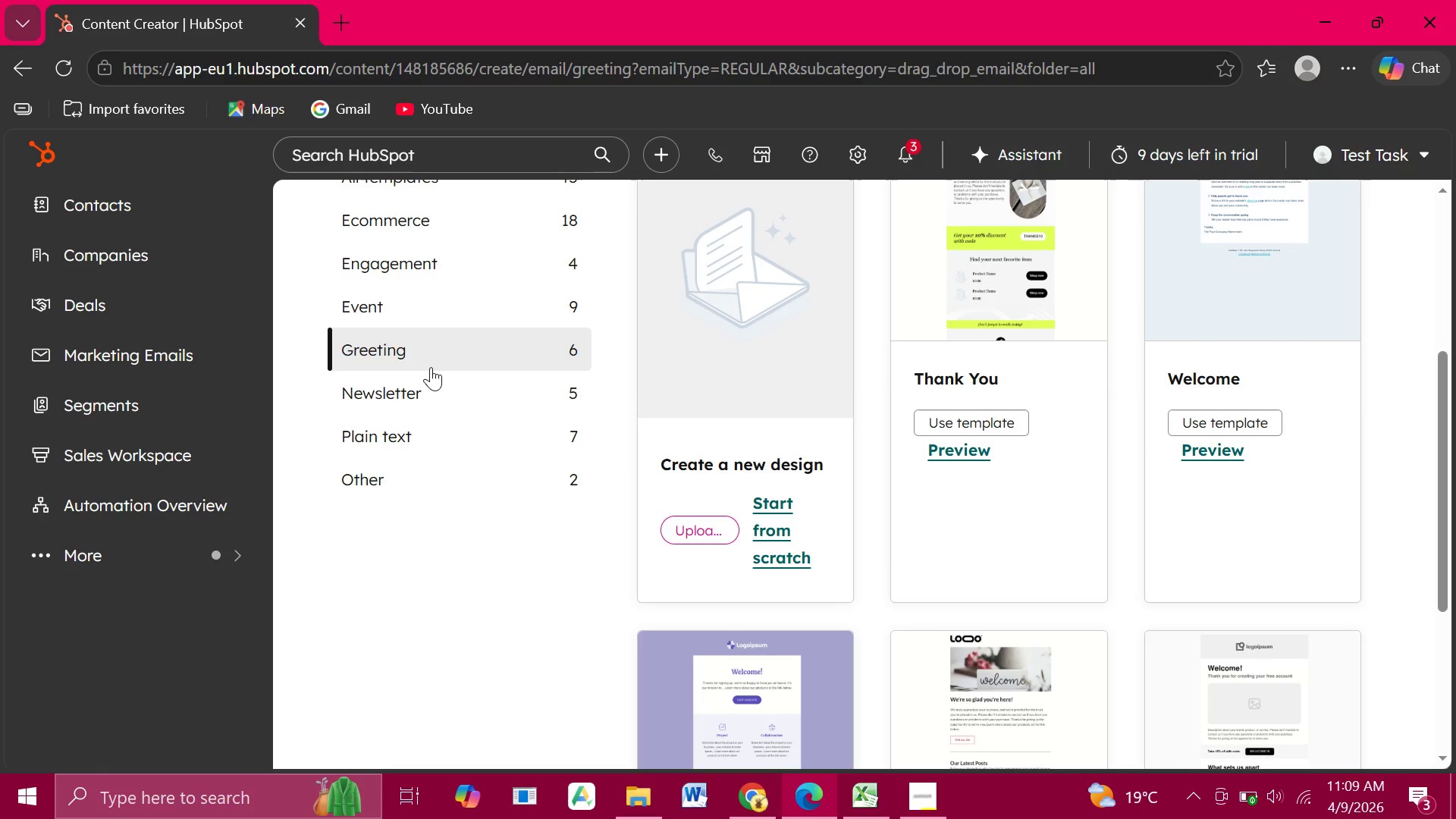 
wait(10.09)
 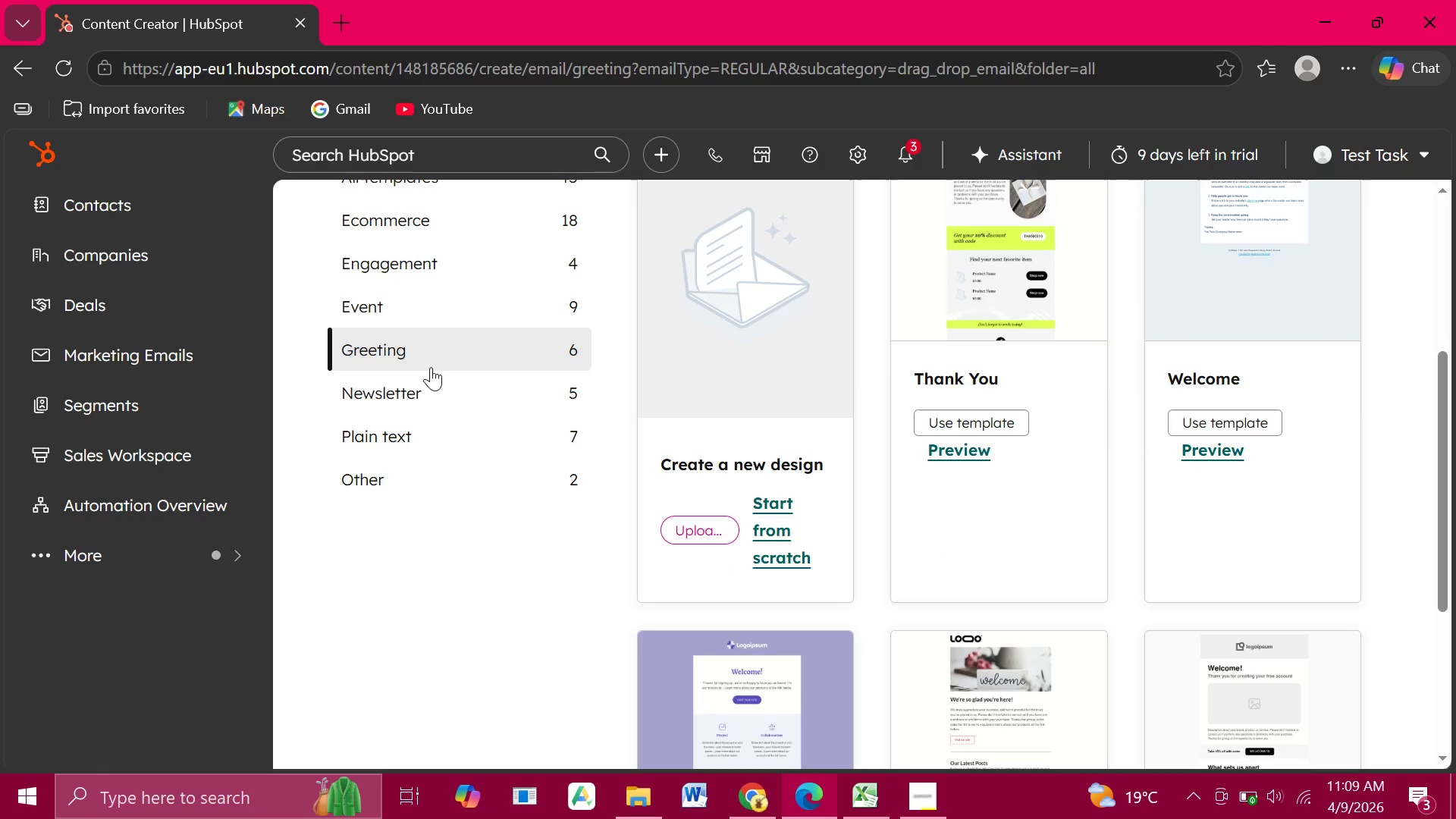 
left_click([1210, 411])
 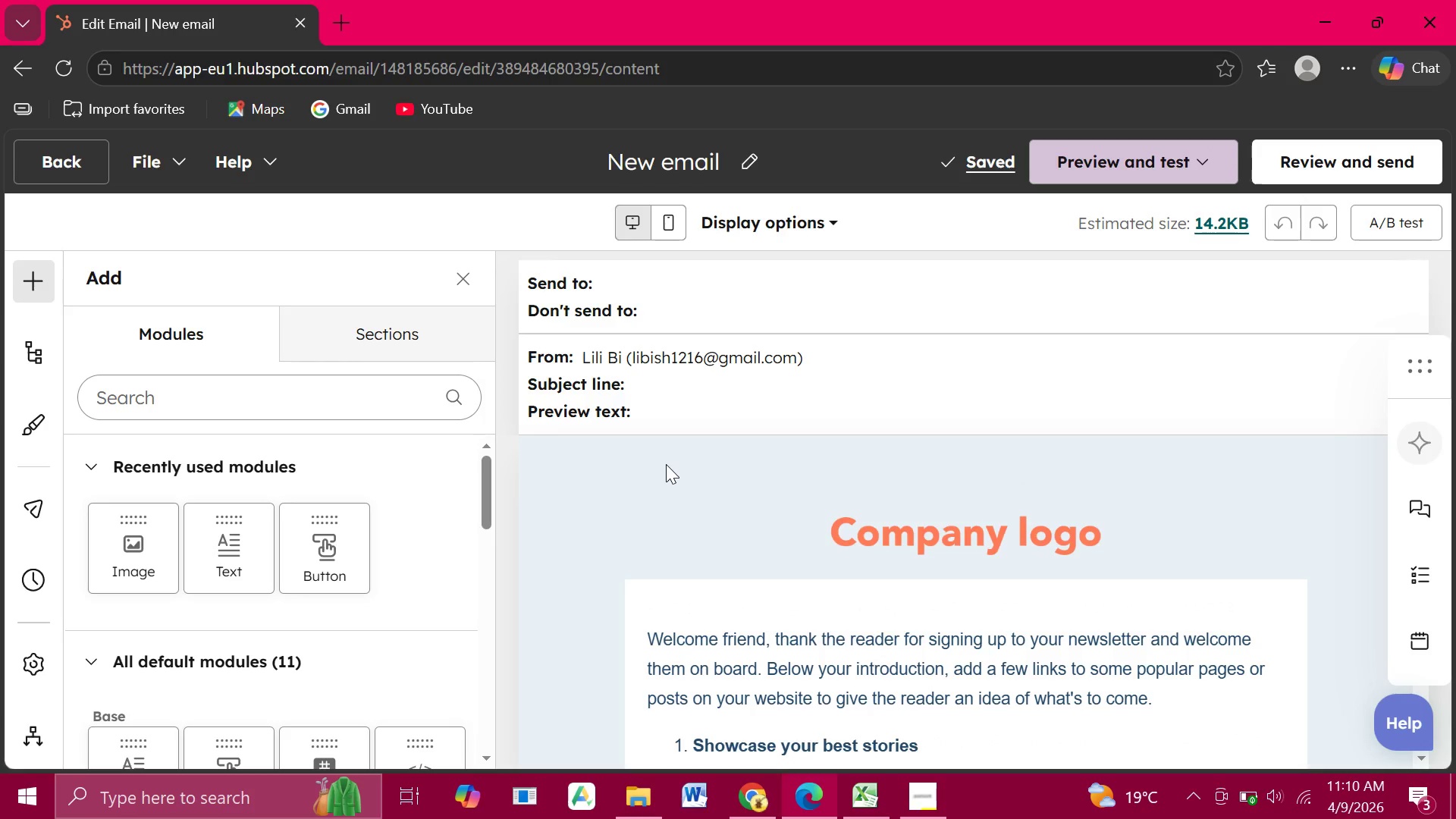 
wait(18.03)
 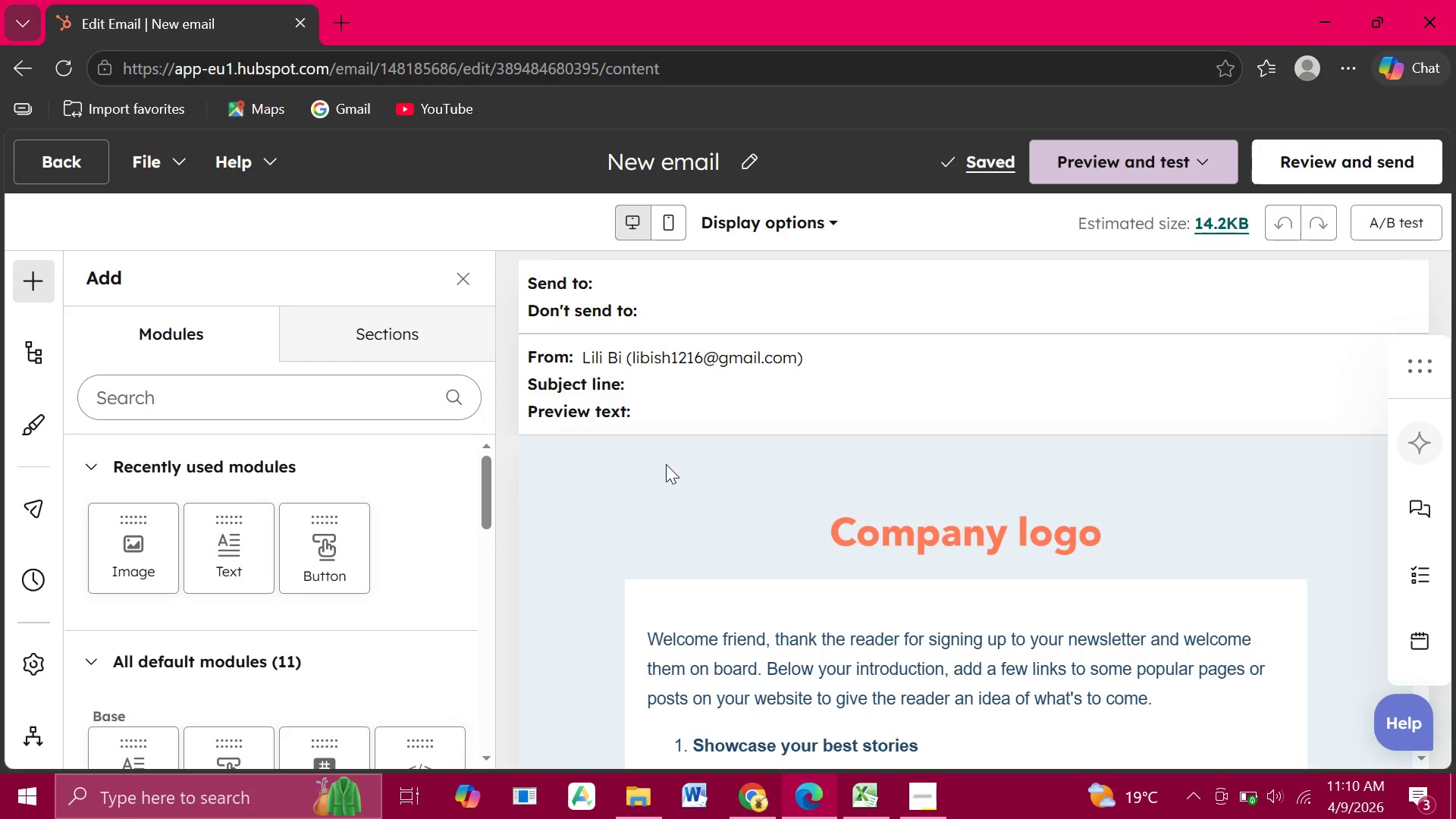 
scroll: coordinate [639, 458], scroll_direction: down, amount: 2.0
 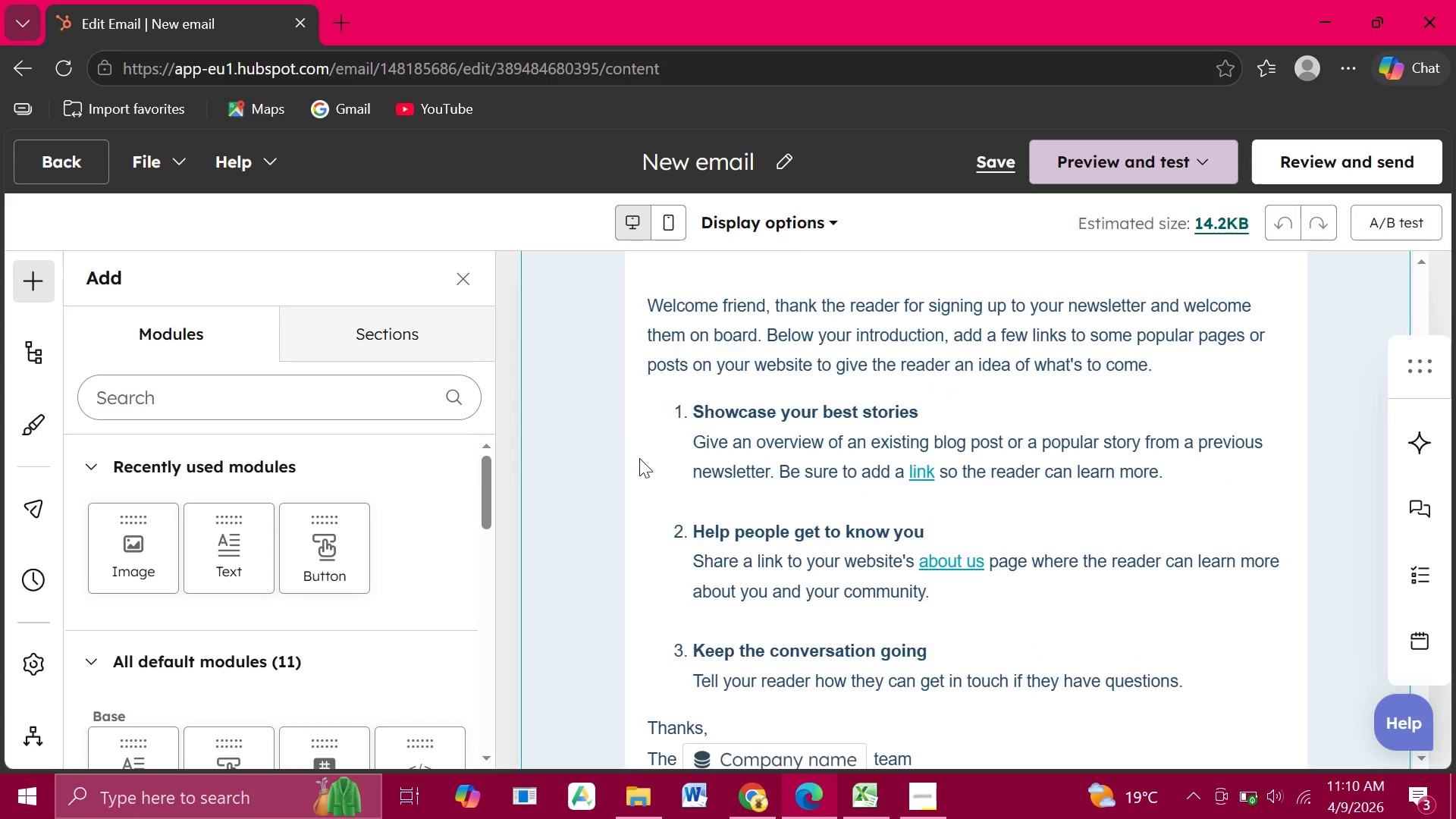 
scroll: coordinate [639, 458], scroll_direction: up, amount: 2.0
 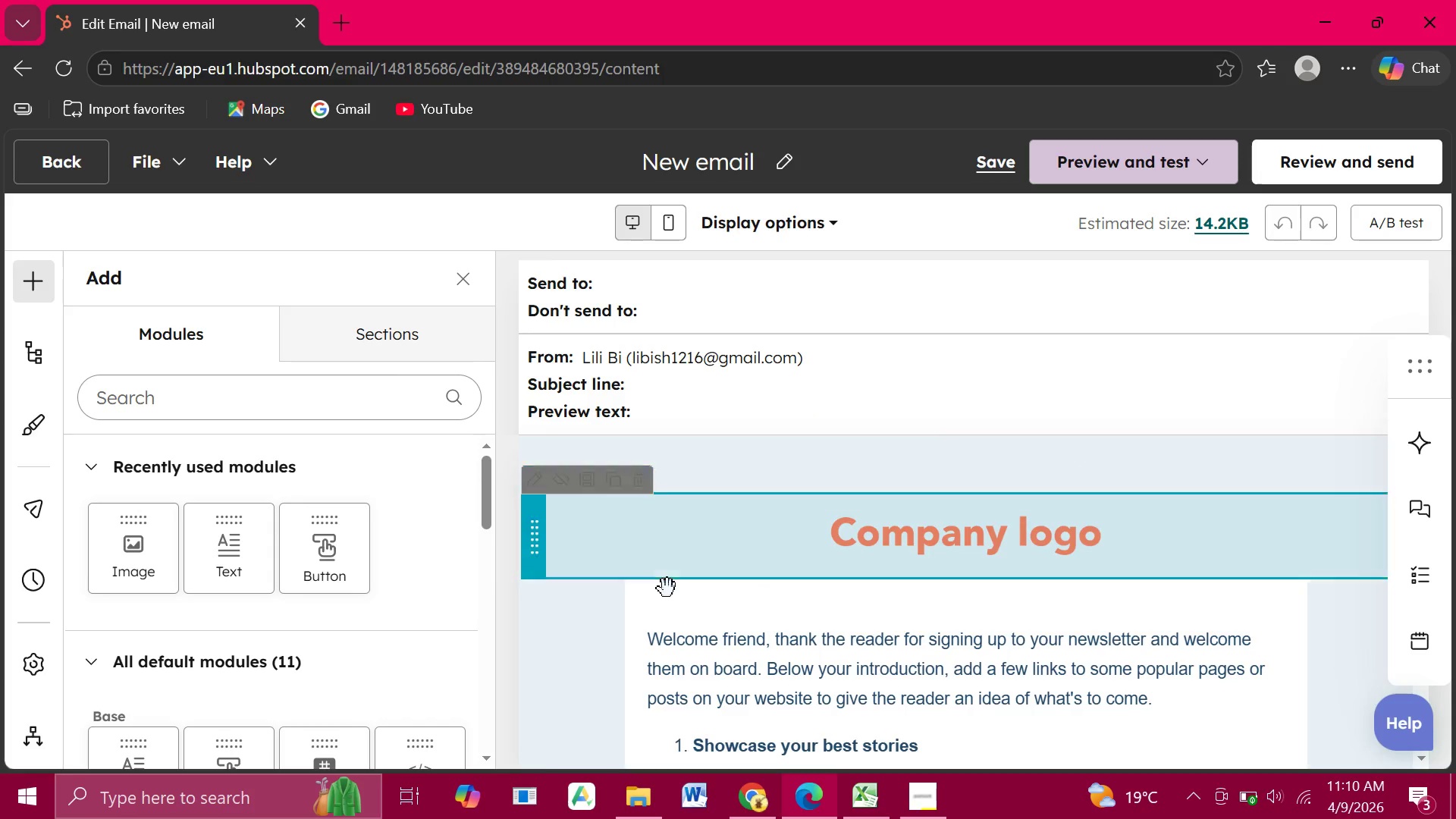 
scroll: coordinate [667, 588], scroll_direction: down, amount: 1.0
 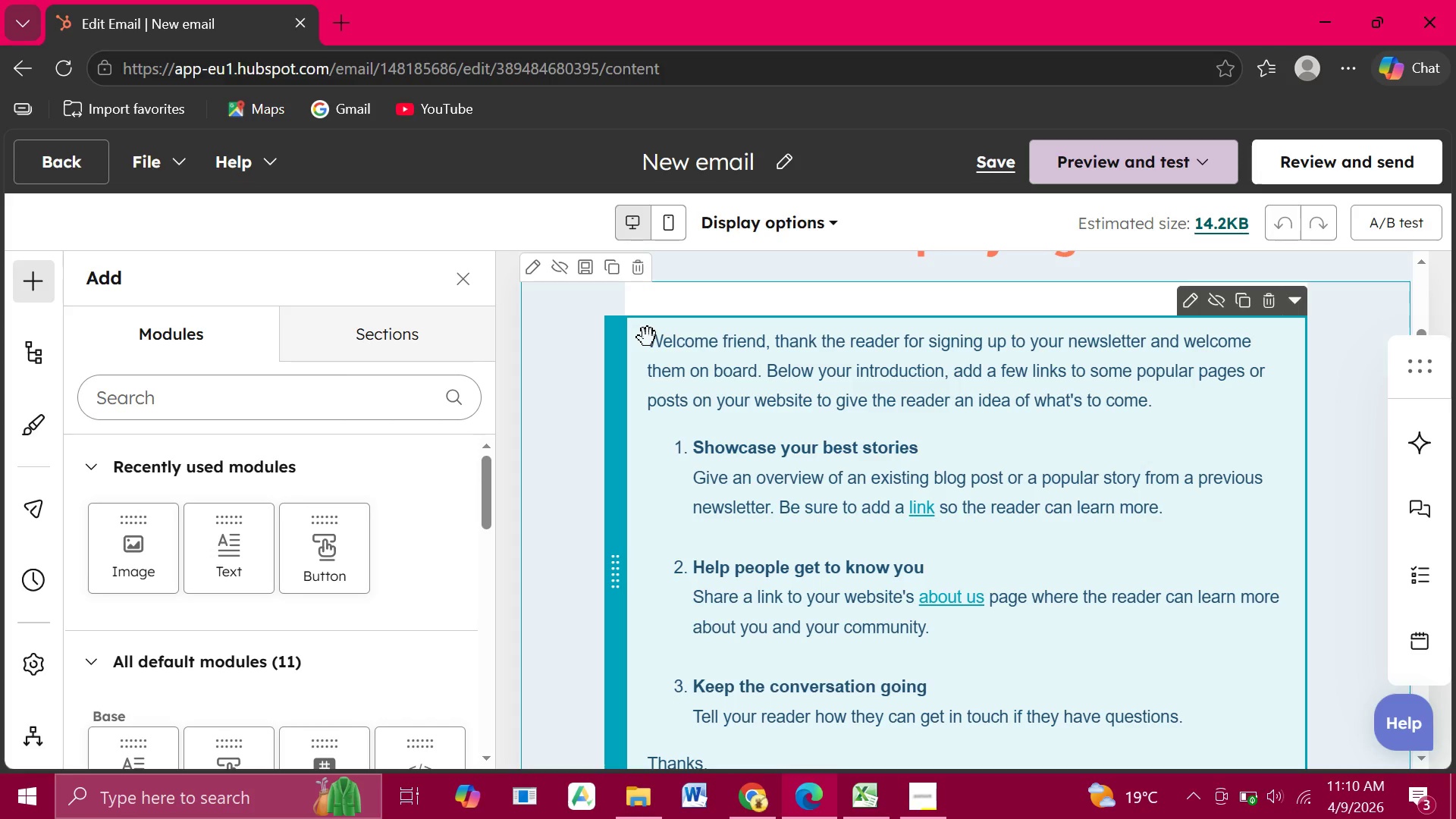 
wait(14.6)
 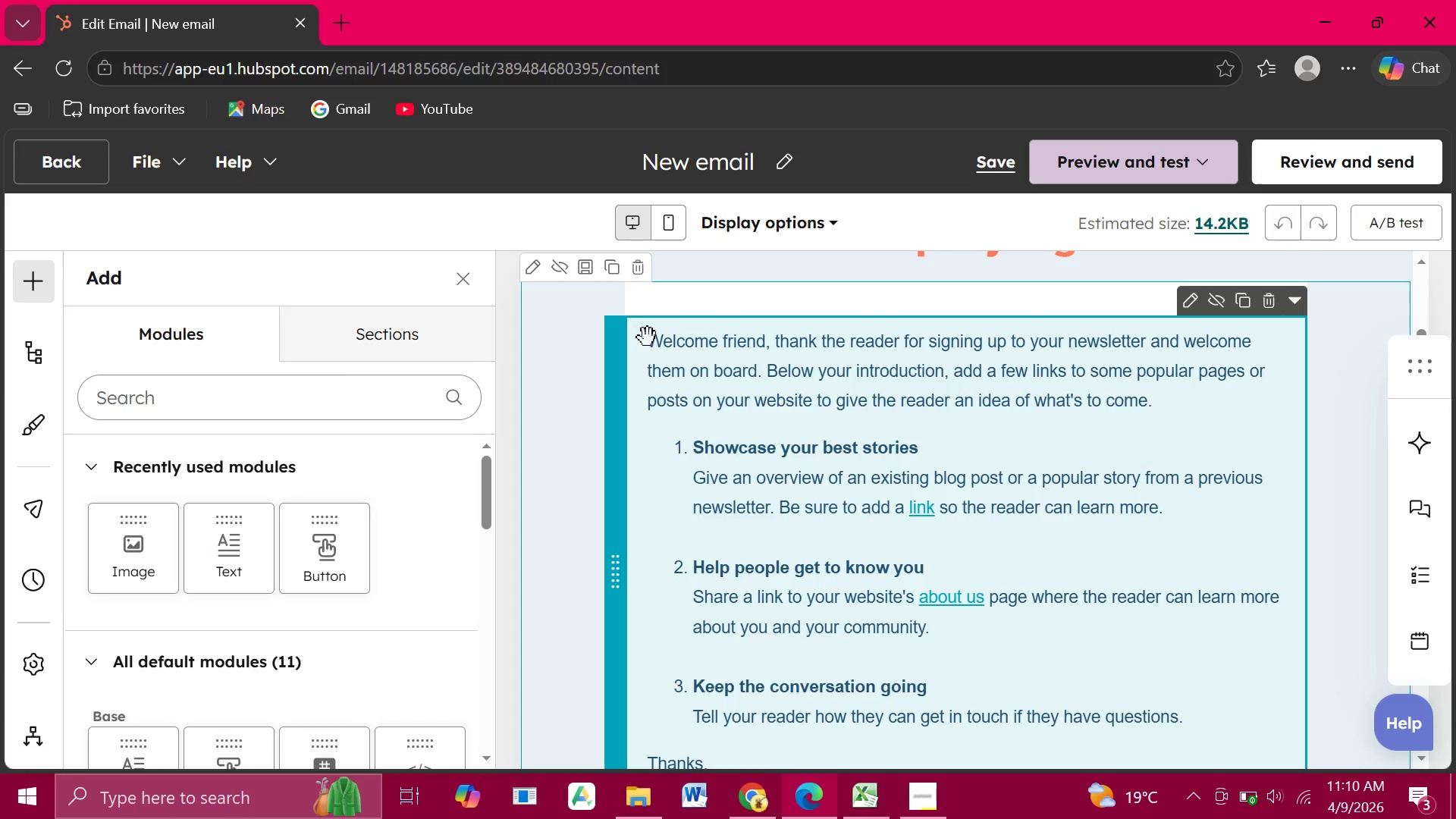 
scroll: coordinate [648, 337], scroll_direction: up, amount: 3.0
 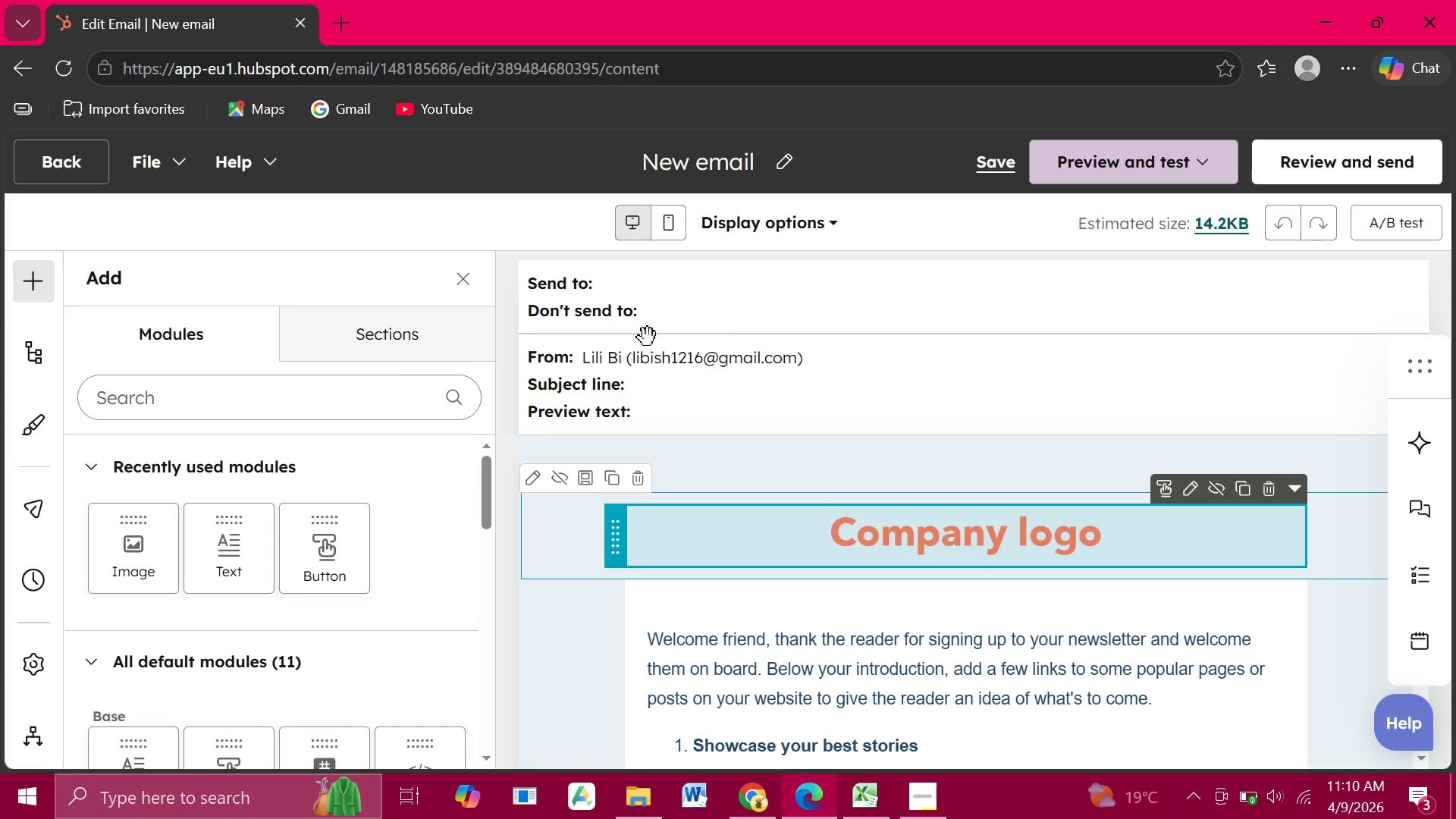 
scroll: coordinate [665, 582], scroll_direction: down, amount: 4.0
 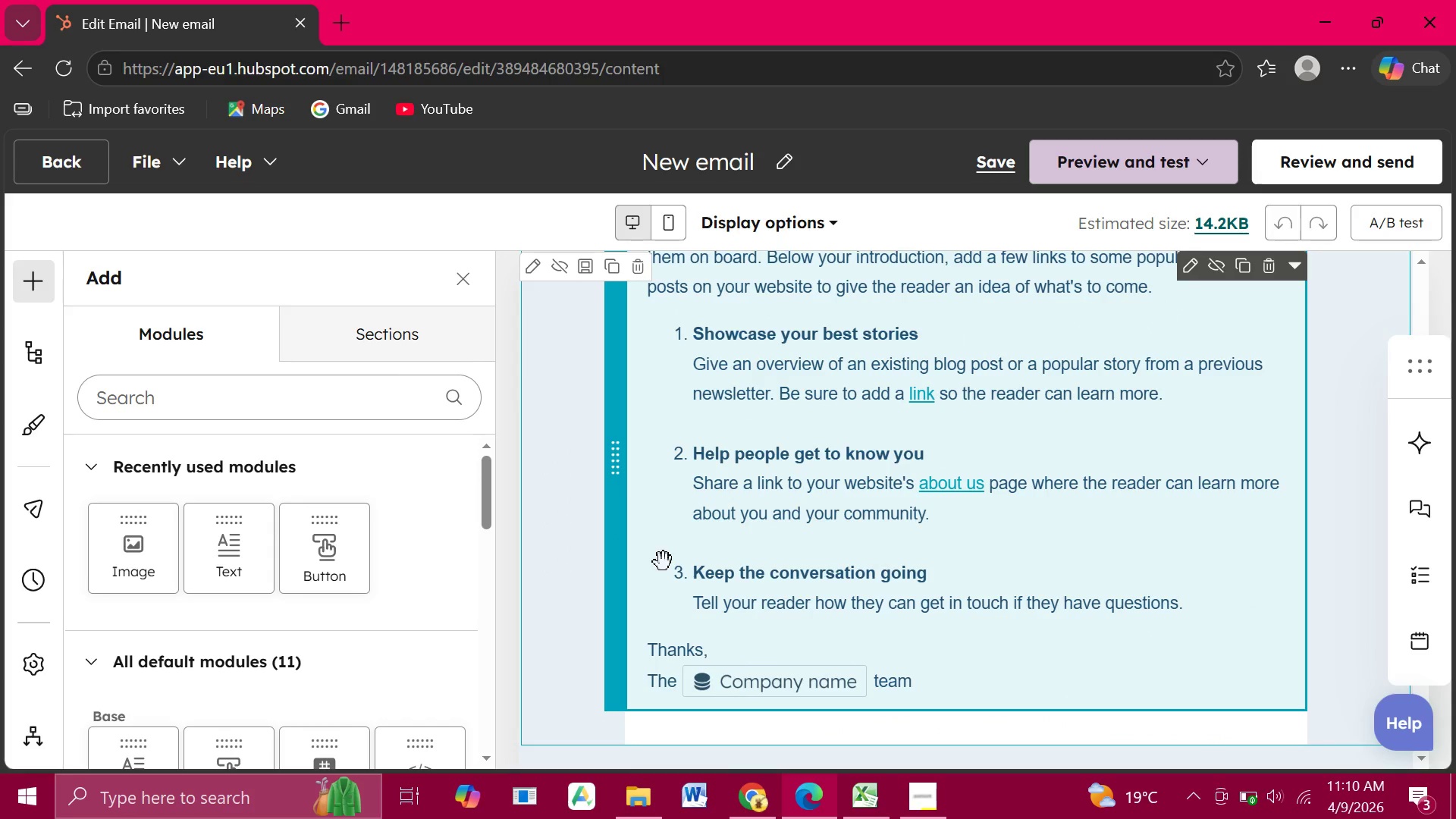 
scroll: coordinate [664, 562], scroll_direction: up, amount: 1.0
 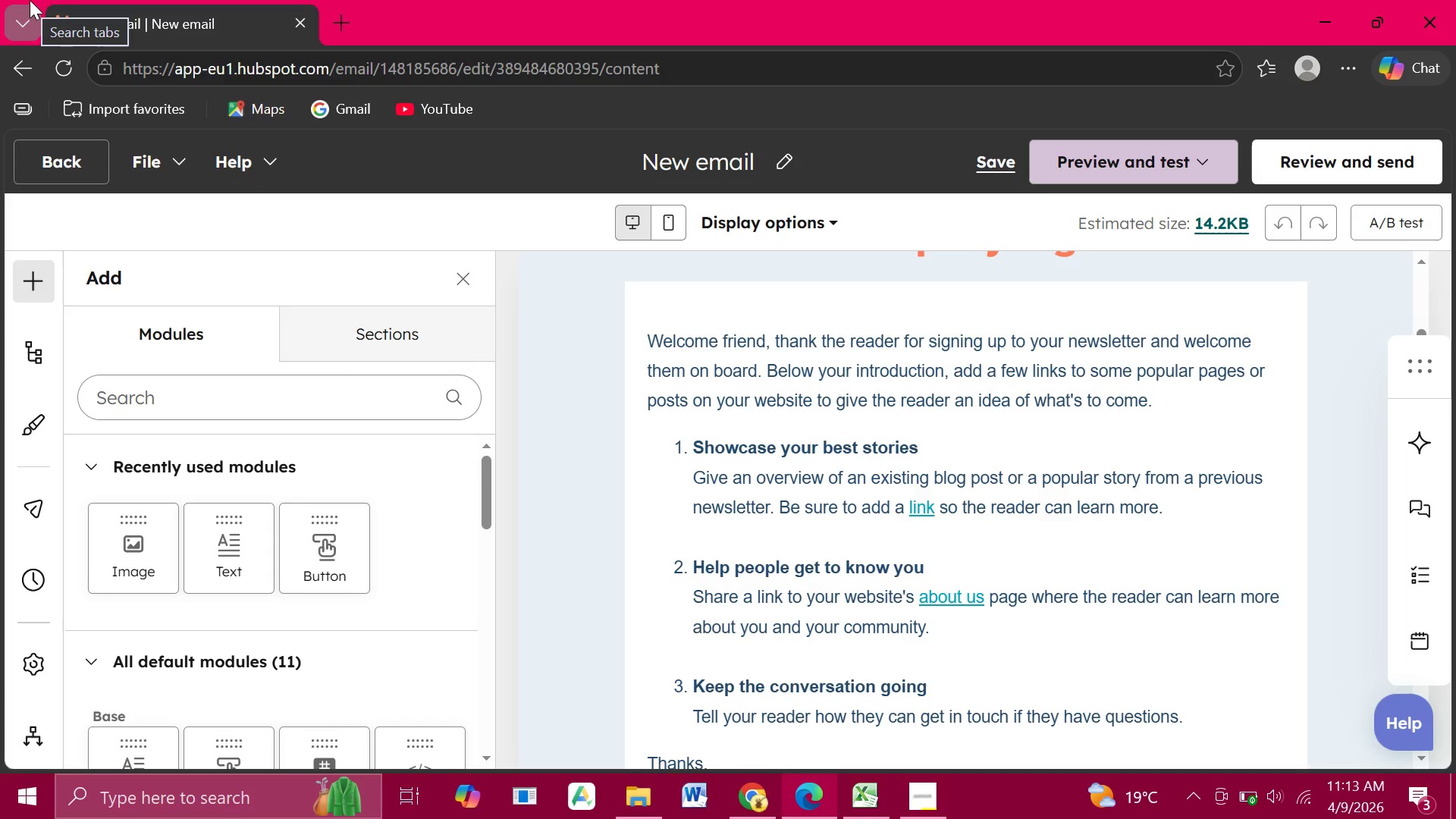 
wait(155.76)
 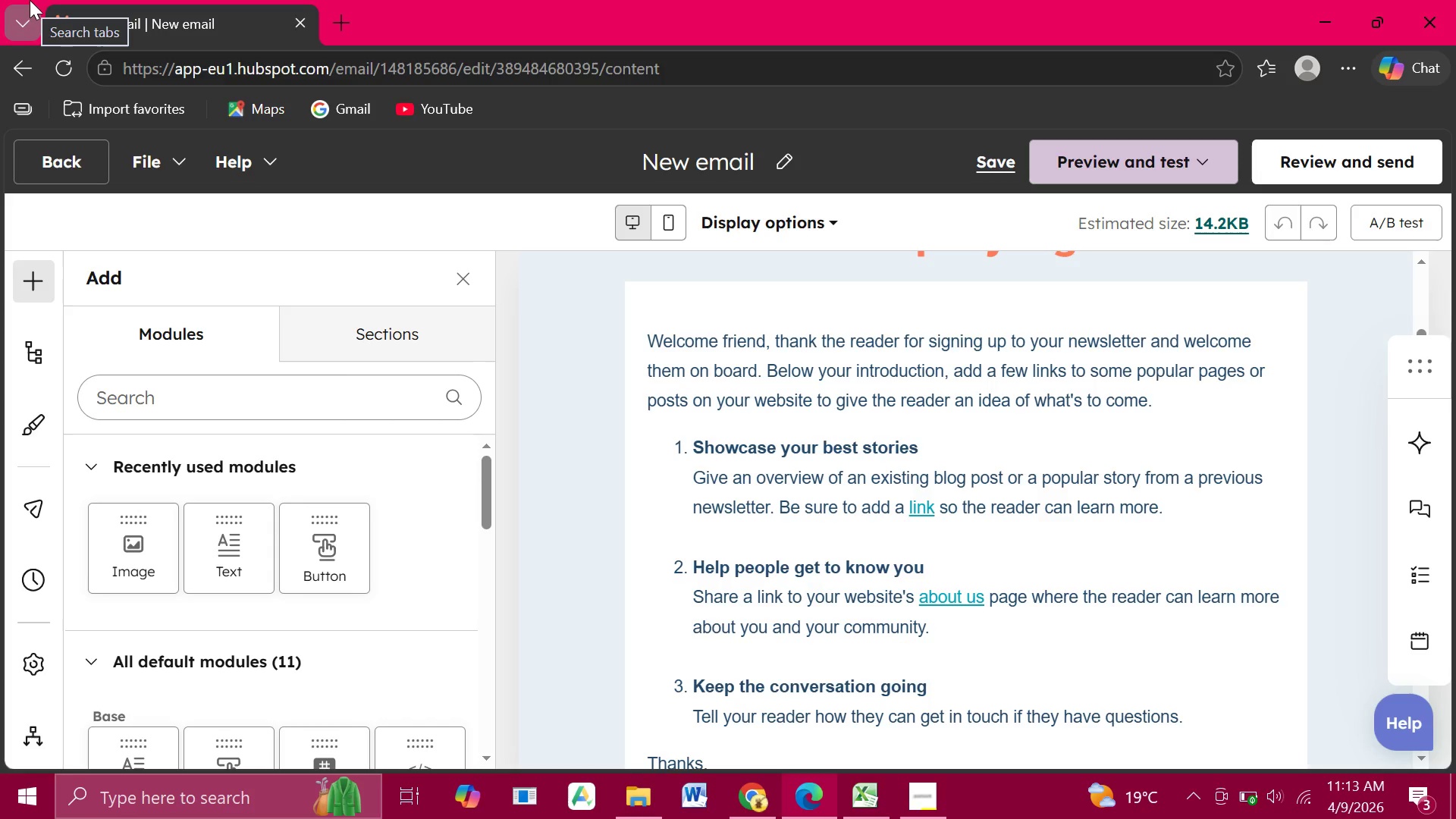 
left_click([648, 337])
 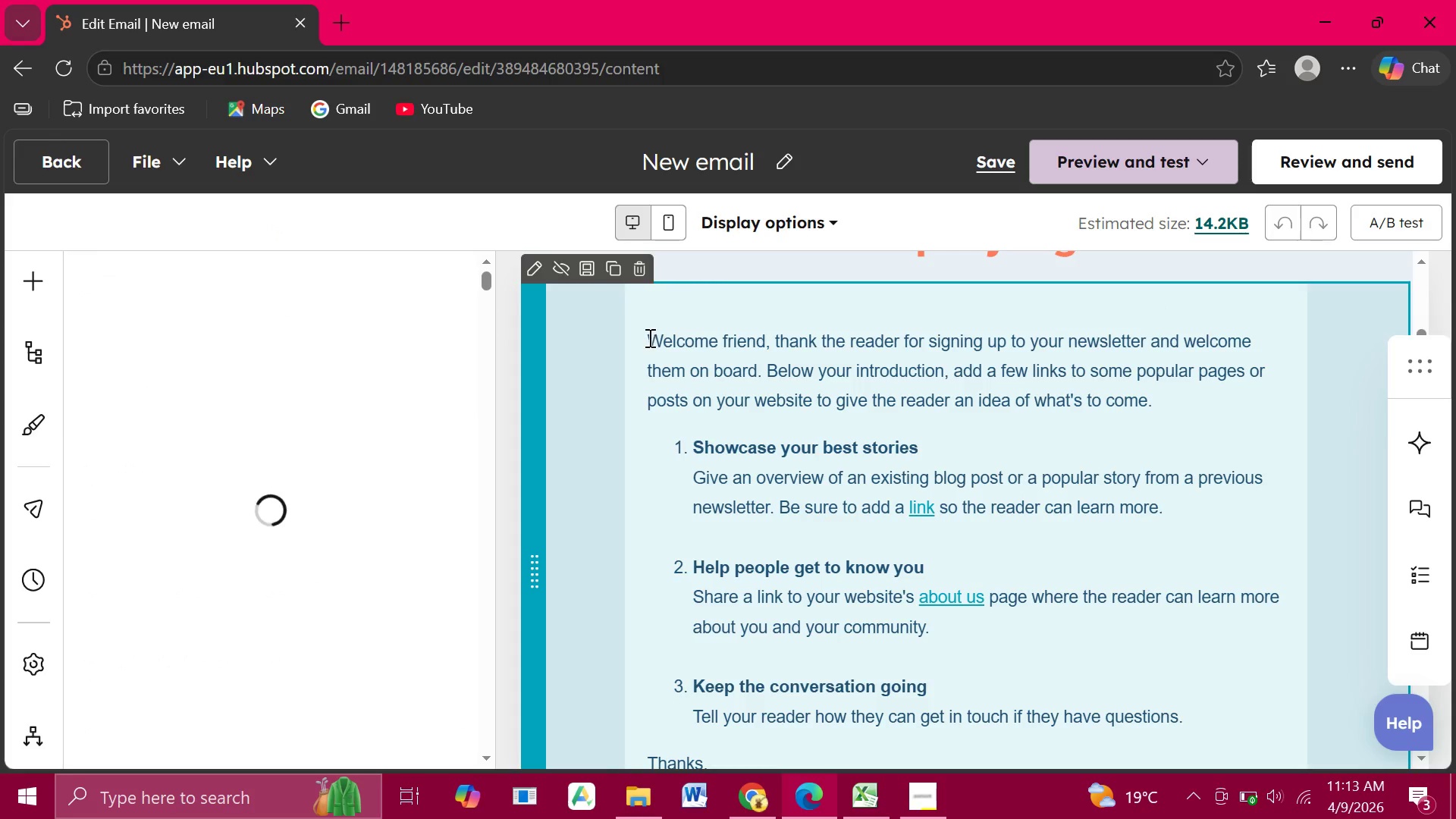 
left_click([648, 337])
 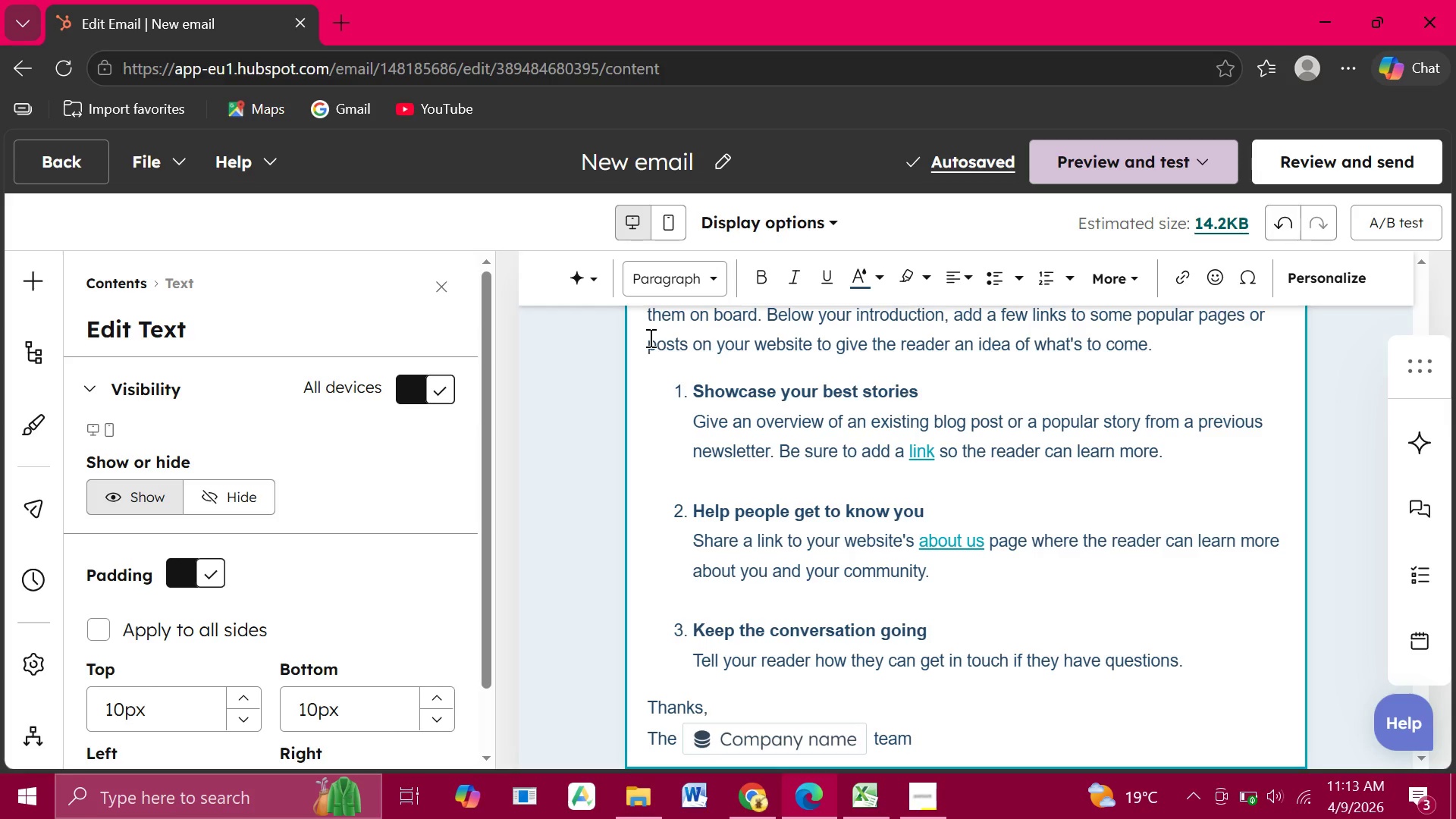 
wait(11.33)
 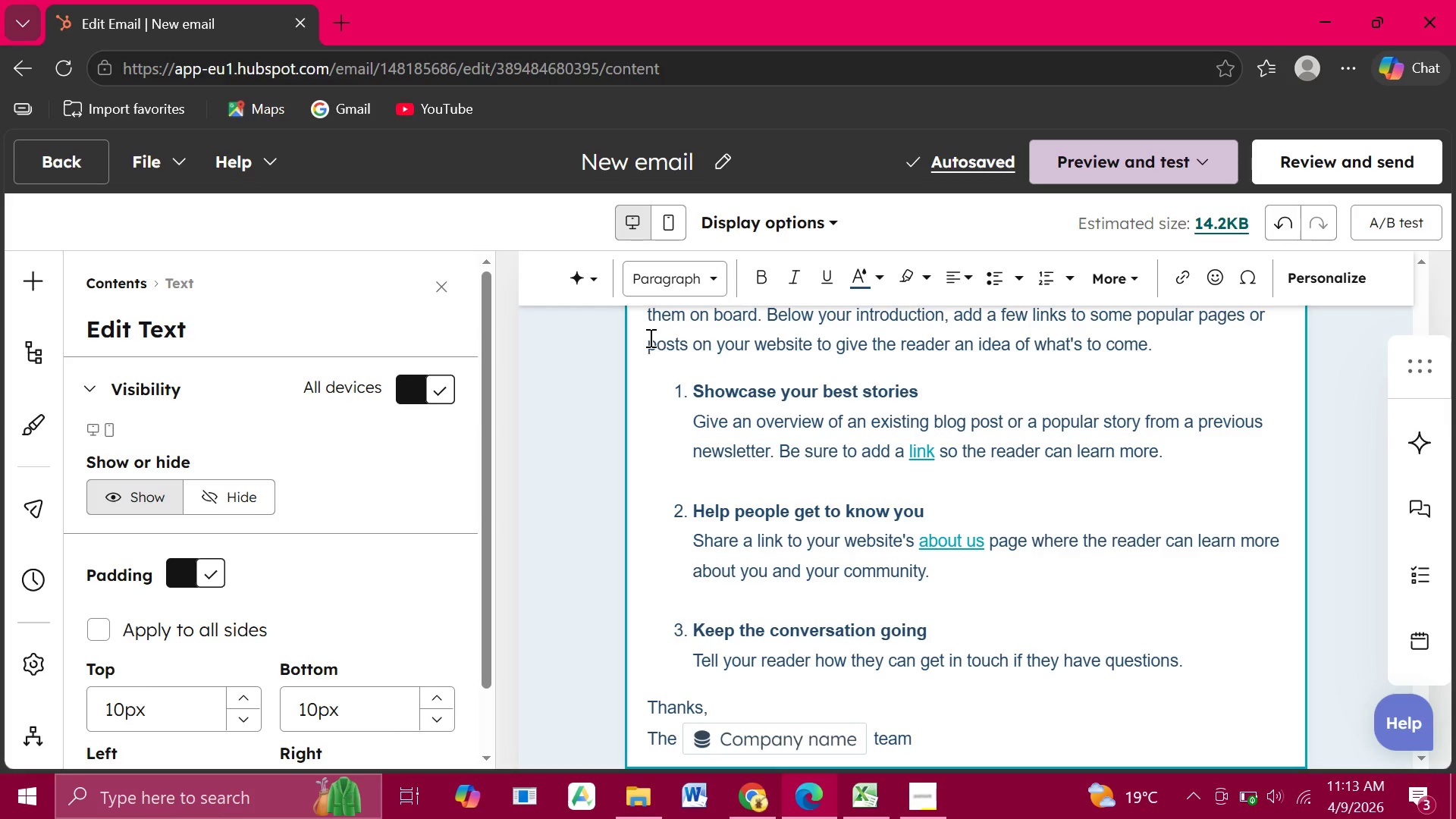 
scroll: coordinate [717, 475], scroll_direction: up, amount: 3.0
 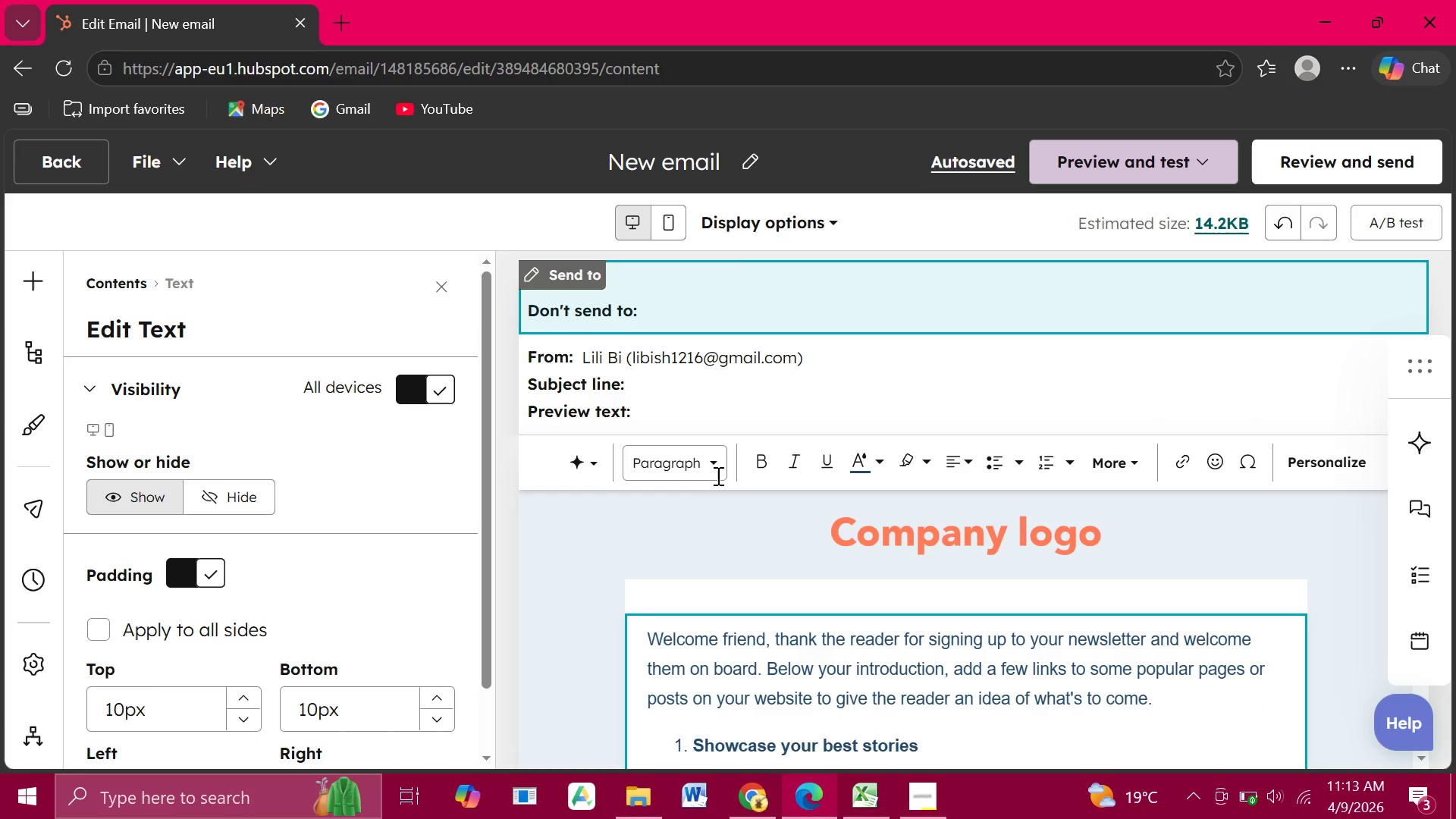 
scroll: coordinate [717, 475], scroll_direction: down, amount: 2.0
 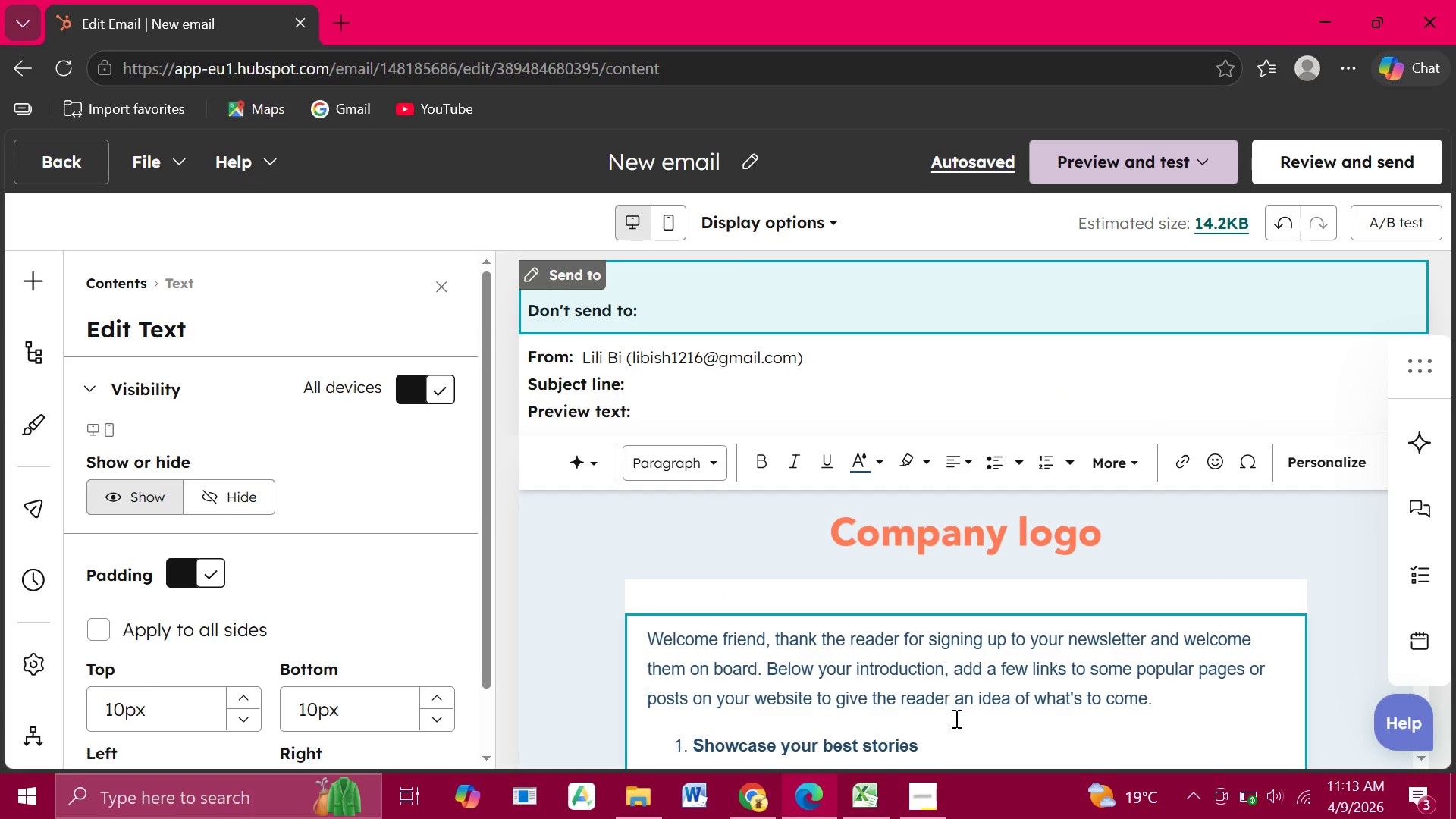 
left_click([962, 726])
 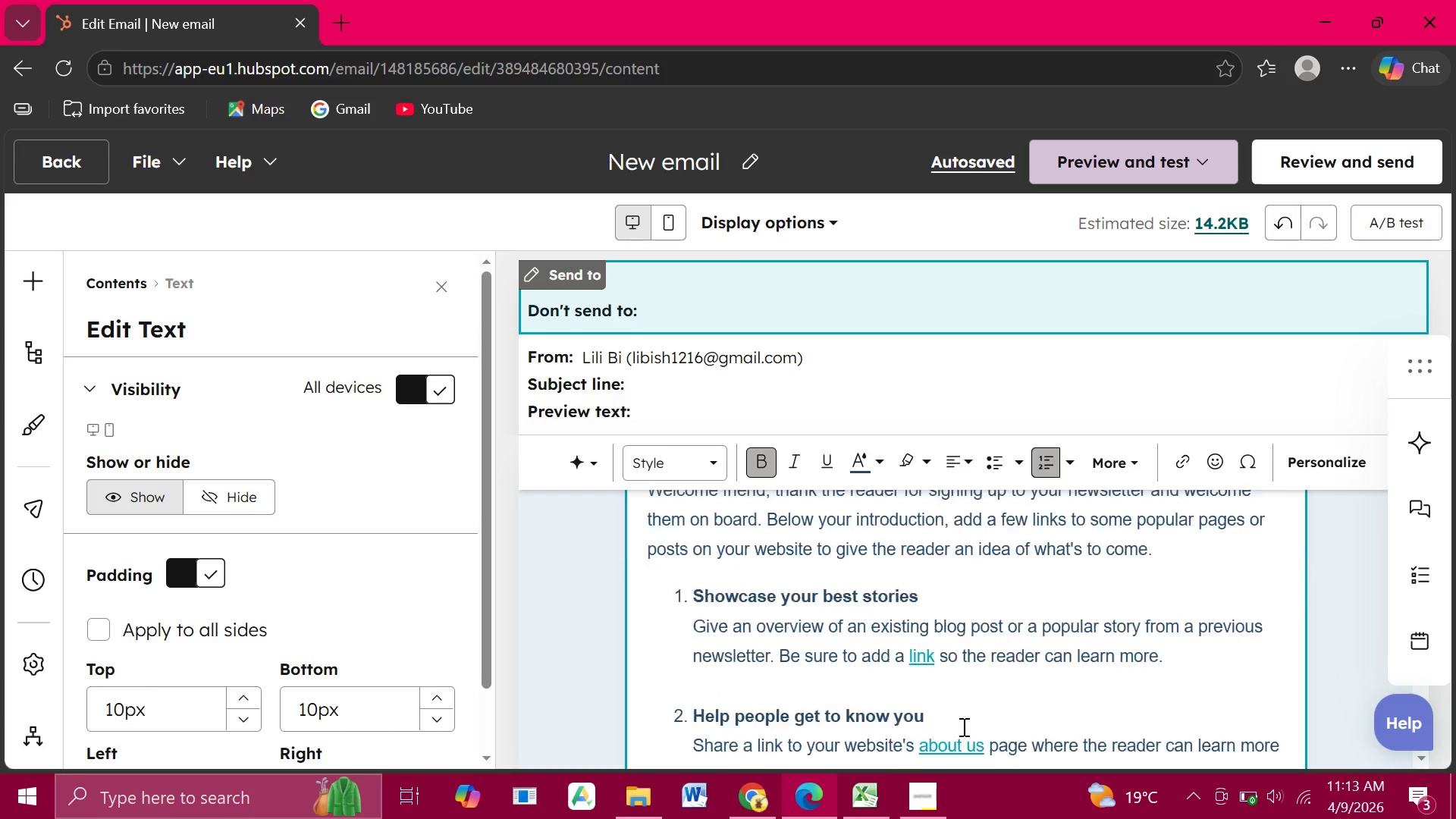 
scroll: coordinate [962, 726], scroll_direction: down, amount: 2.0
 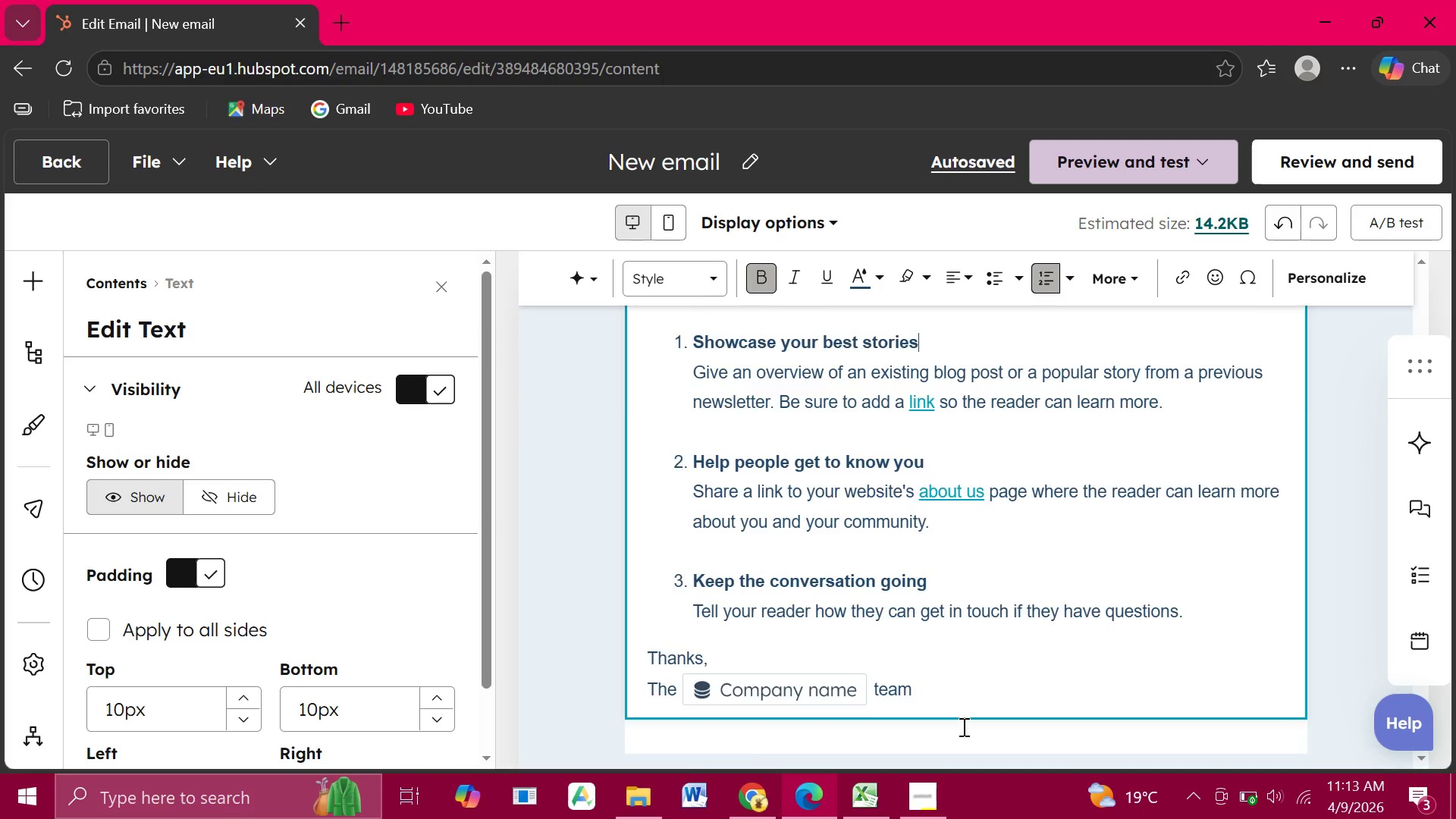 
scroll: coordinate [962, 726], scroll_direction: up, amount: 2.0
 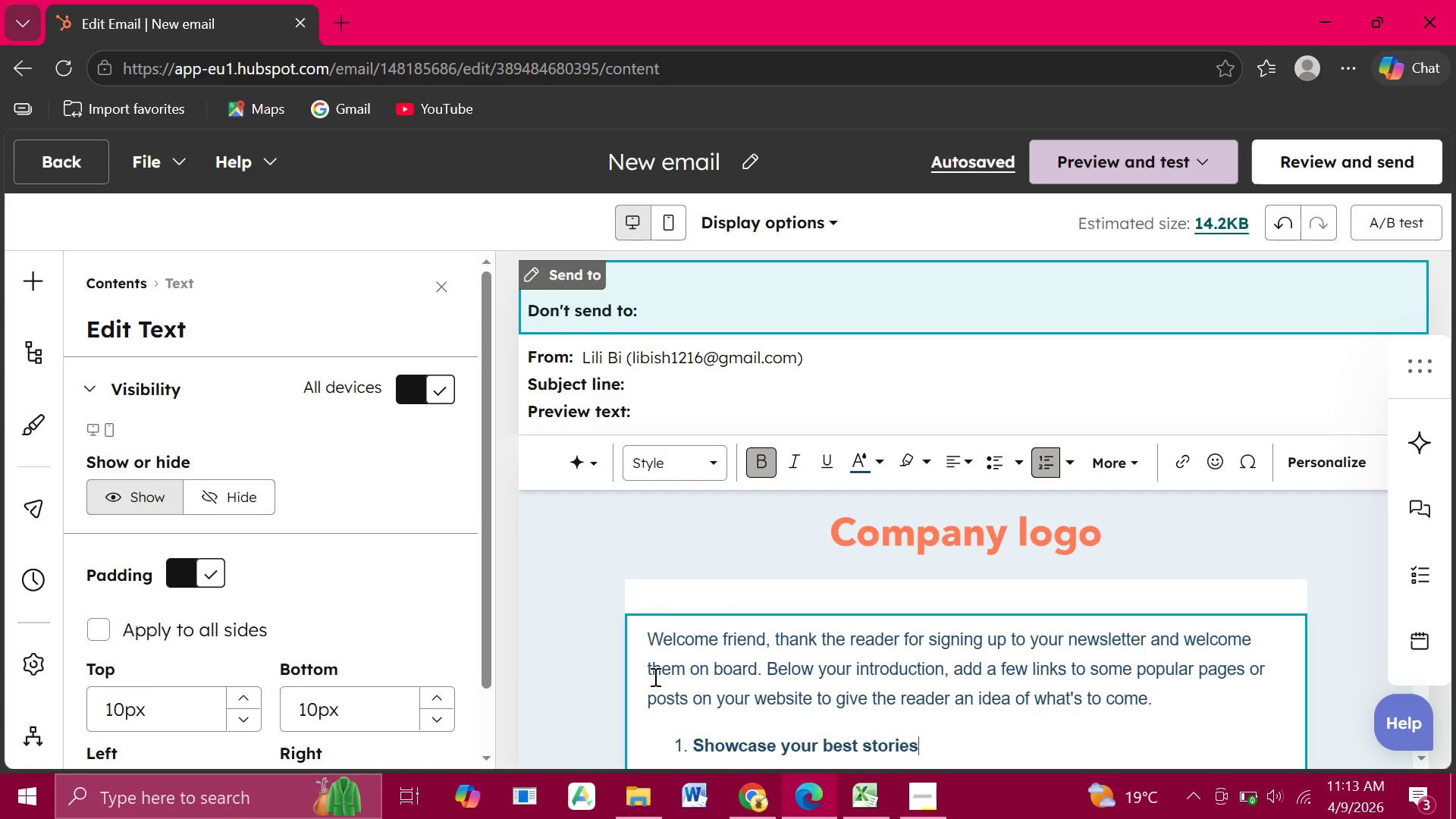 
wait(11.06)
 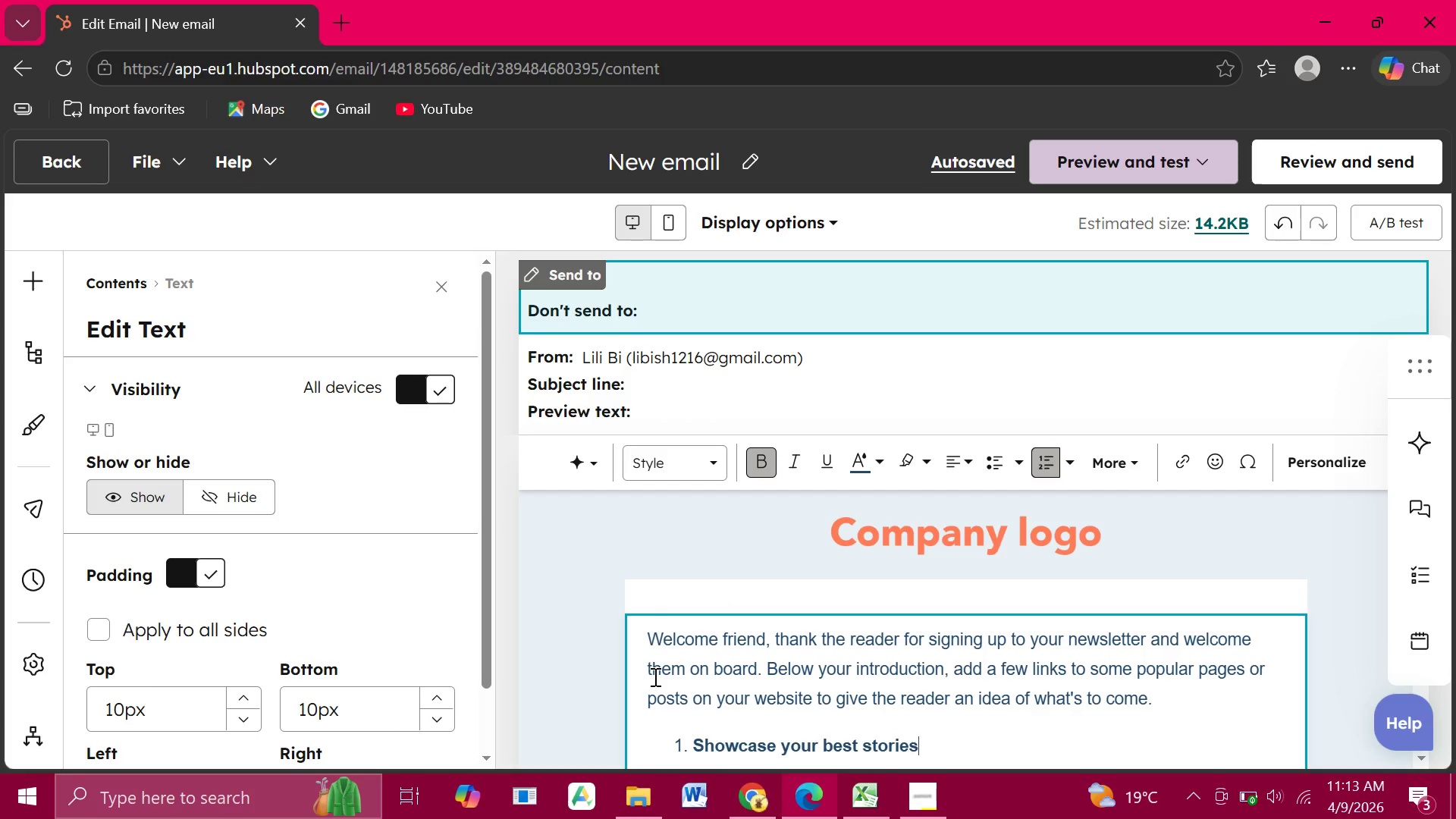 
scroll: coordinate [695, 693], scroll_direction: down, amount: 1.0
 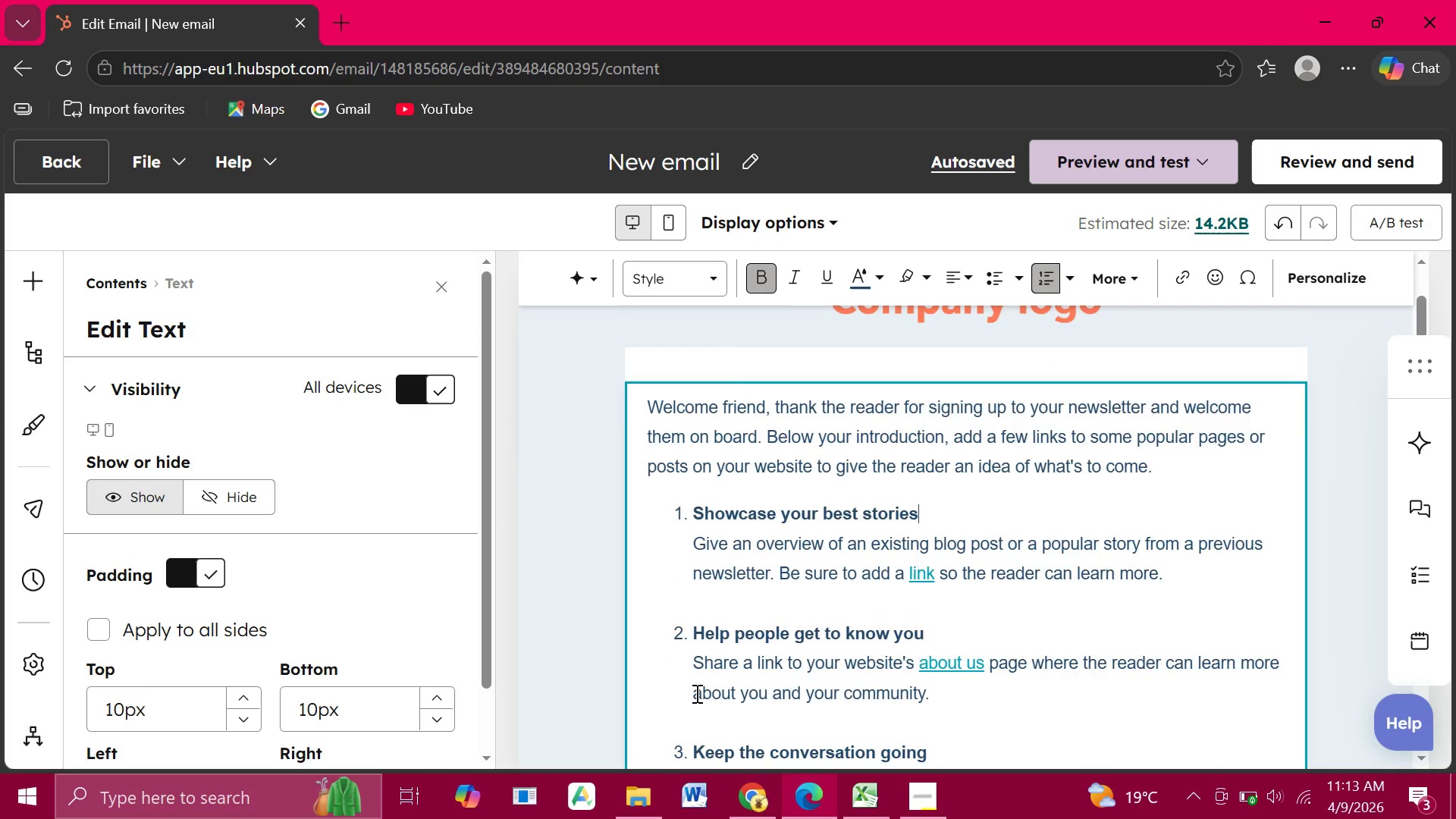 
scroll: coordinate [695, 693], scroll_direction: up, amount: 1.0
 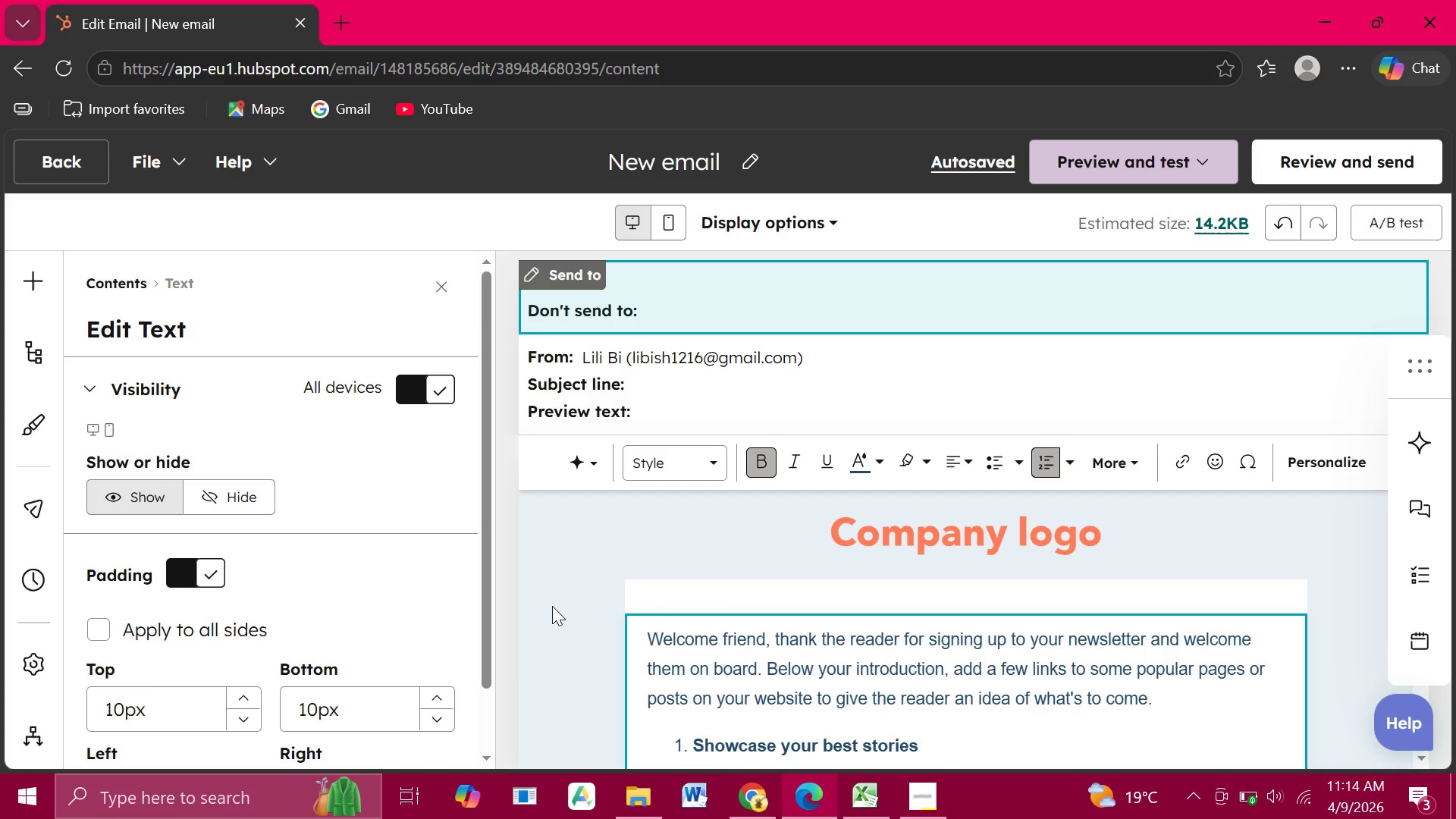 
wait(23.72)
 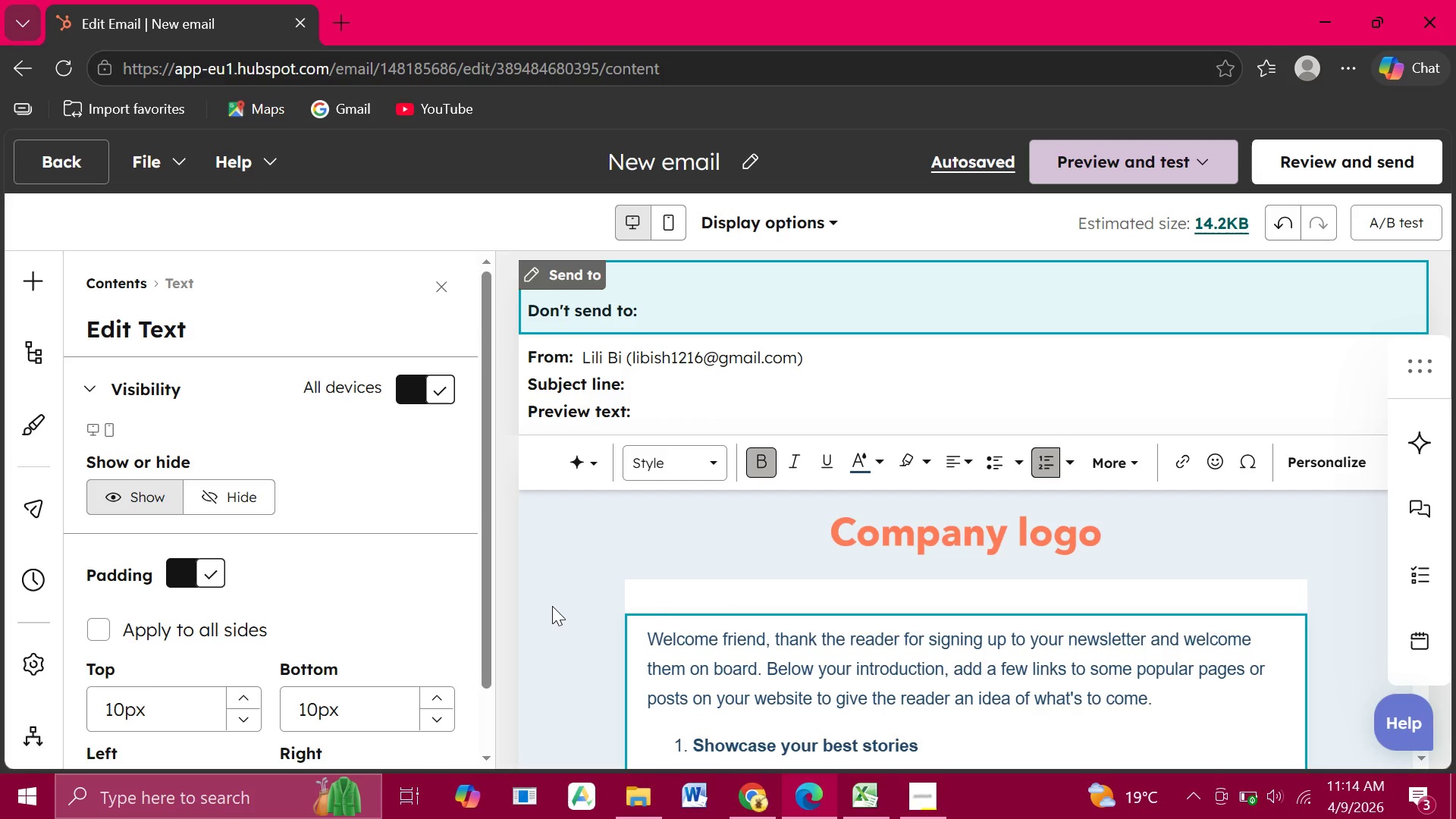 
scroll: coordinate [708, 645], scroll_direction: down, amount: 1.0
 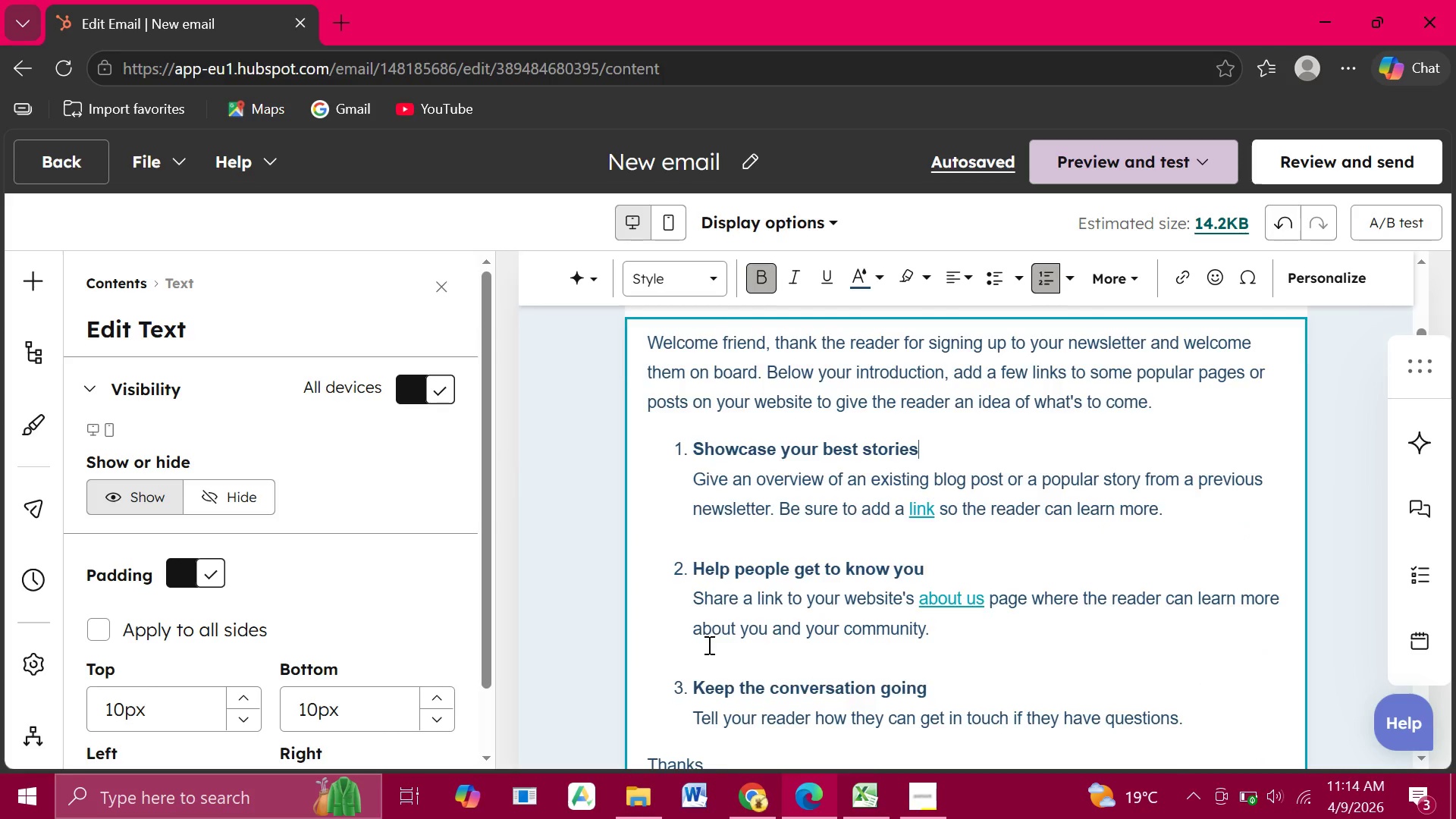 
scroll: coordinate [708, 645], scroll_direction: up, amount: 1.0
 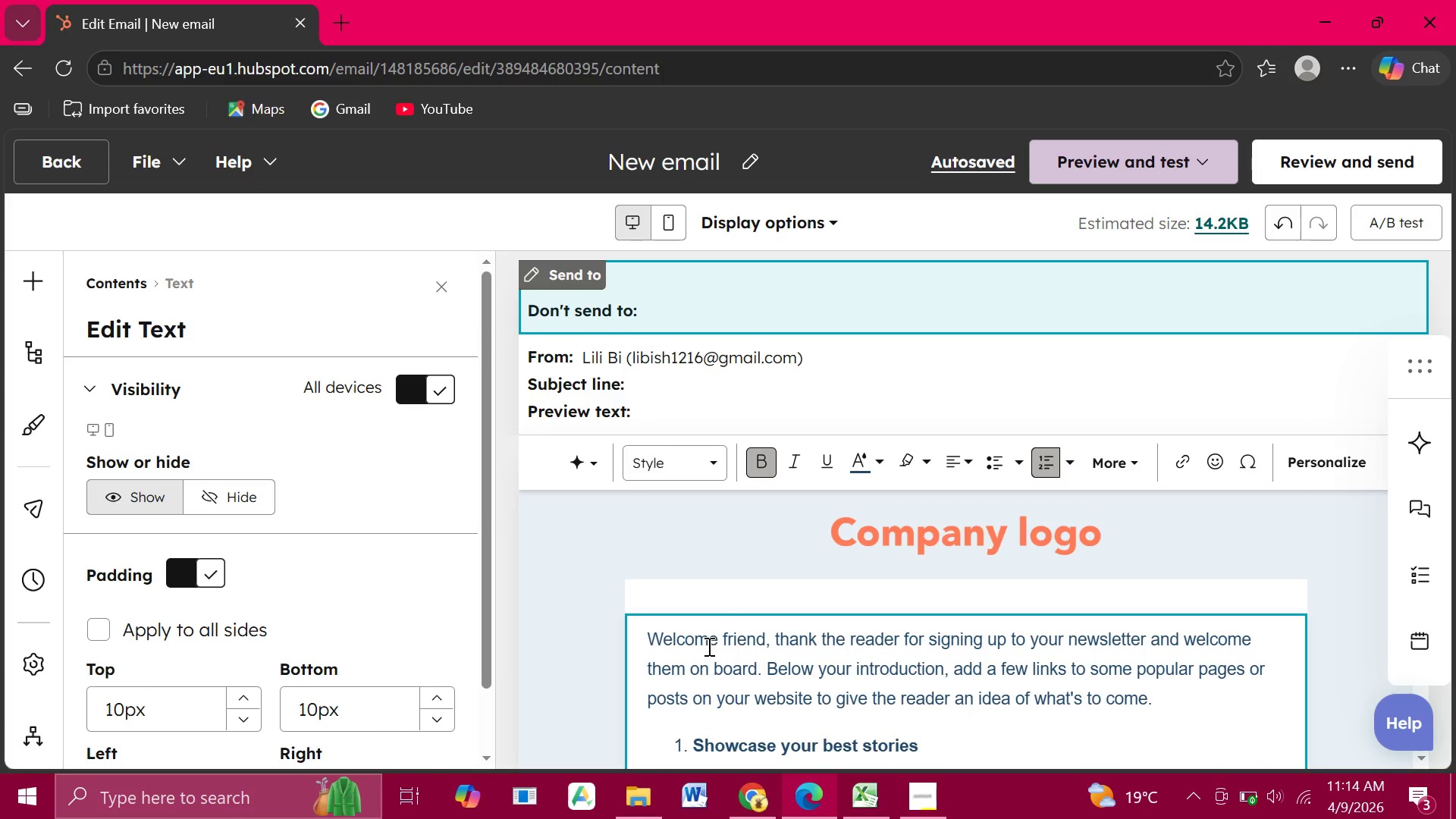 
wait(6.47)
 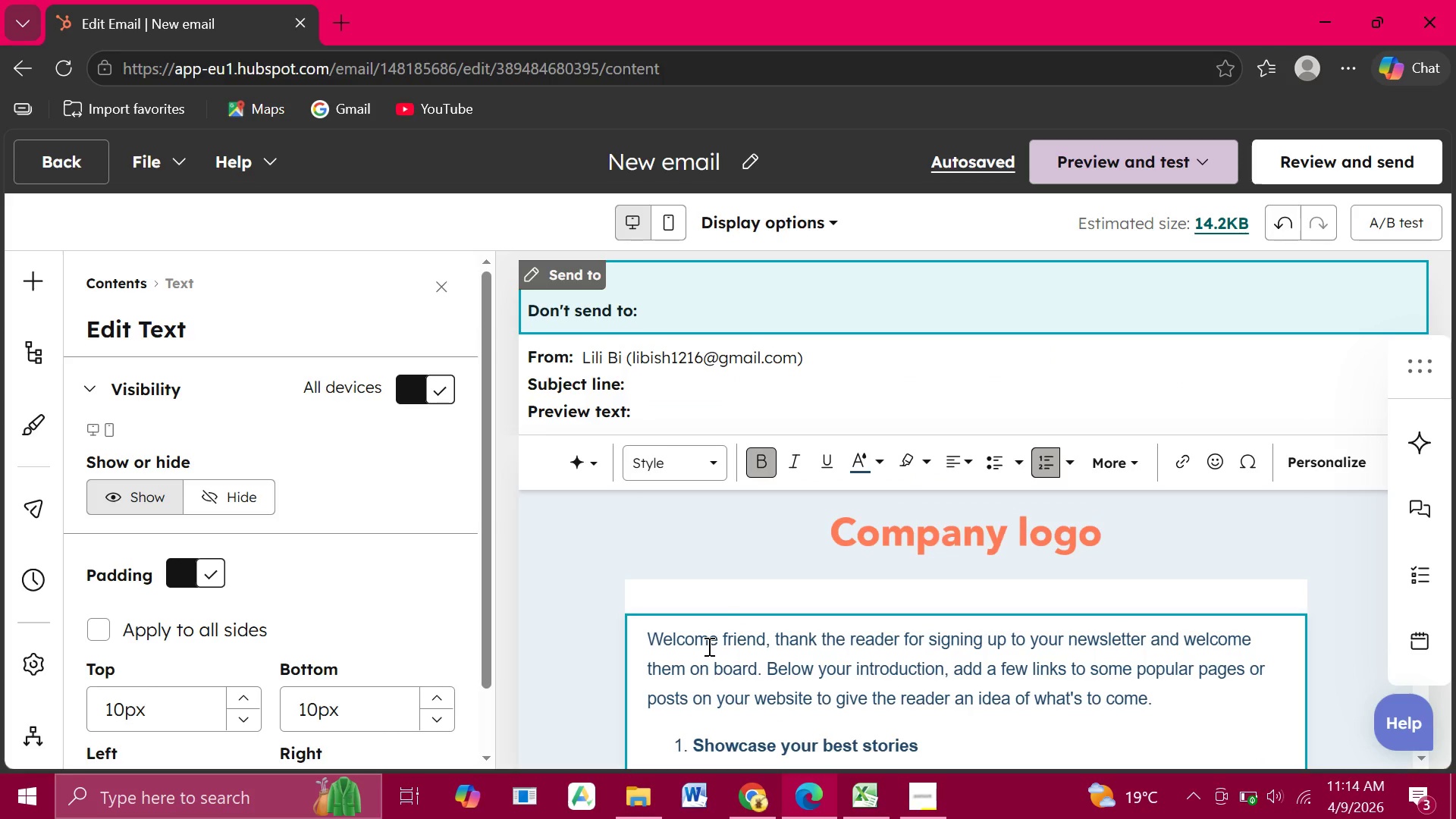 
scroll: coordinate [708, 646], scroll_direction: down, amount: 1.0
 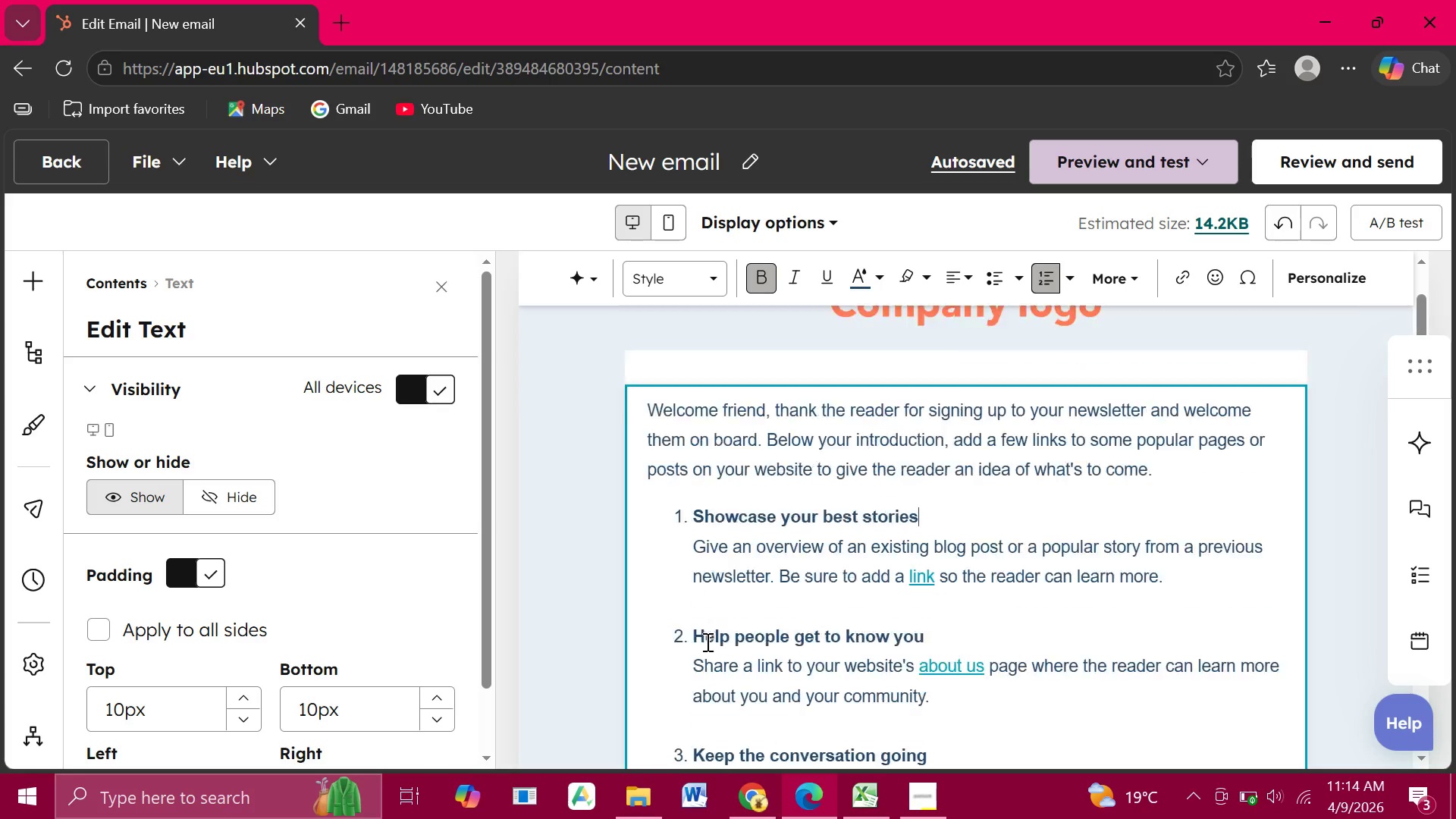 
scroll: coordinate [706, 642], scroll_direction: up, amount: 1.0
 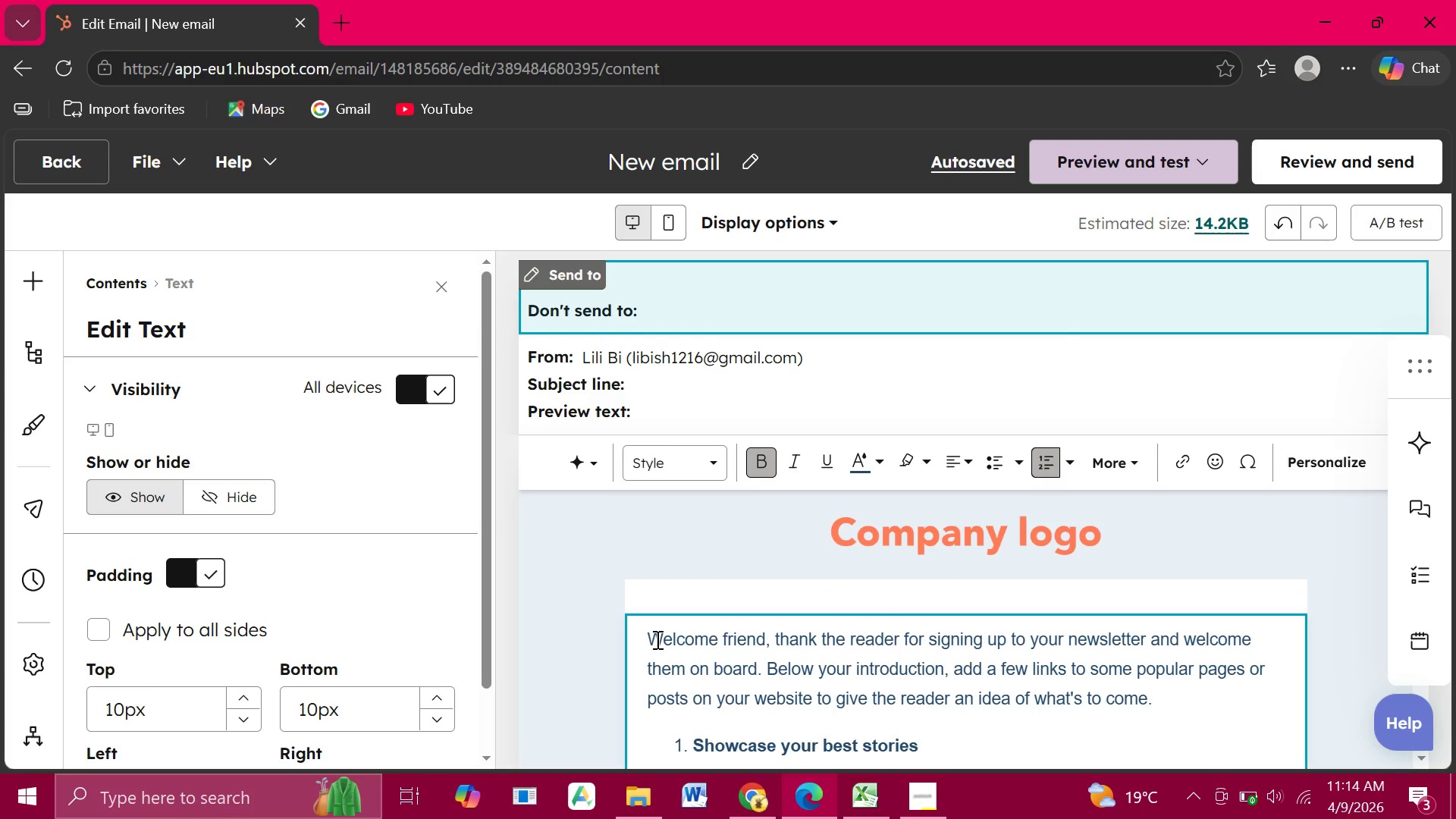 
wait(5.54)
 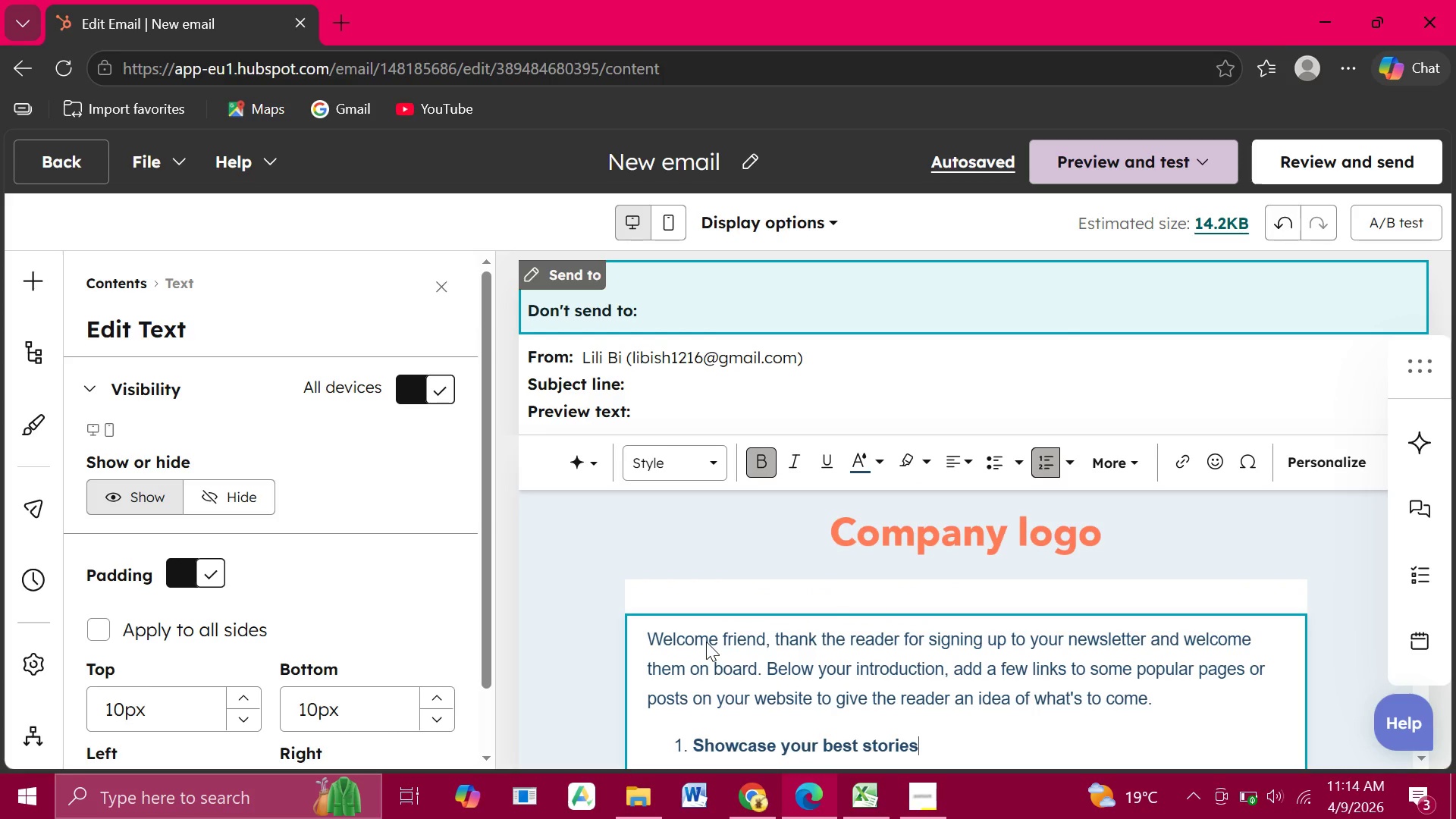 
scroll: coordinate [656, 639], scroll_direction: down, amount: 2.0
 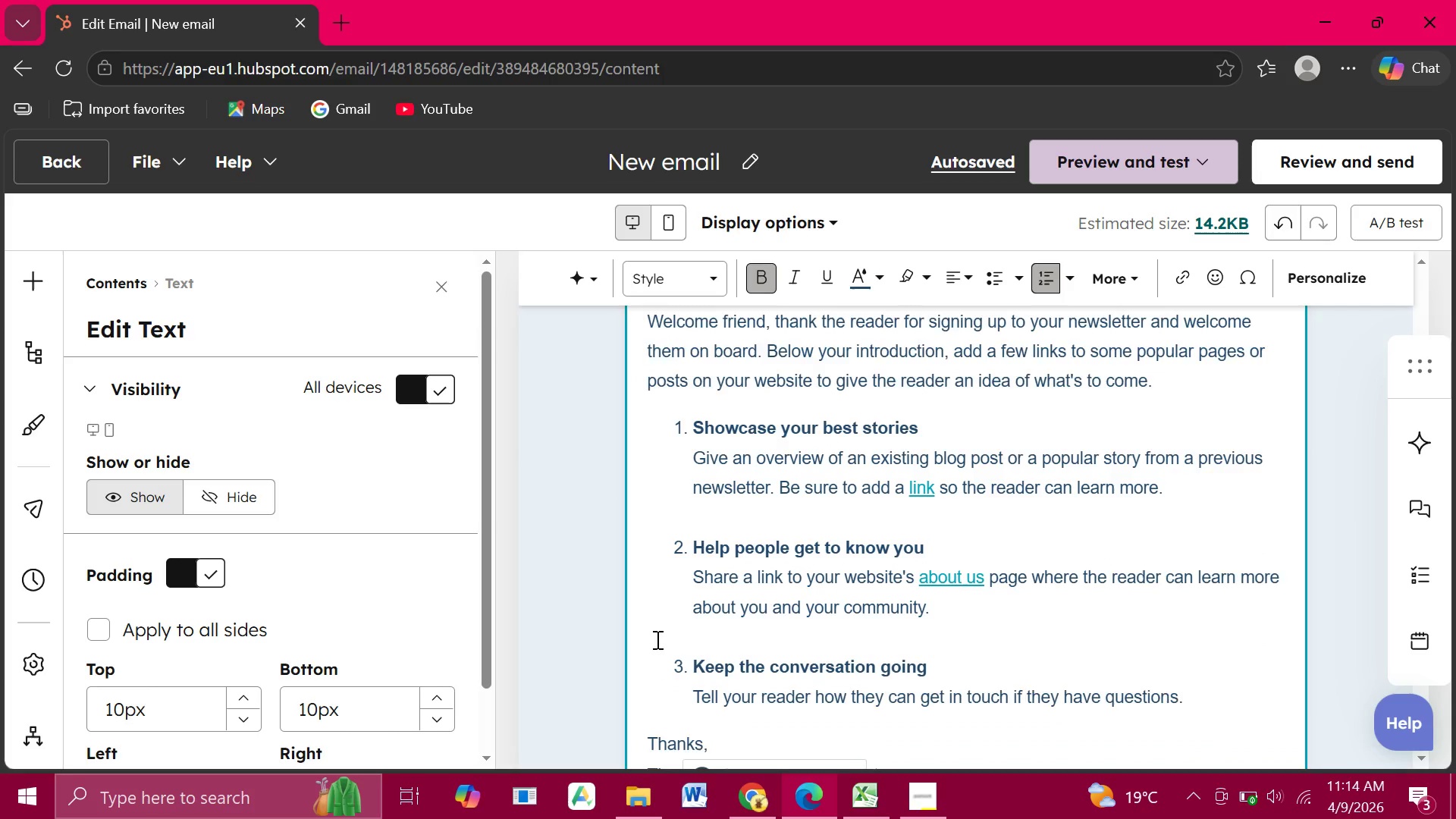 
scroll: coordinate [656, 639], scroll_direction: up, amount: 1.0
 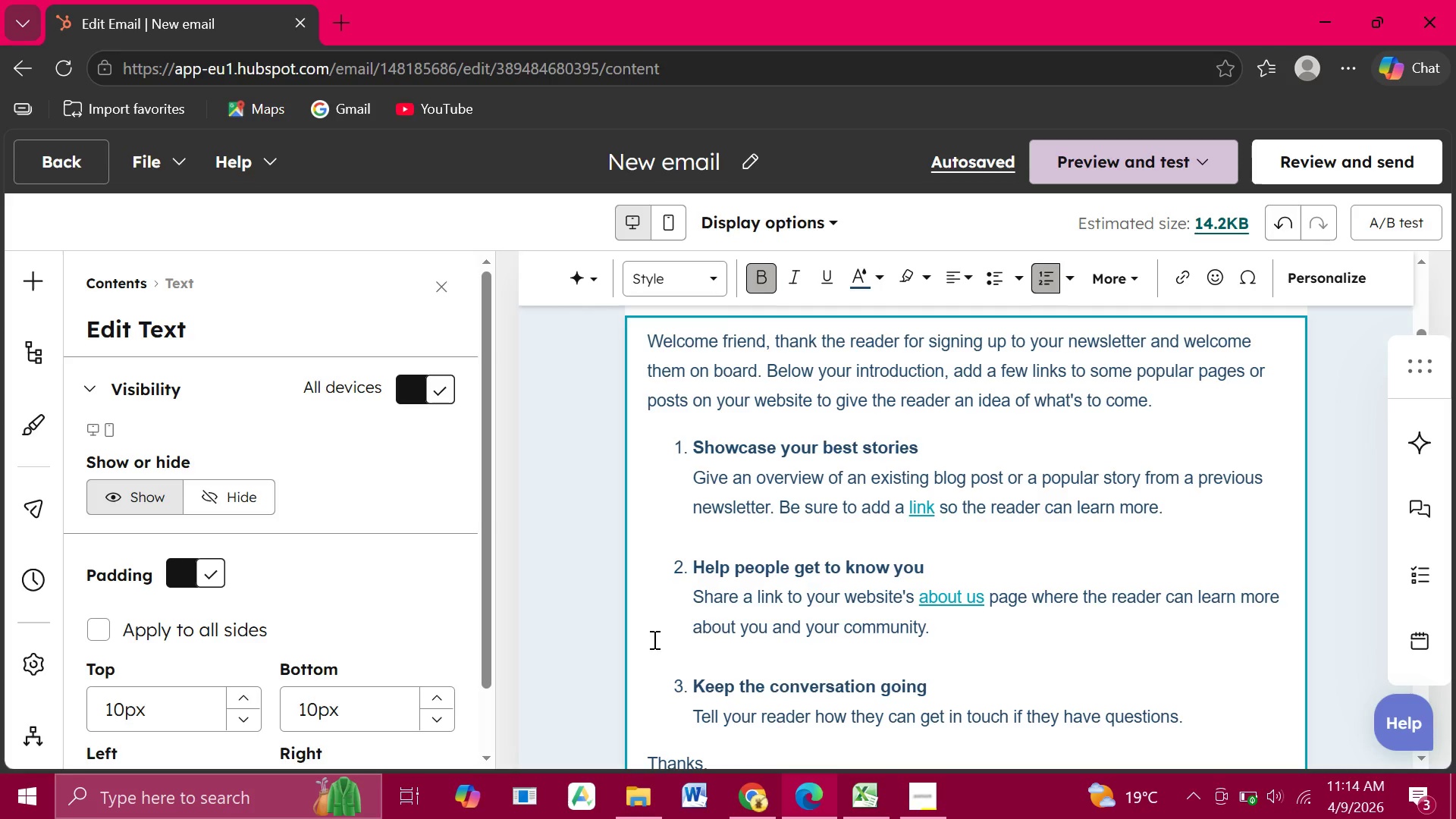 
wait(28.75)
 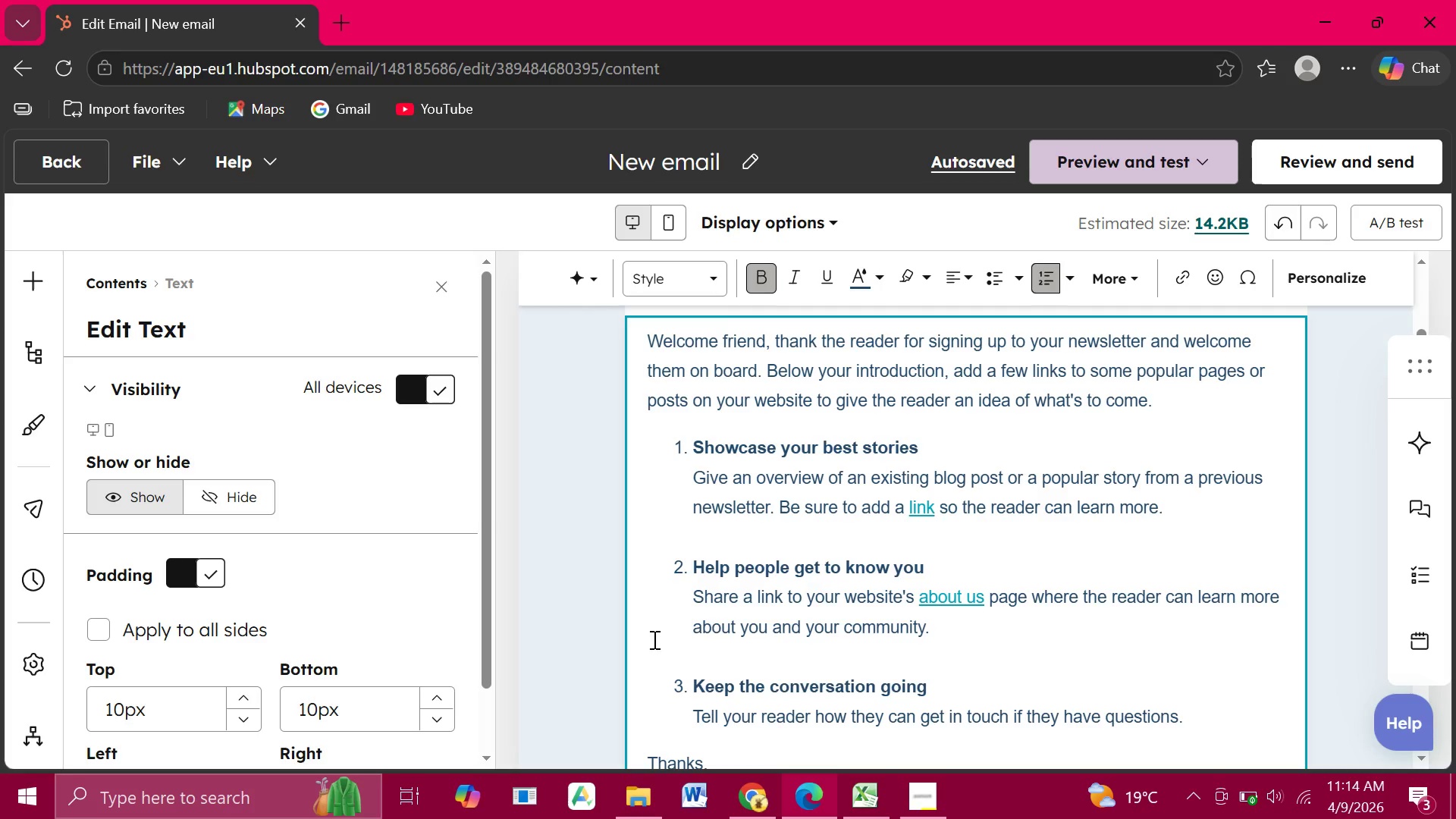 
scroll: coordinate [874, 620], scroll_direction: up, amount: 2.0
 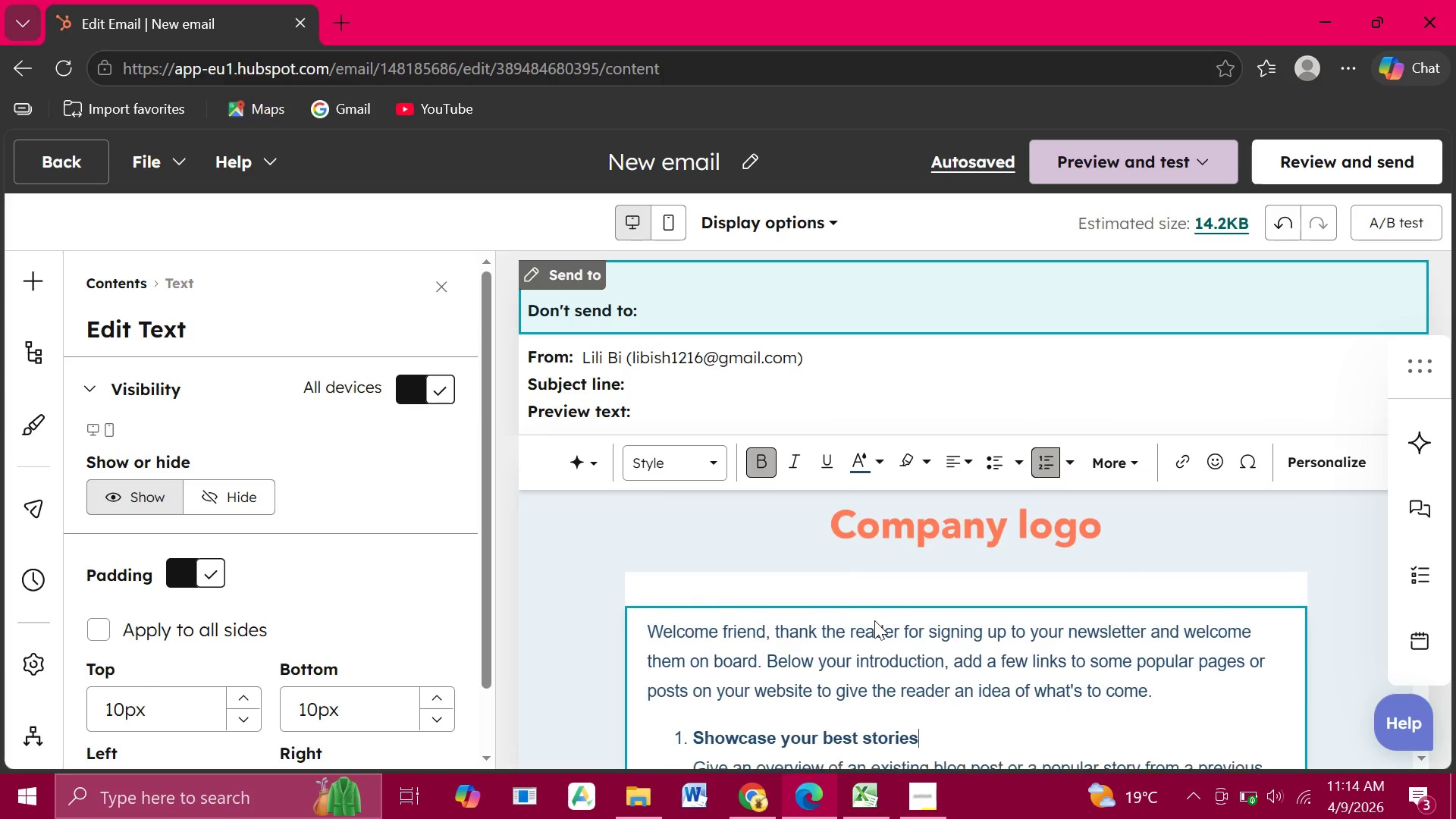 
scroll: coordinate [874, 620], scroll_direction: down, amount: 1.0
 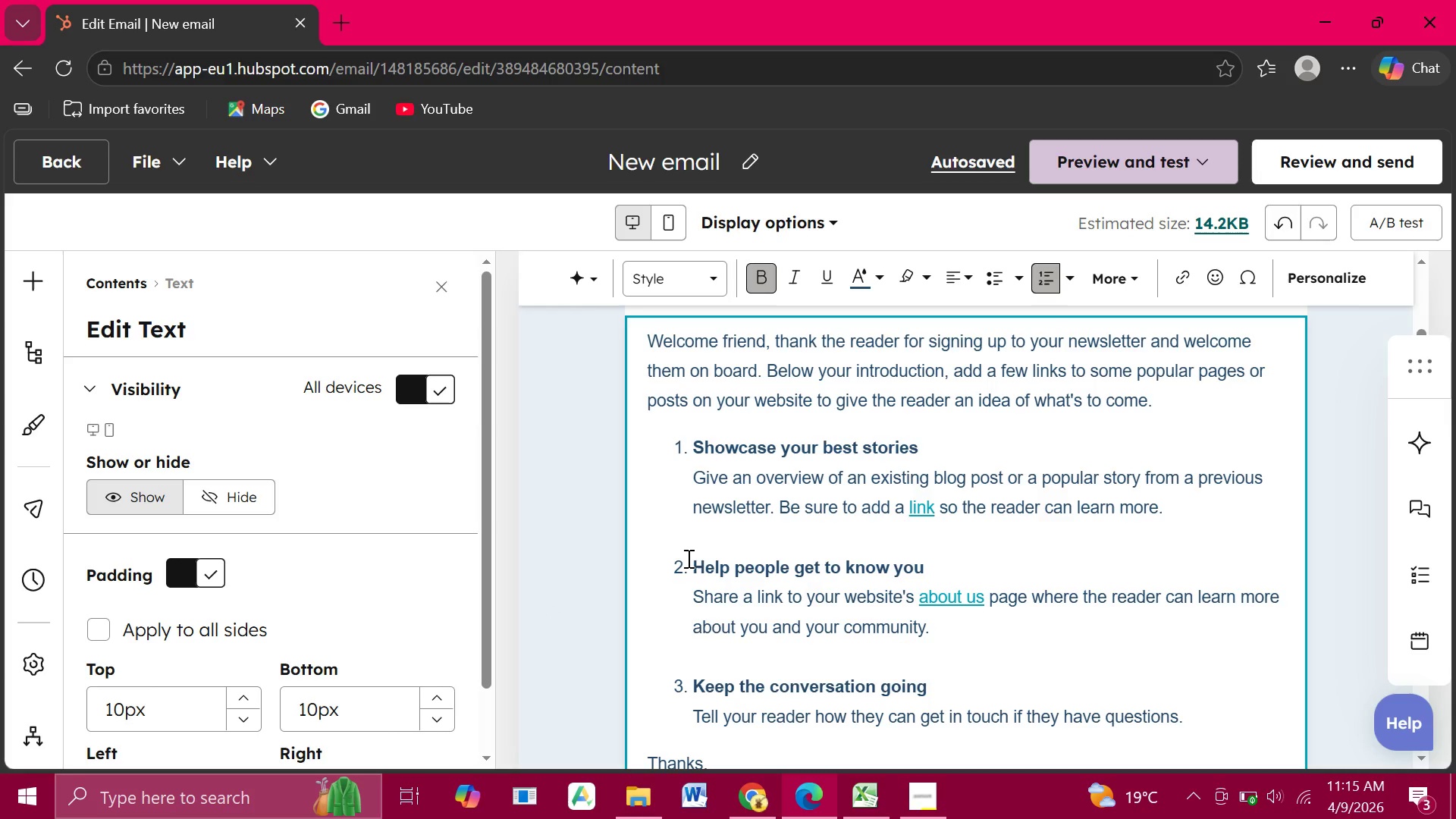 
wait(15.02)
 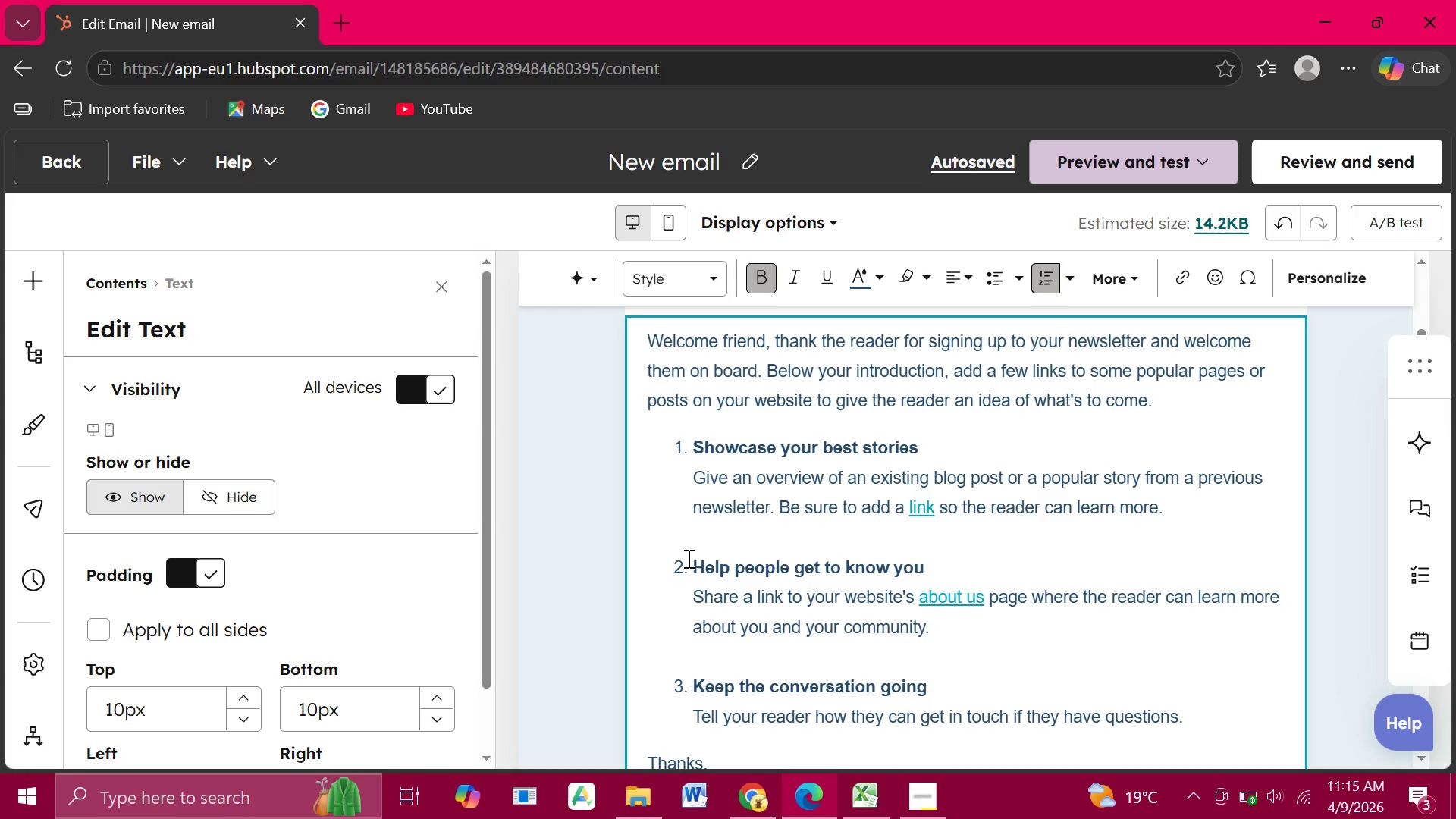 
left_click([748, 162])
 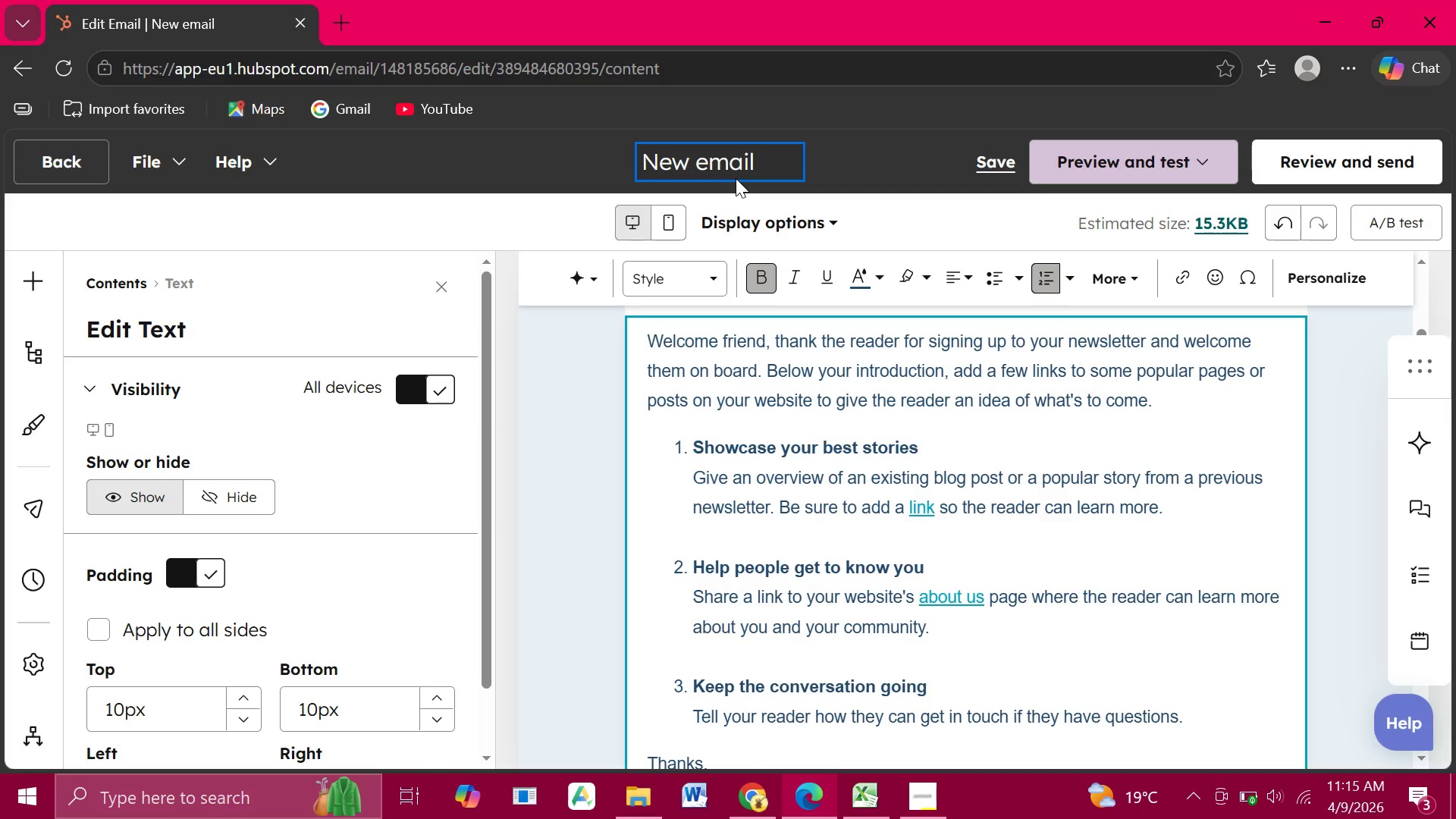 
hold_key(key=Backspace, duration=1.52)
 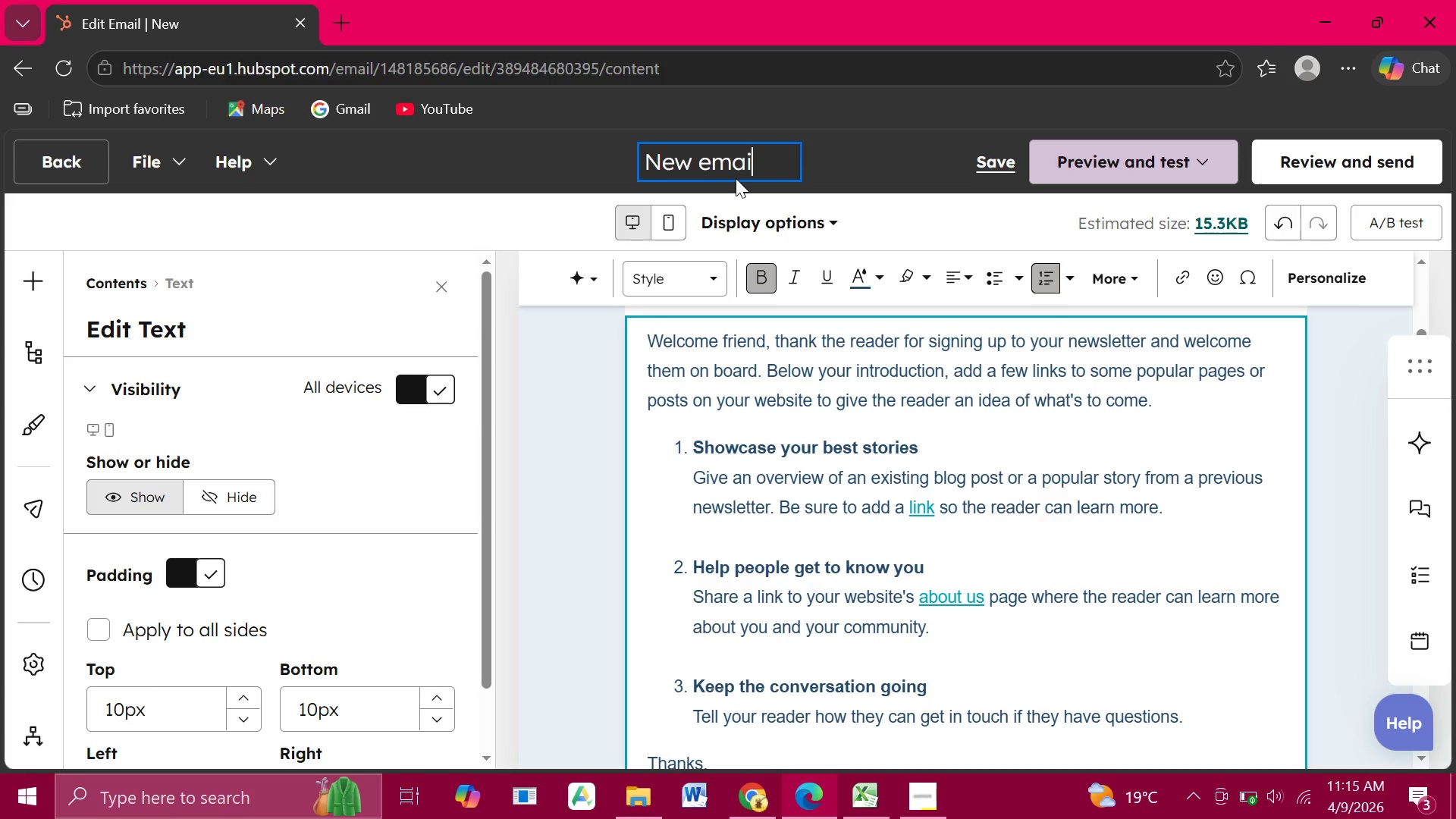 
key(Backspace)
key(Backspace)
key(Backspace)
key(Backspace)
key(Backspace)
key(Backspace)
key(Backspace)
key(Backspace)
key(Backspace)
key(Backspace)
key(Backspace)
key(Backspace)
key(Backspace)
type(Ar)
 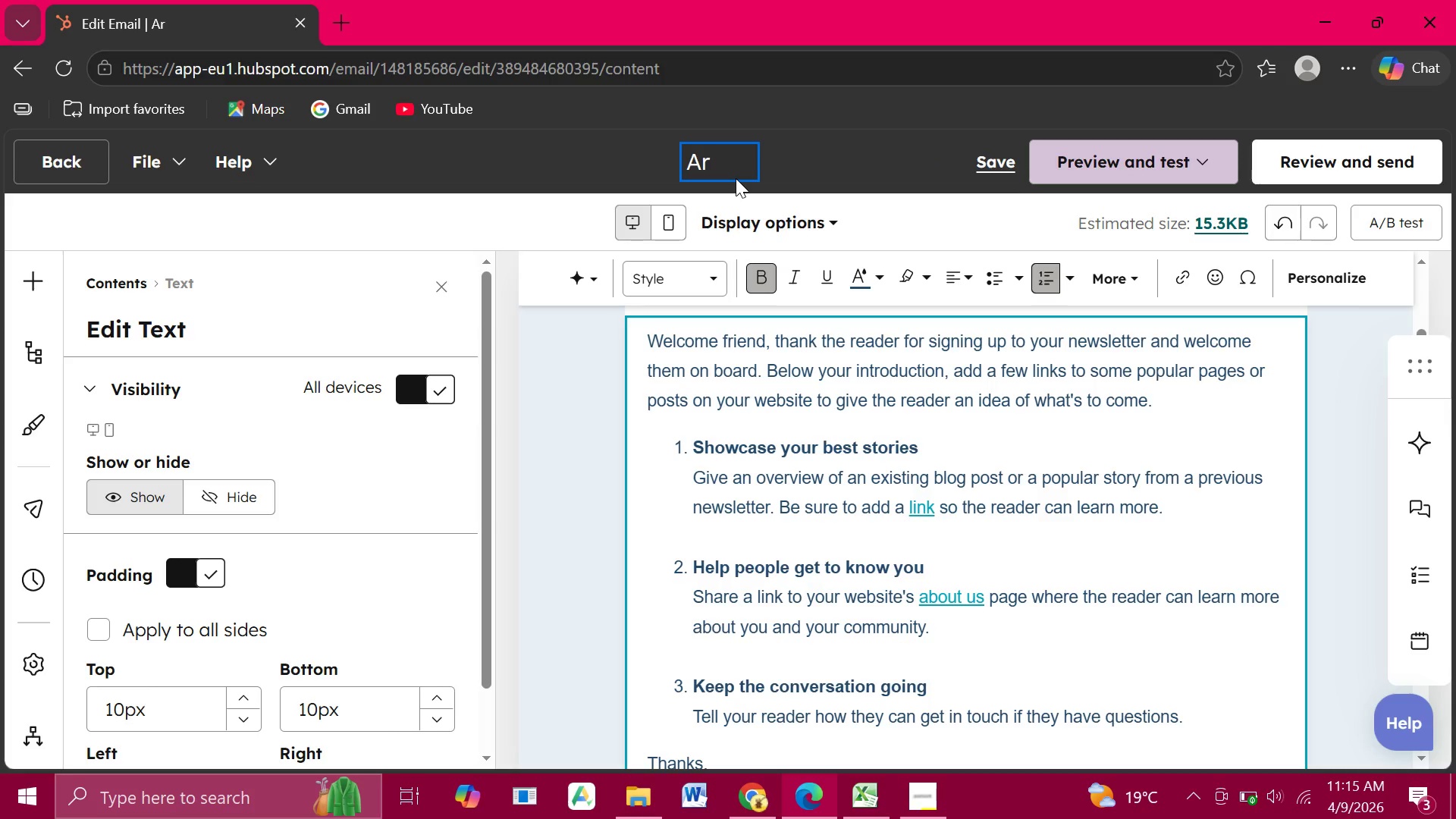 
type(tisan )
 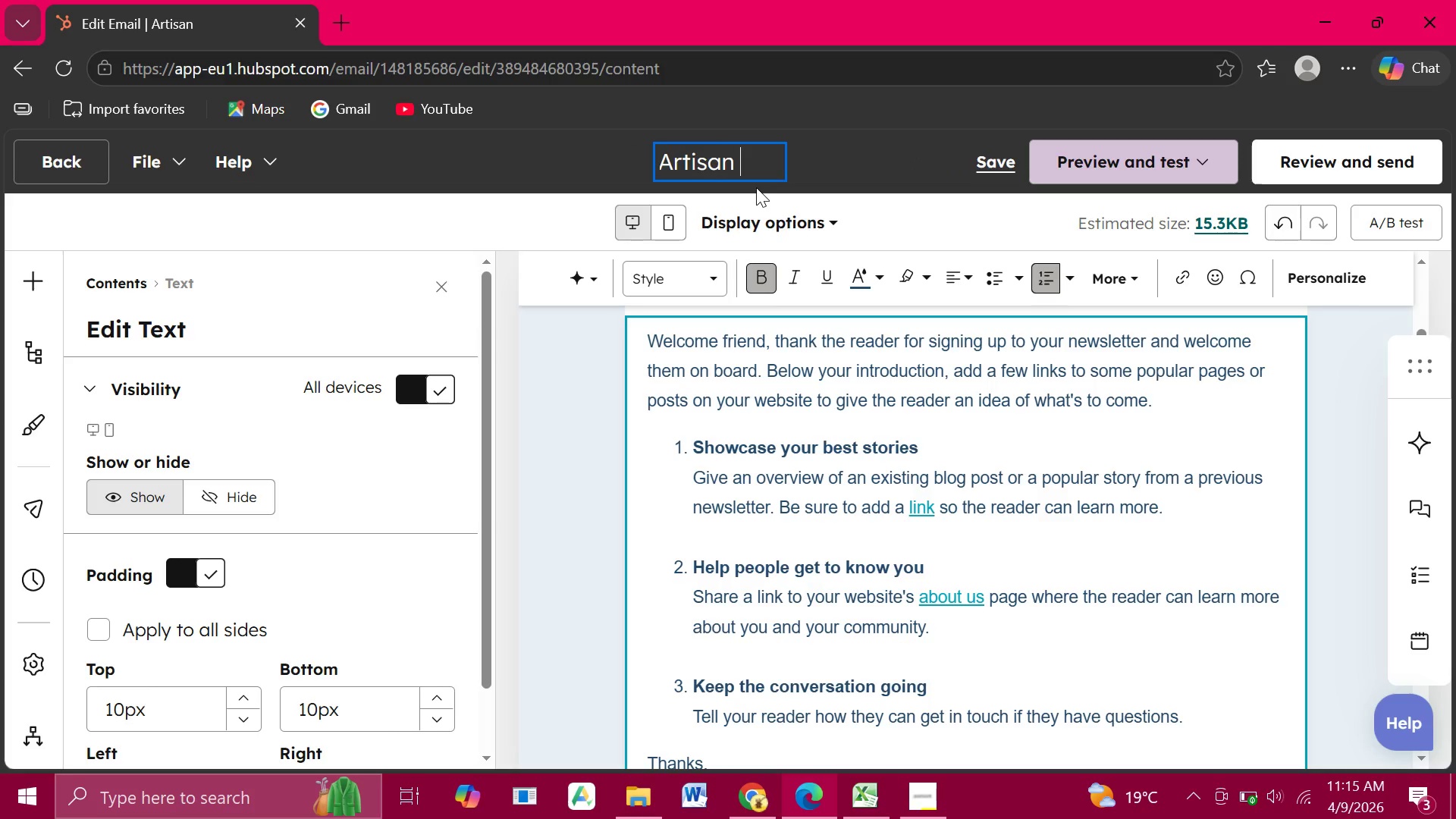 
type(Intro Email)
 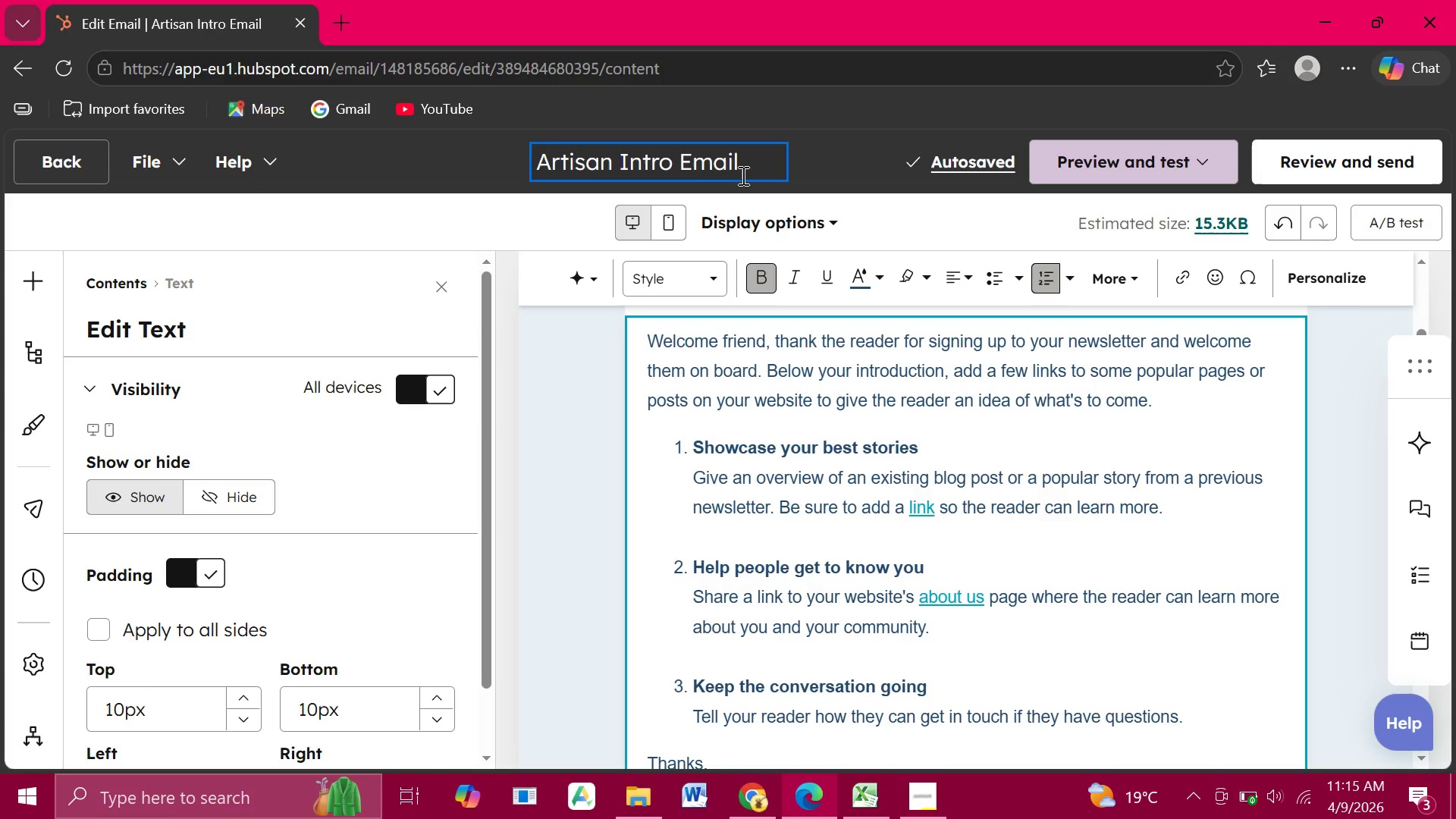 
wait(6.83)
 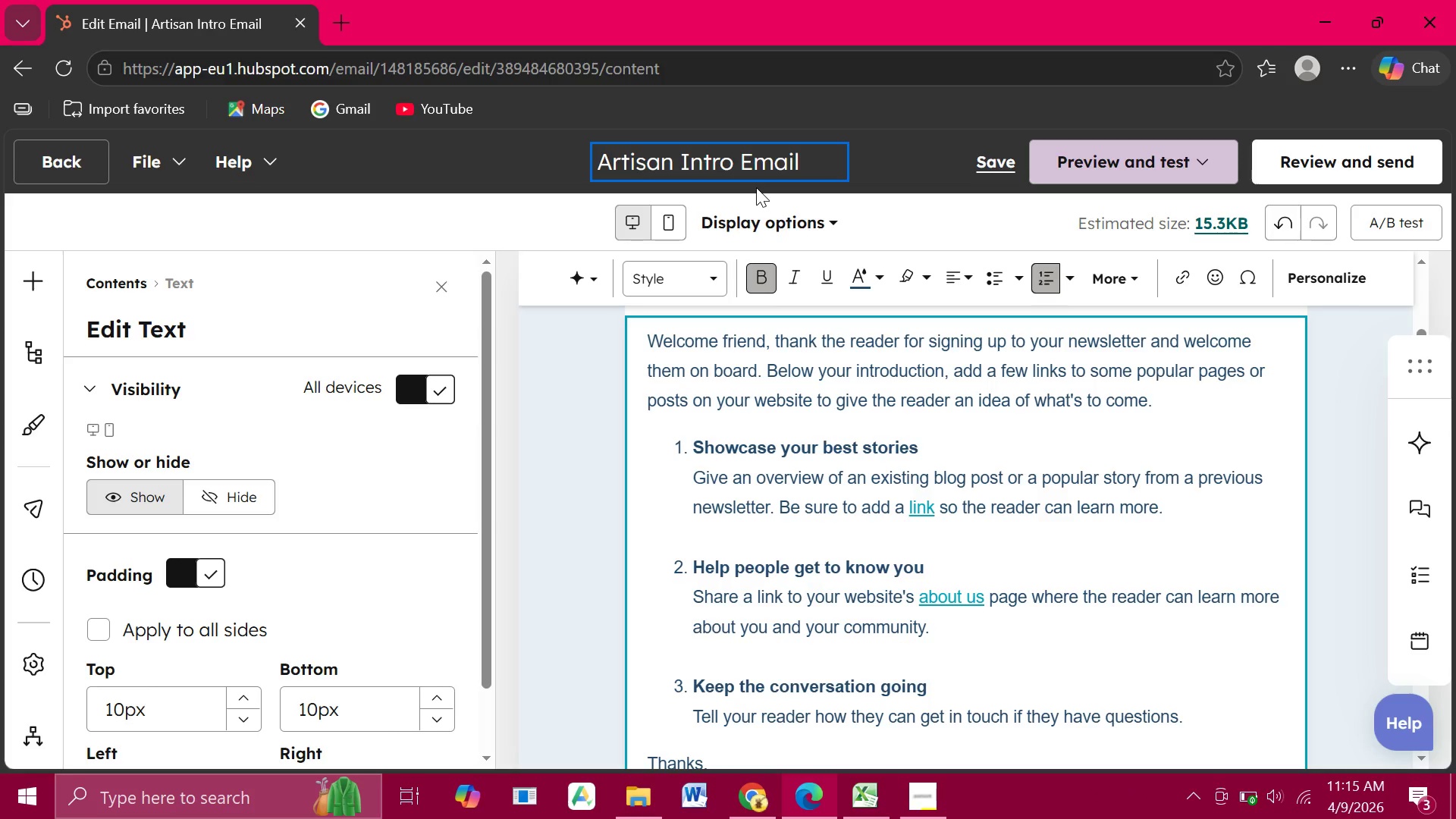 
left_click([934, 461])
 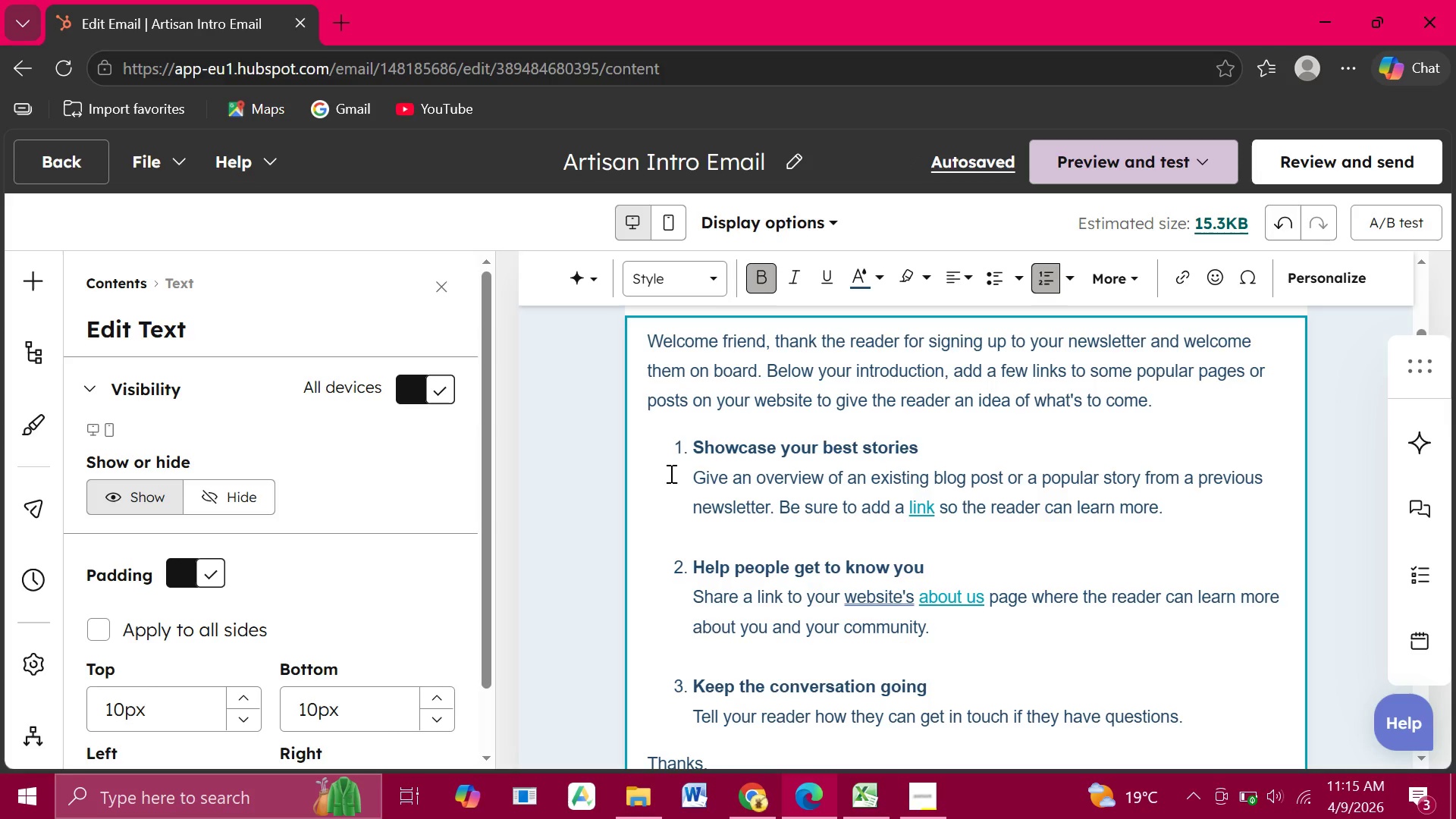 
scroll: coordinate [670, 388], scroll_direction: up, amount: 1.0
 